 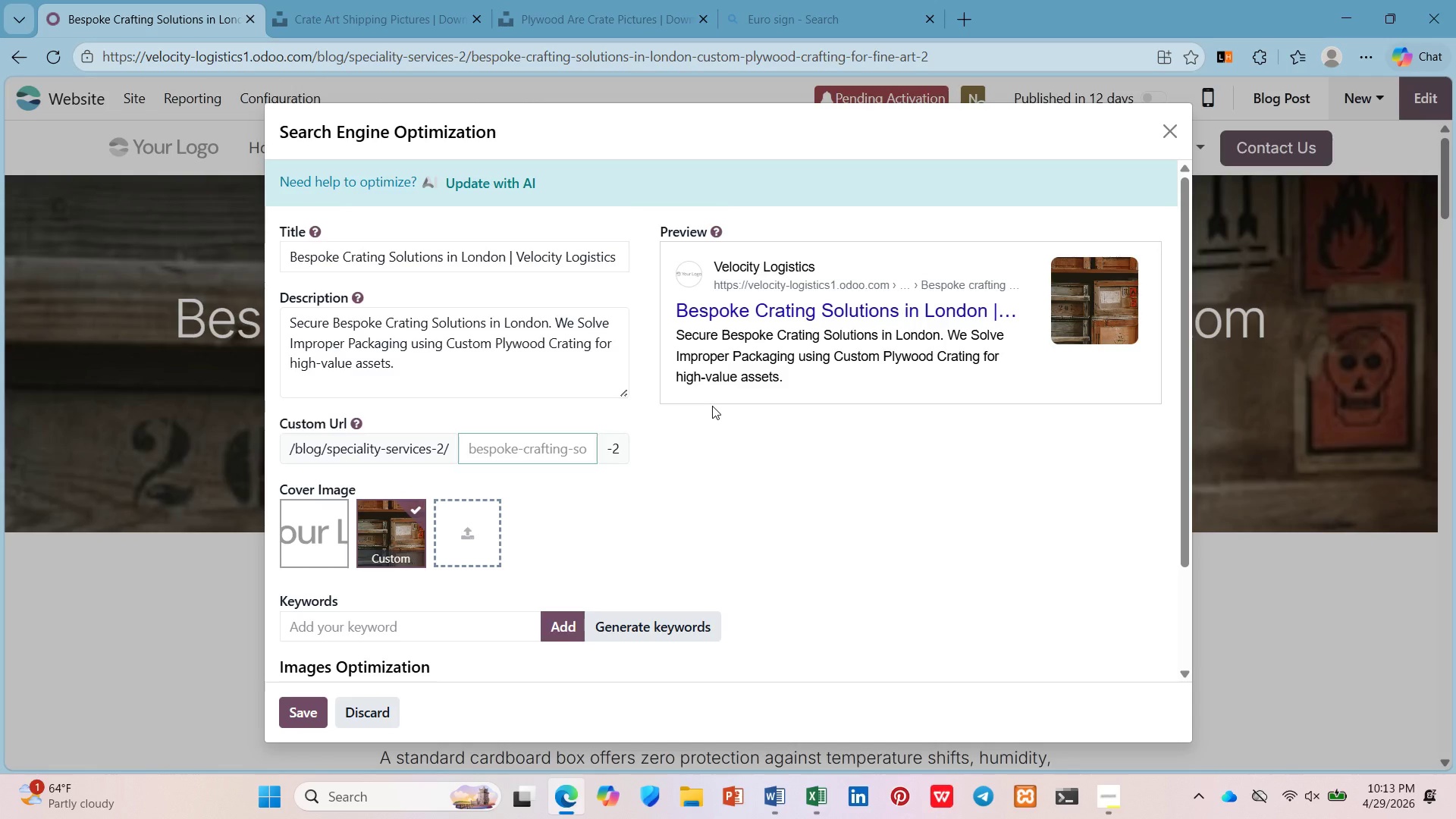 
hold_key(key=P, duration=0.33)
 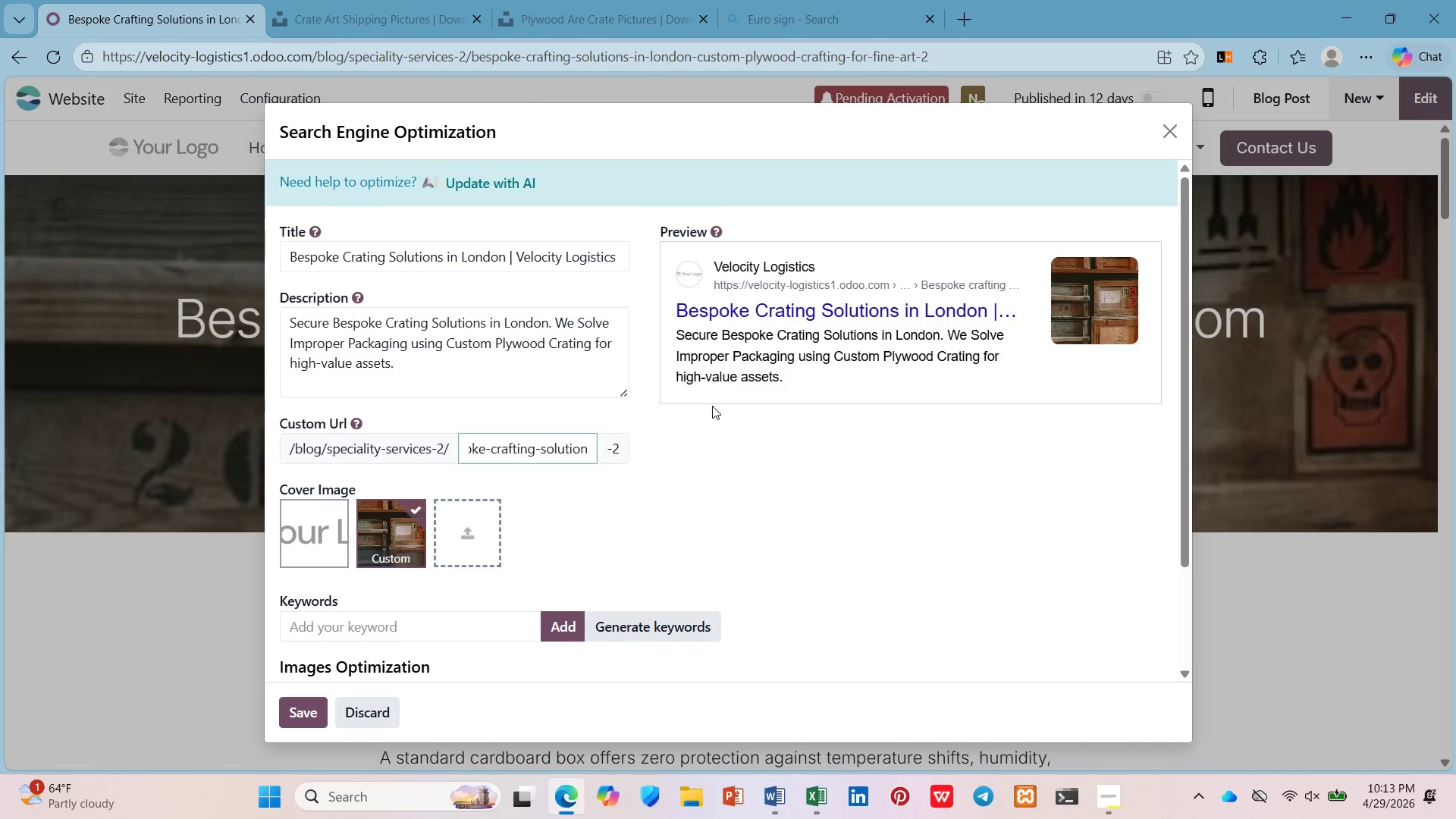 
wait(11.38)
 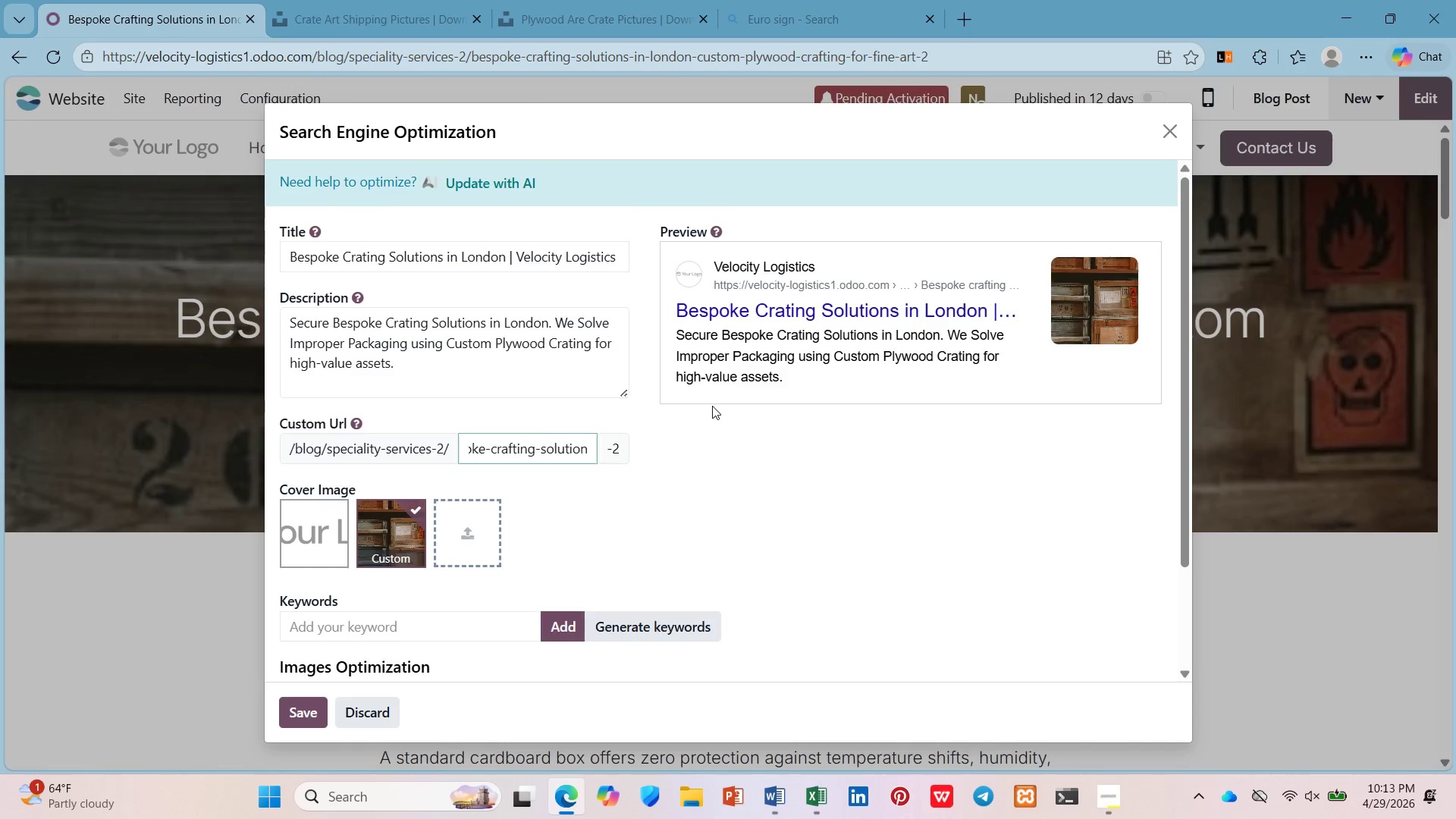 
scroll: coordinate [684, 441], scroll_direction: down, amount: 2.0
 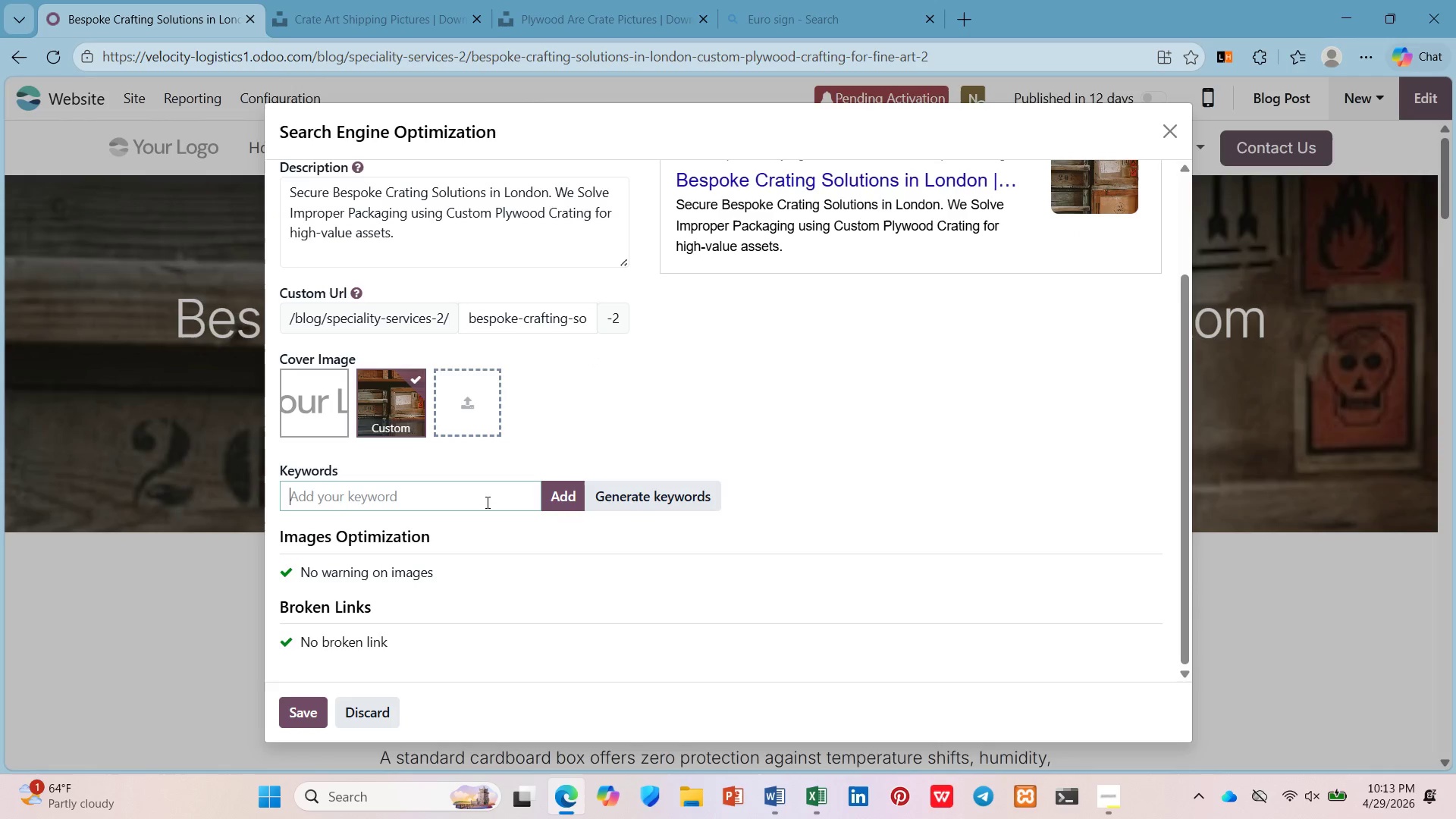 
type(cart)
key(Backspace)
key(Backspace)
key(Backspace)
type(rating solutions)
 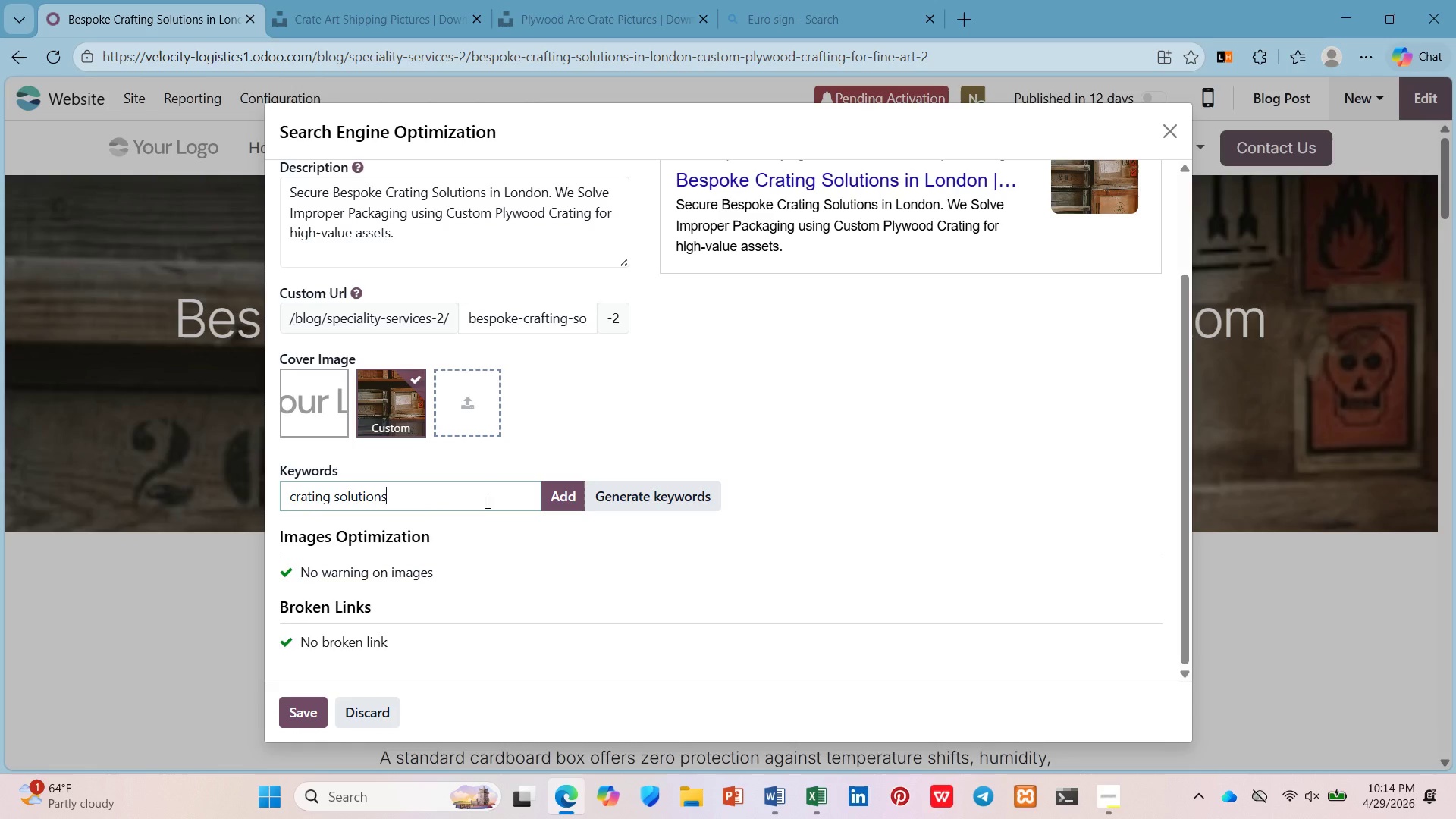 
key(Enter)
 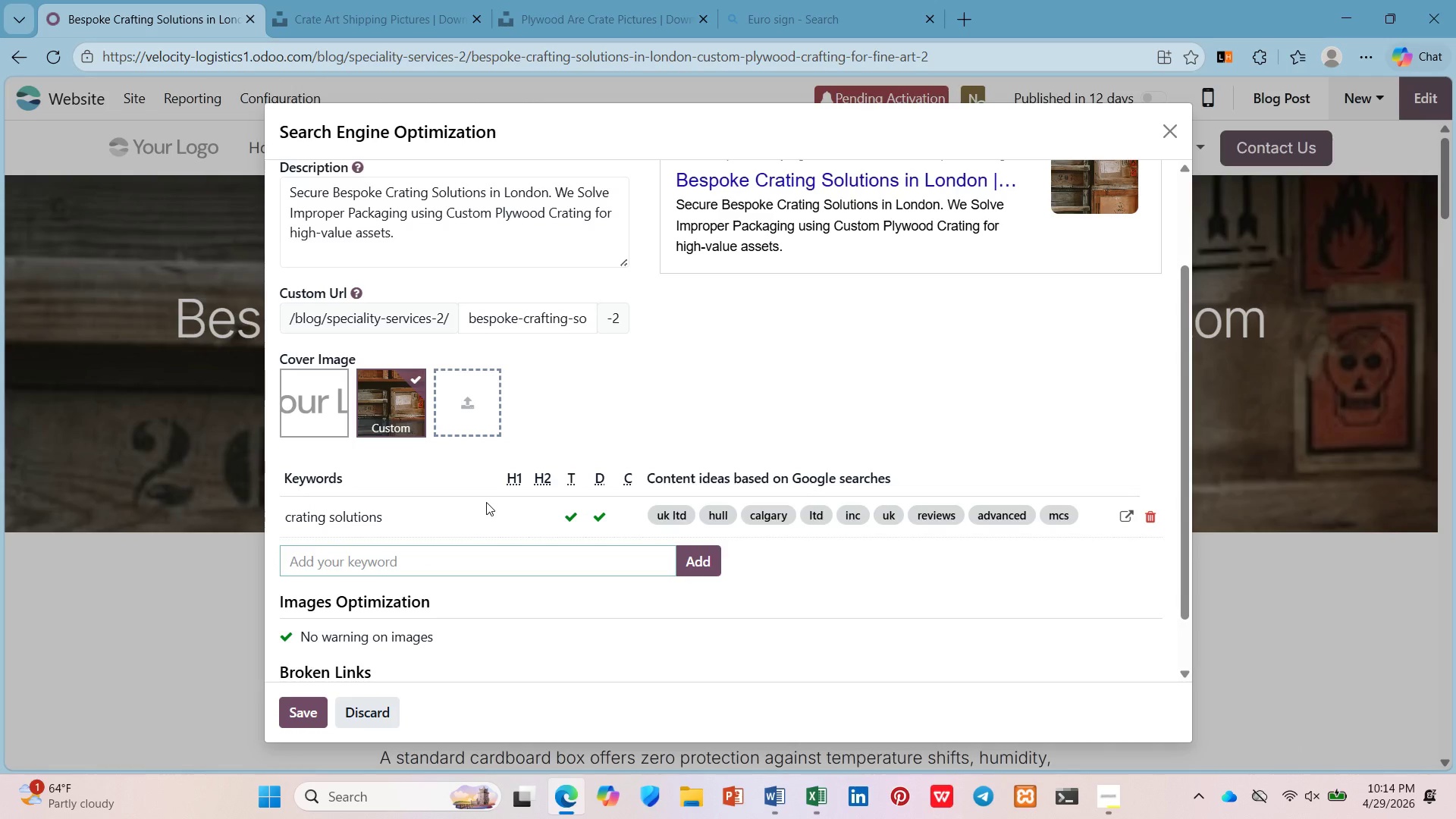 
type(high-value assets\)
key(Backspace)
 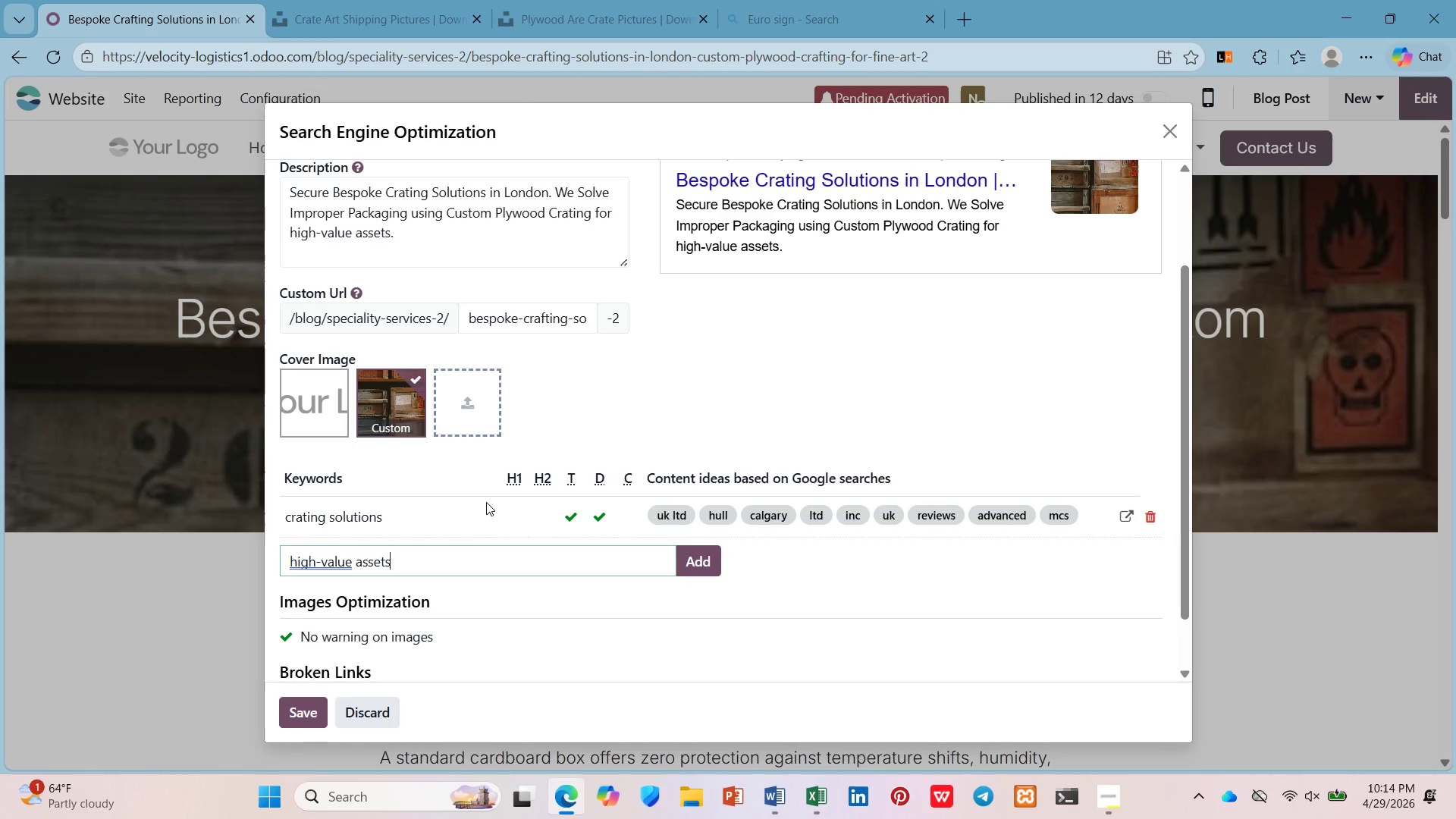 
key(Enter)
 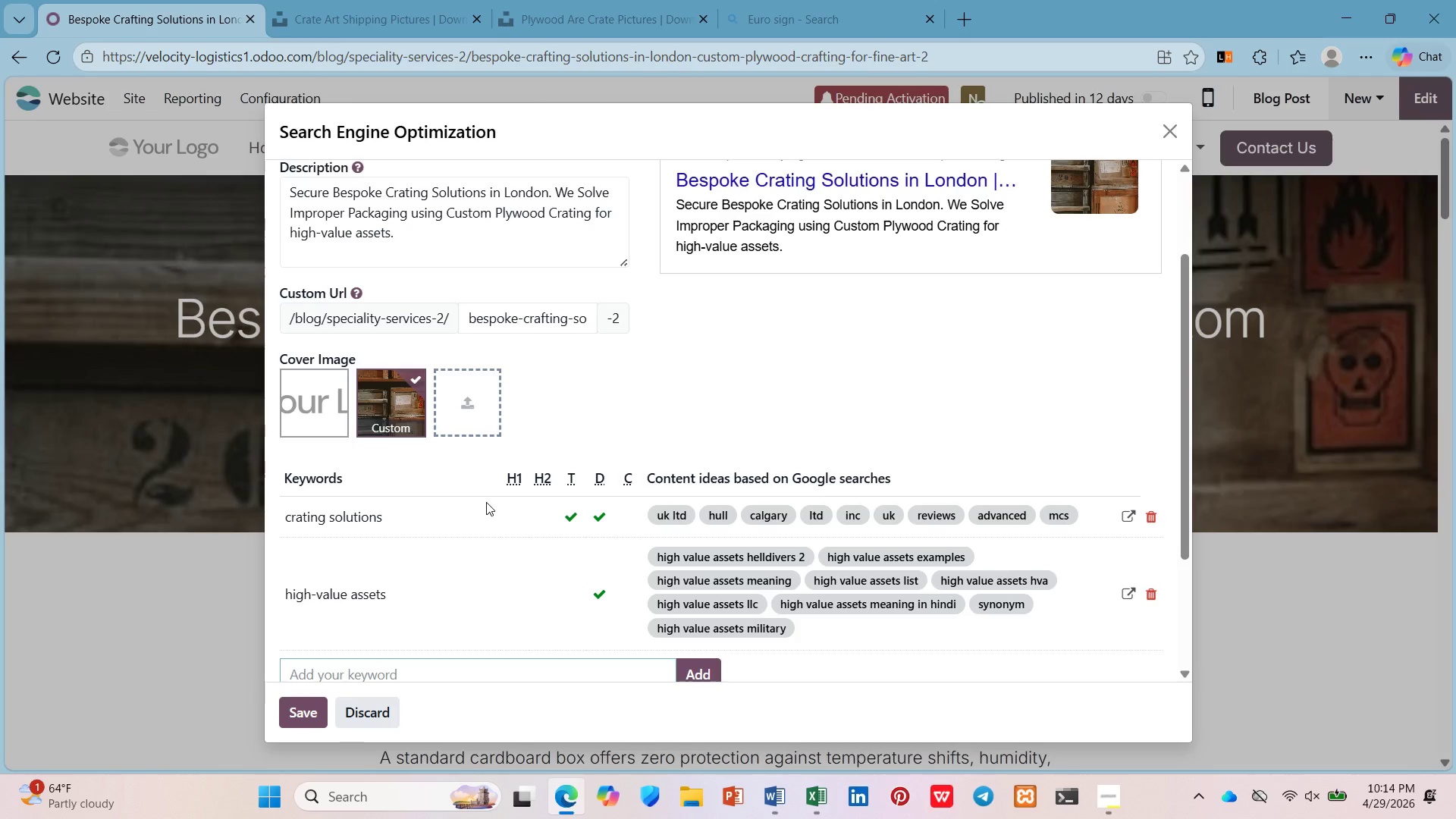 
wait(5.95)
 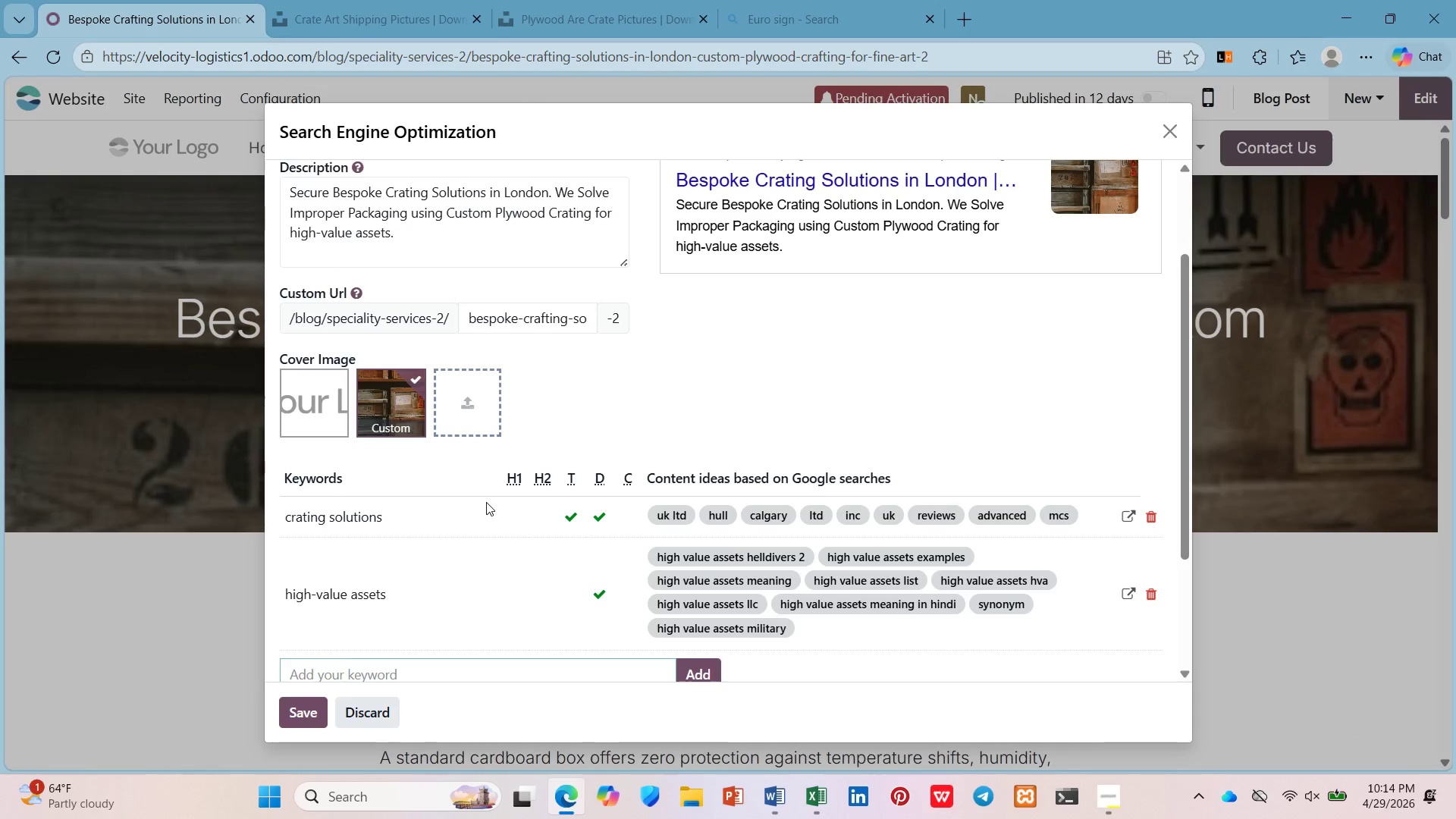 
type(plywood crating)
 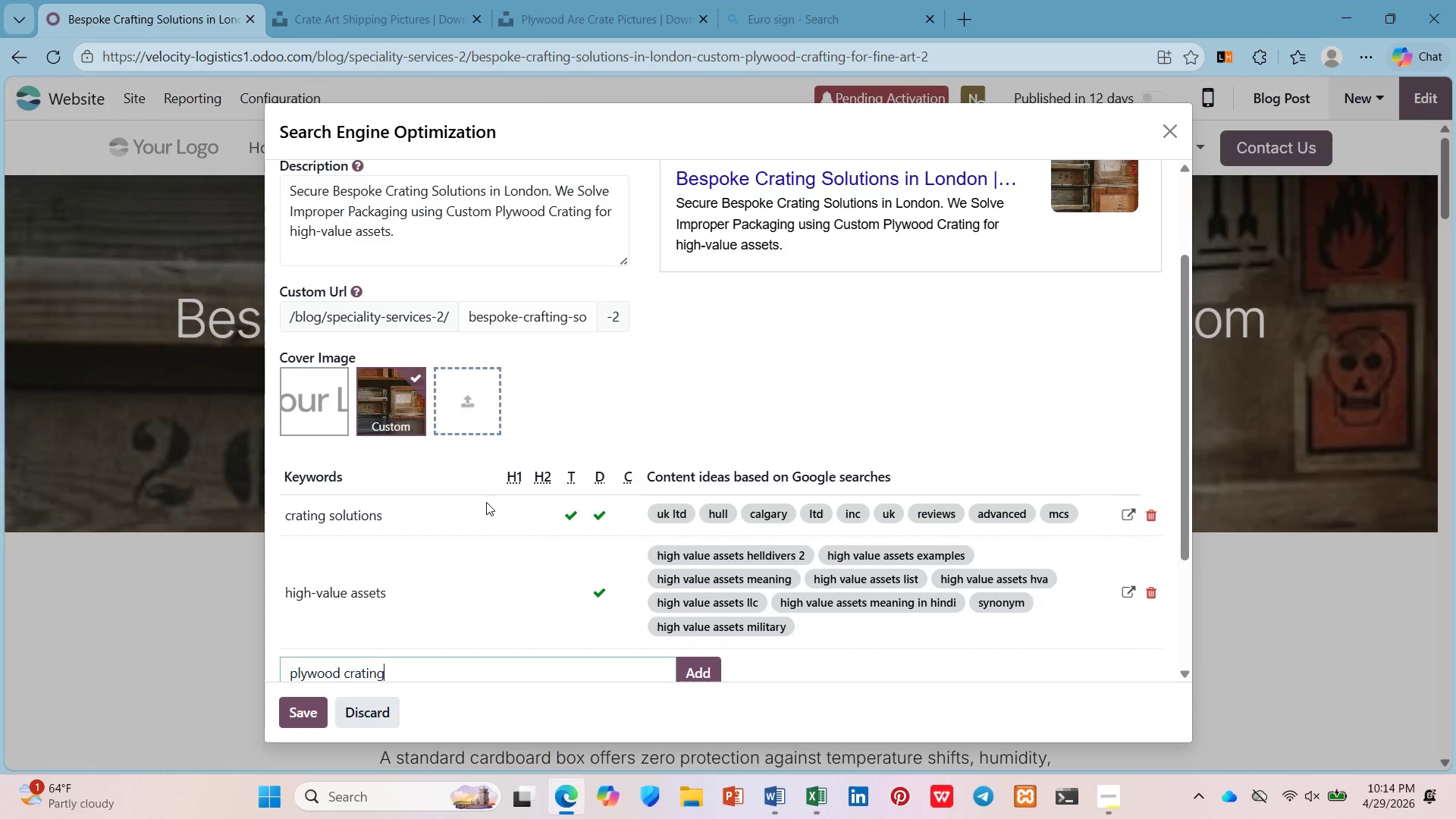 
key(Enter)
 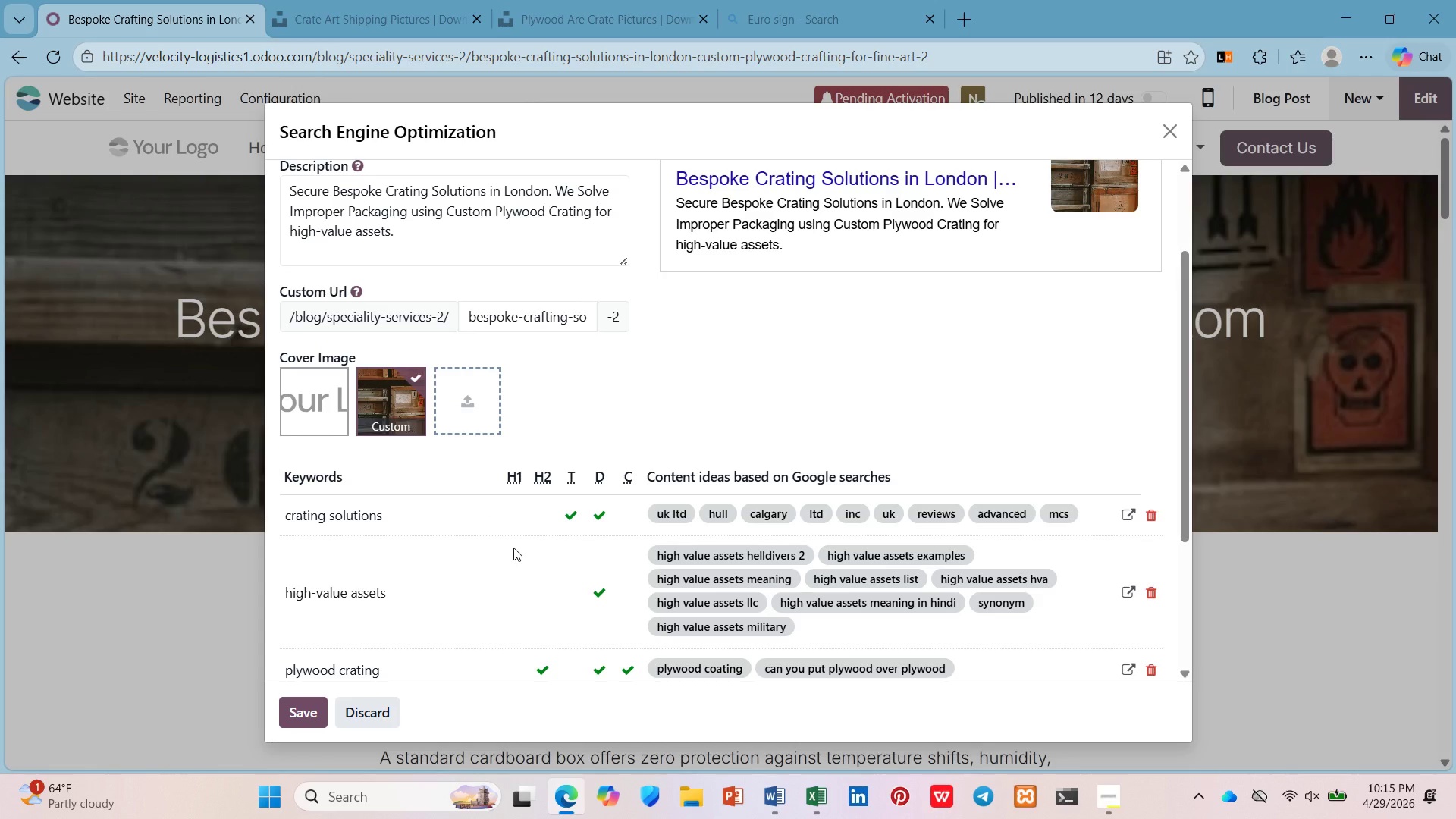 
wait(49.98)
 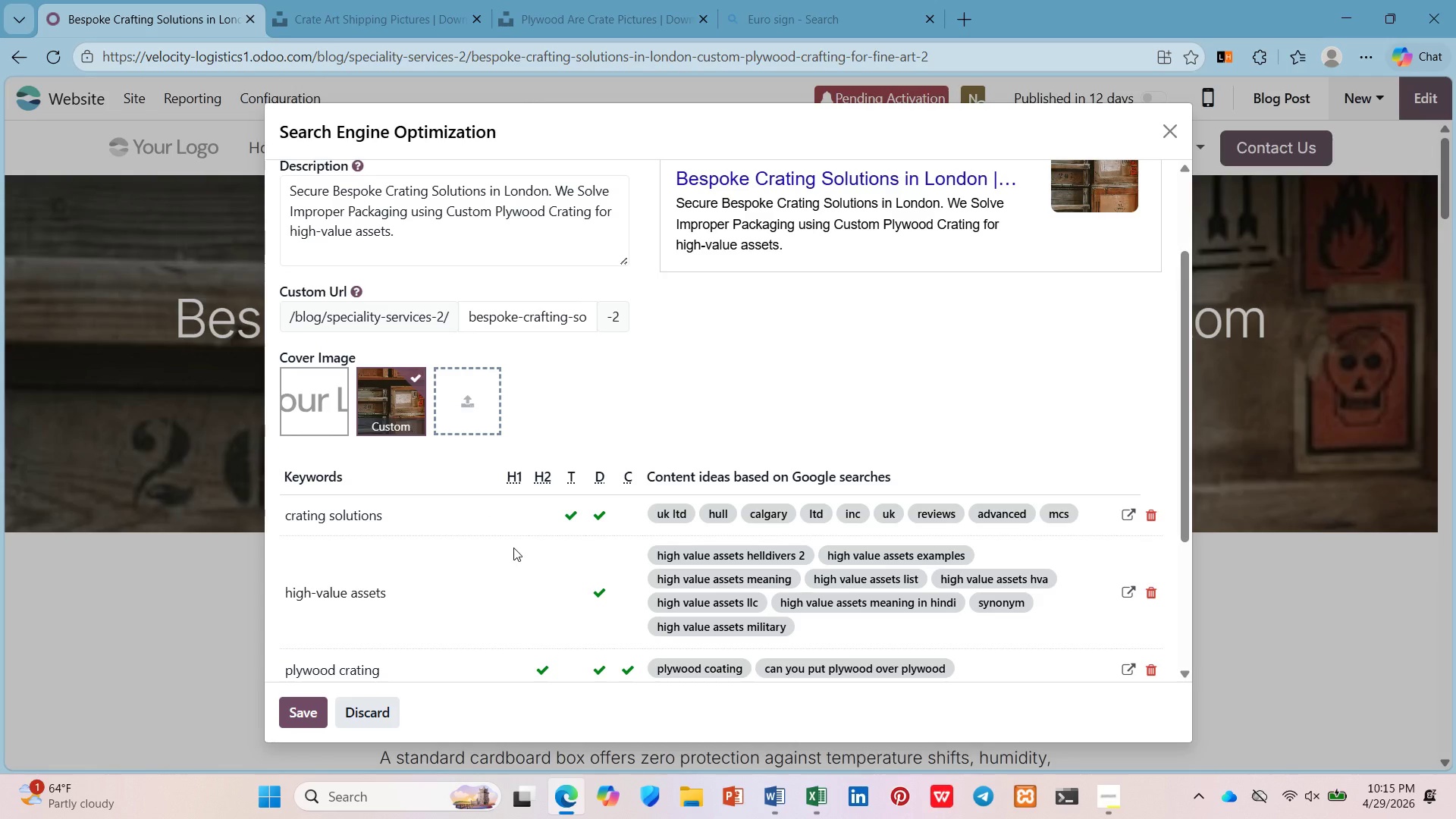 
left_click([296, 707])
 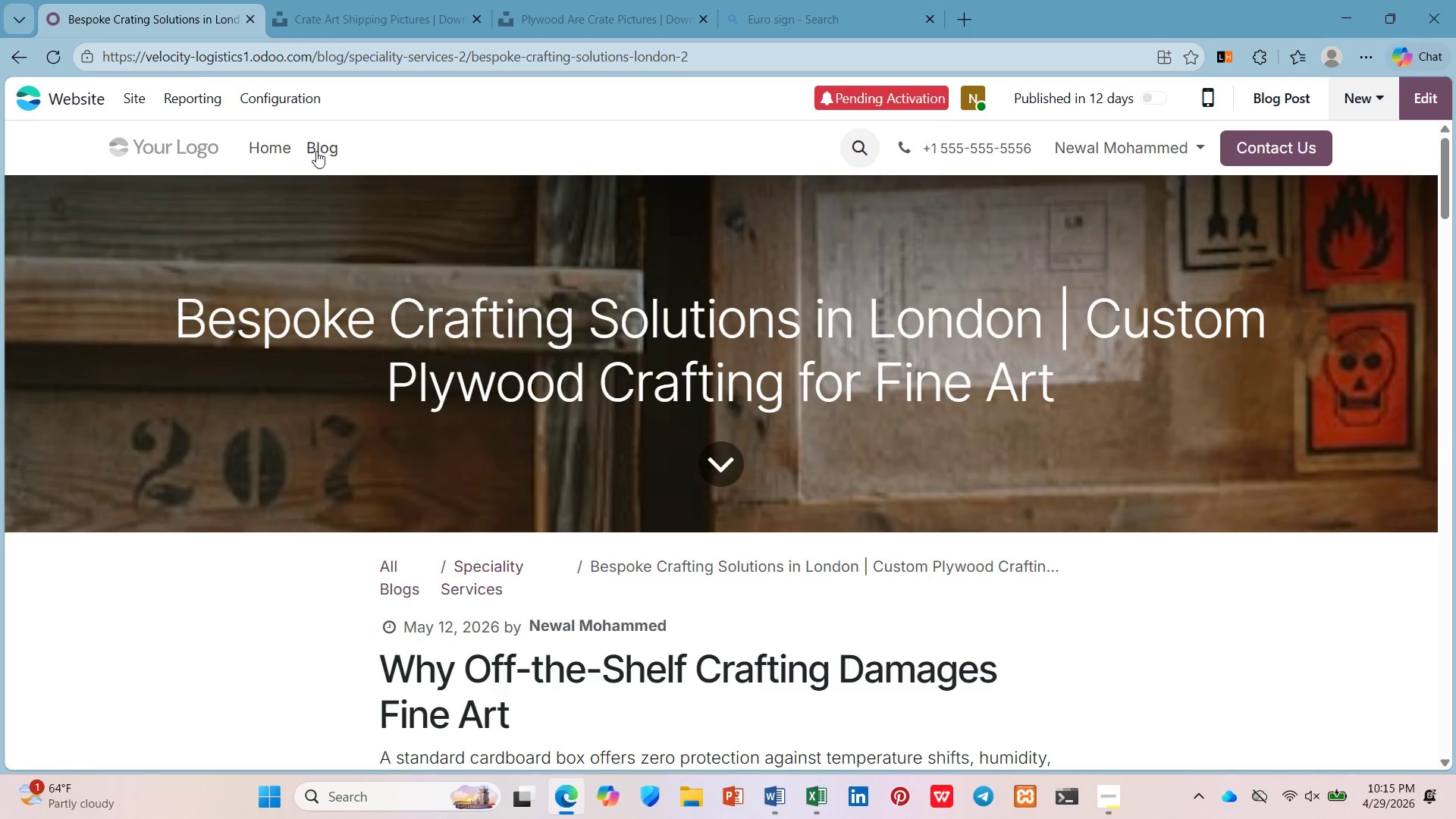 
wait(7.83)
 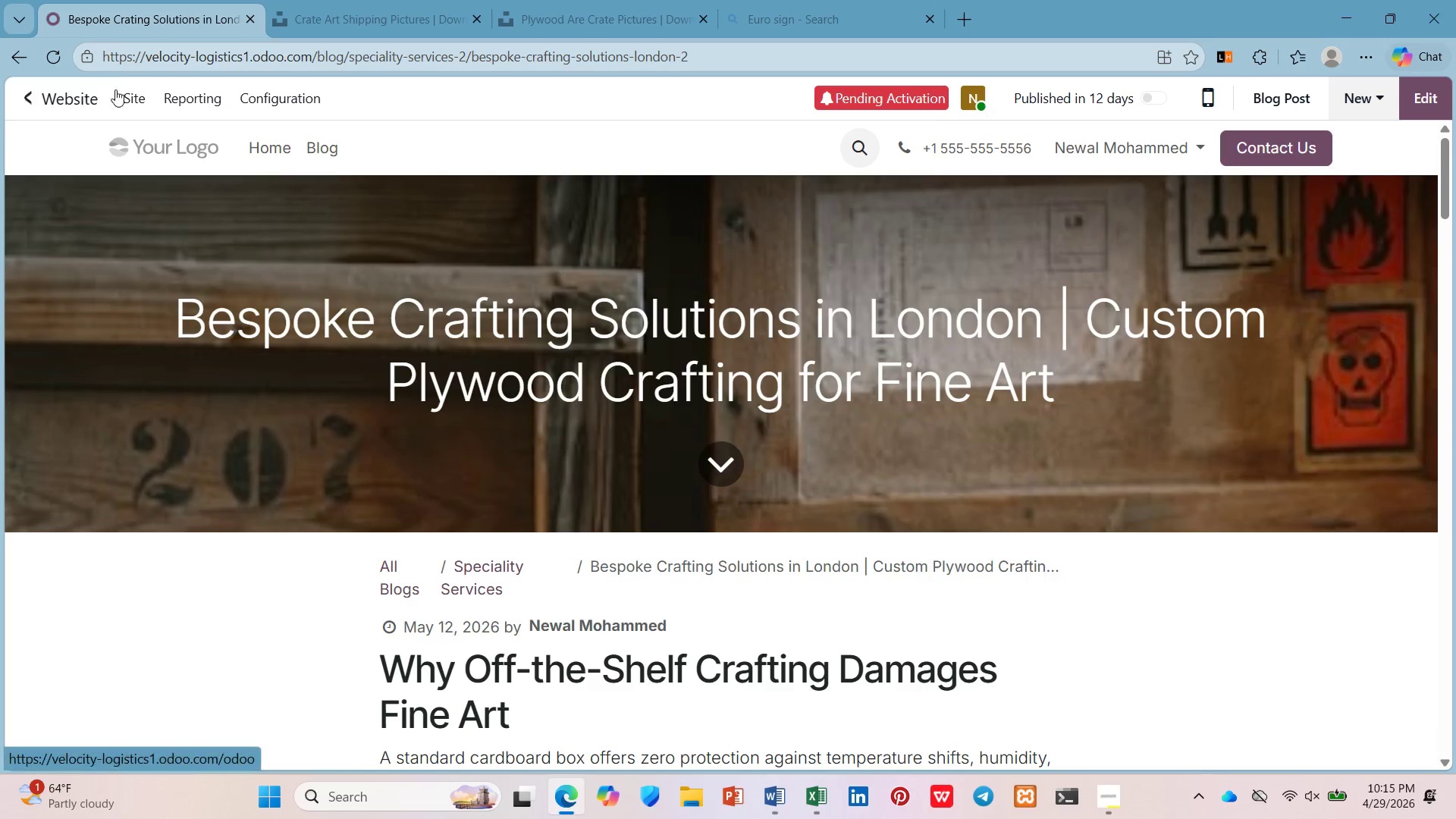 
left_click([1353, 102])
 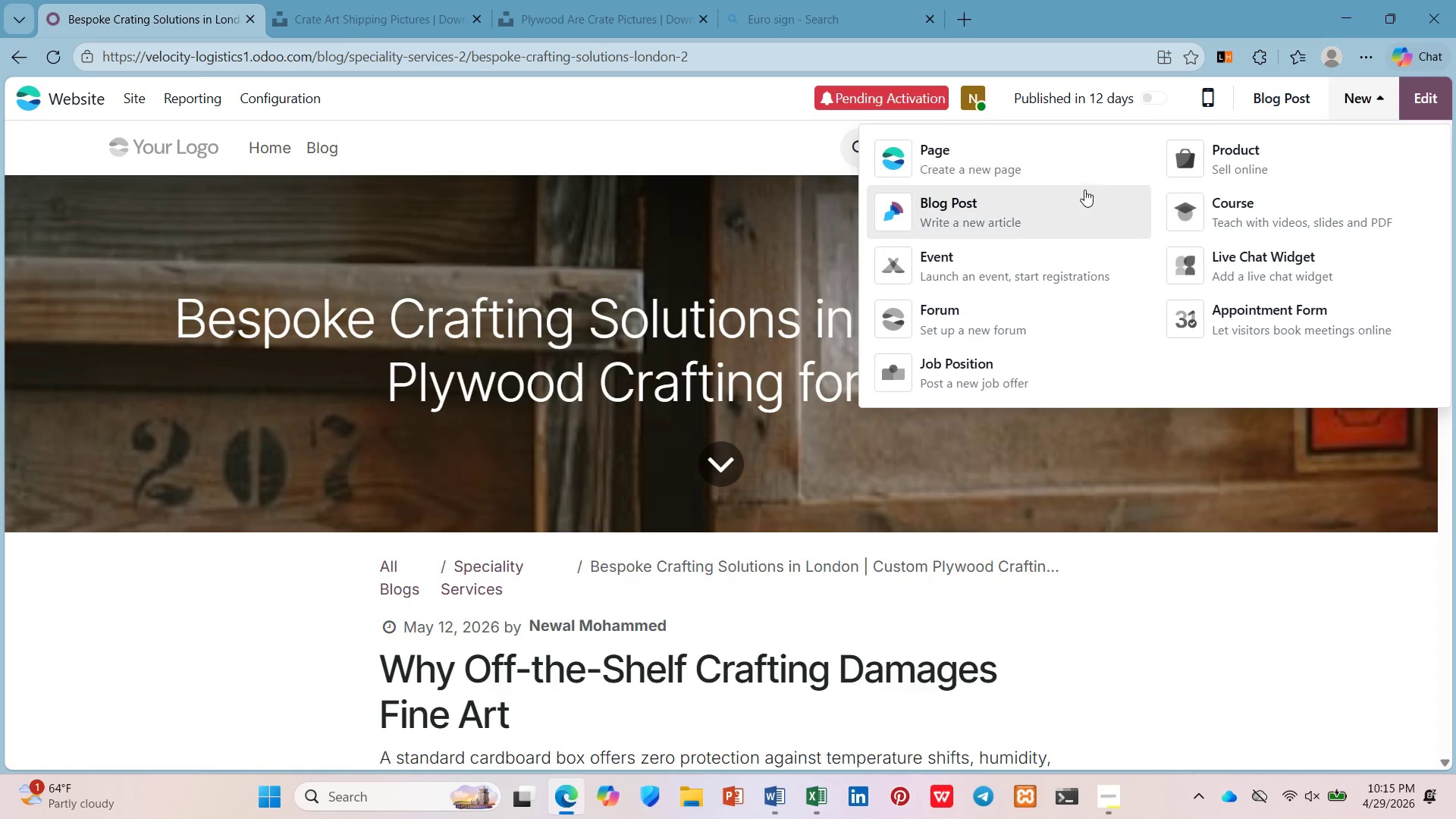 
left_click([1087, 196])
 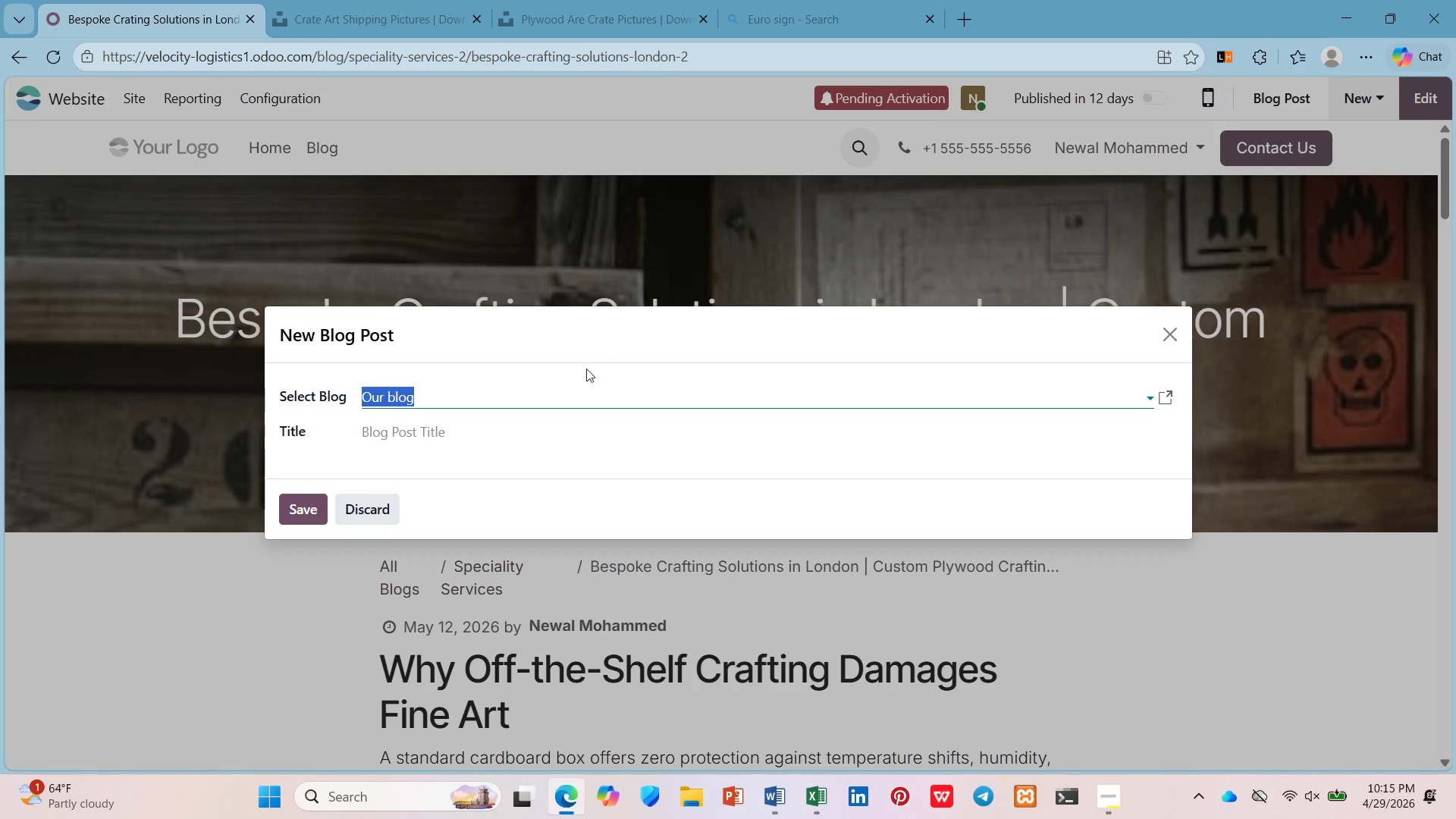 
left_click([581, 431])
 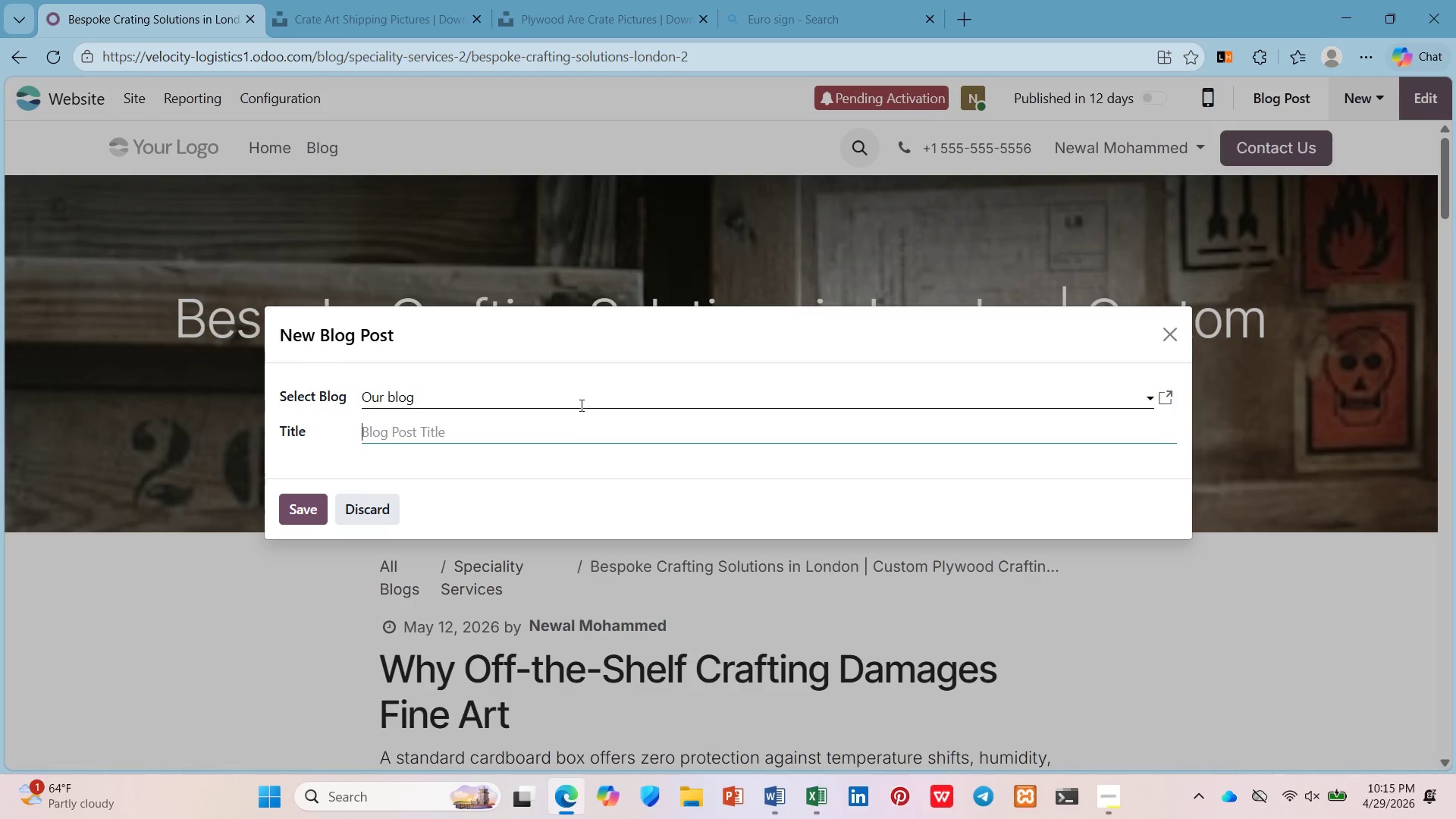 
left_click([582, 401])
 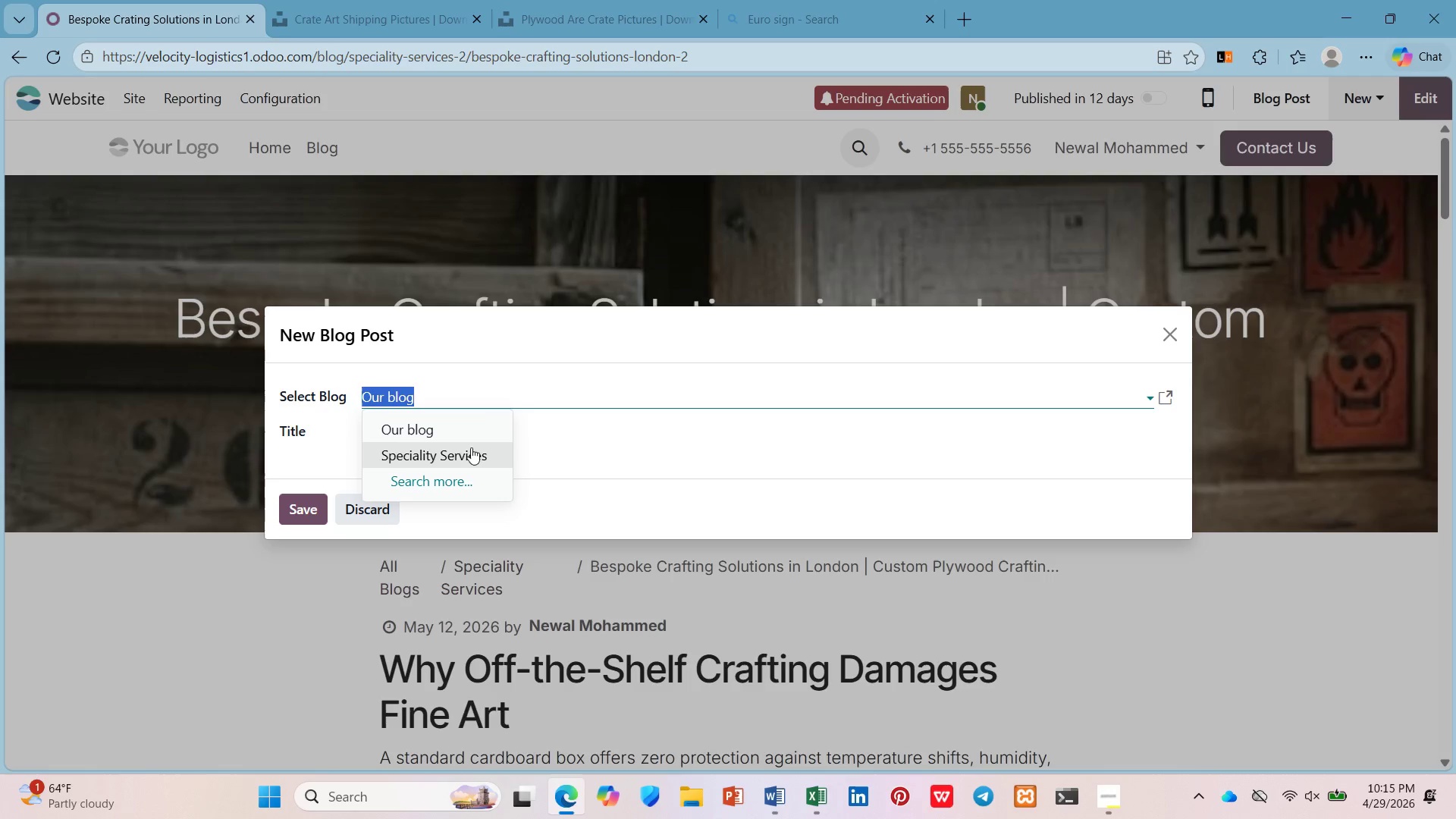 
left_click_drag(start_coordinate=[472, 451], to_coordinate=[474, 447])
 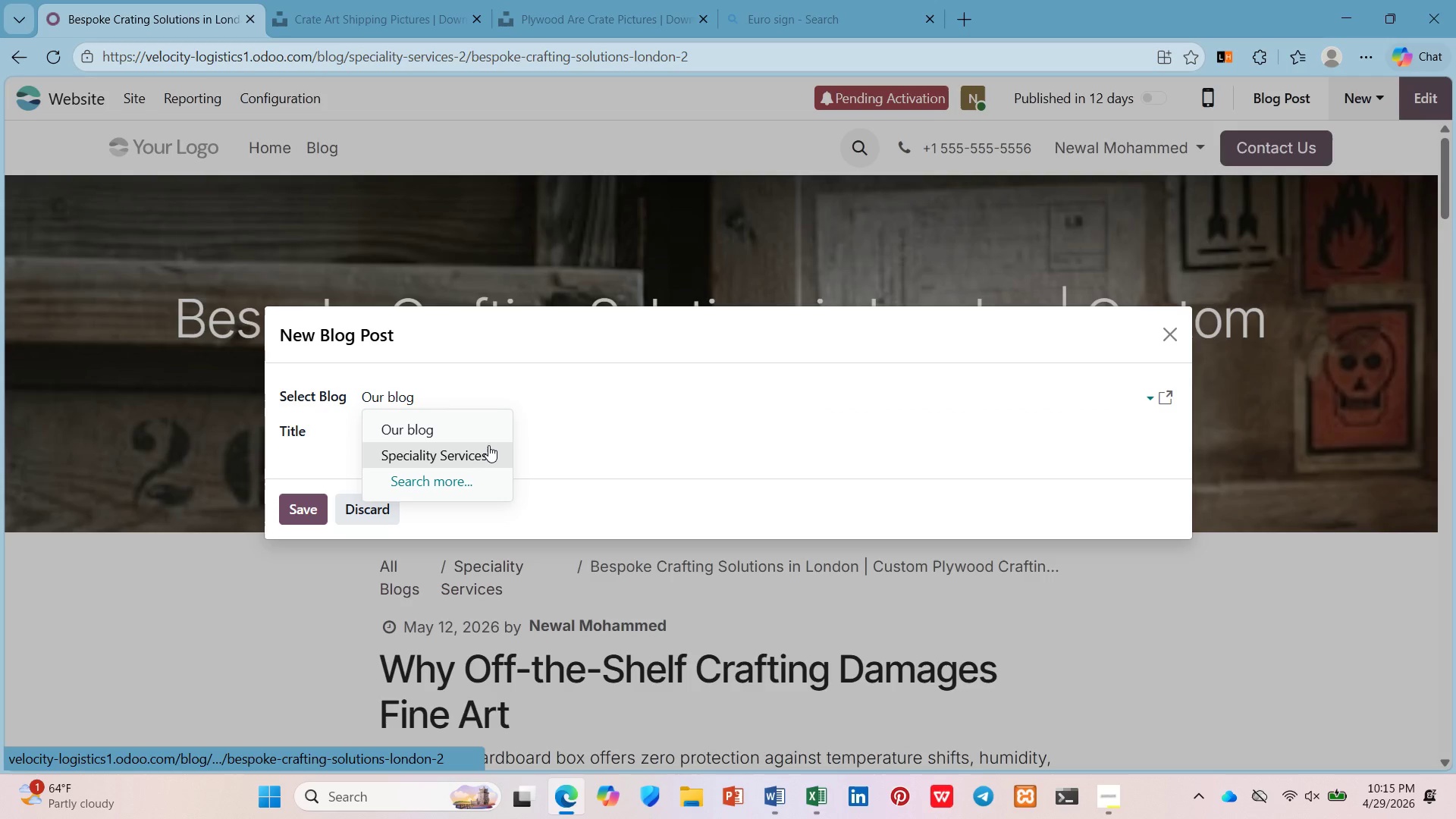 
left_click([488, 452])
 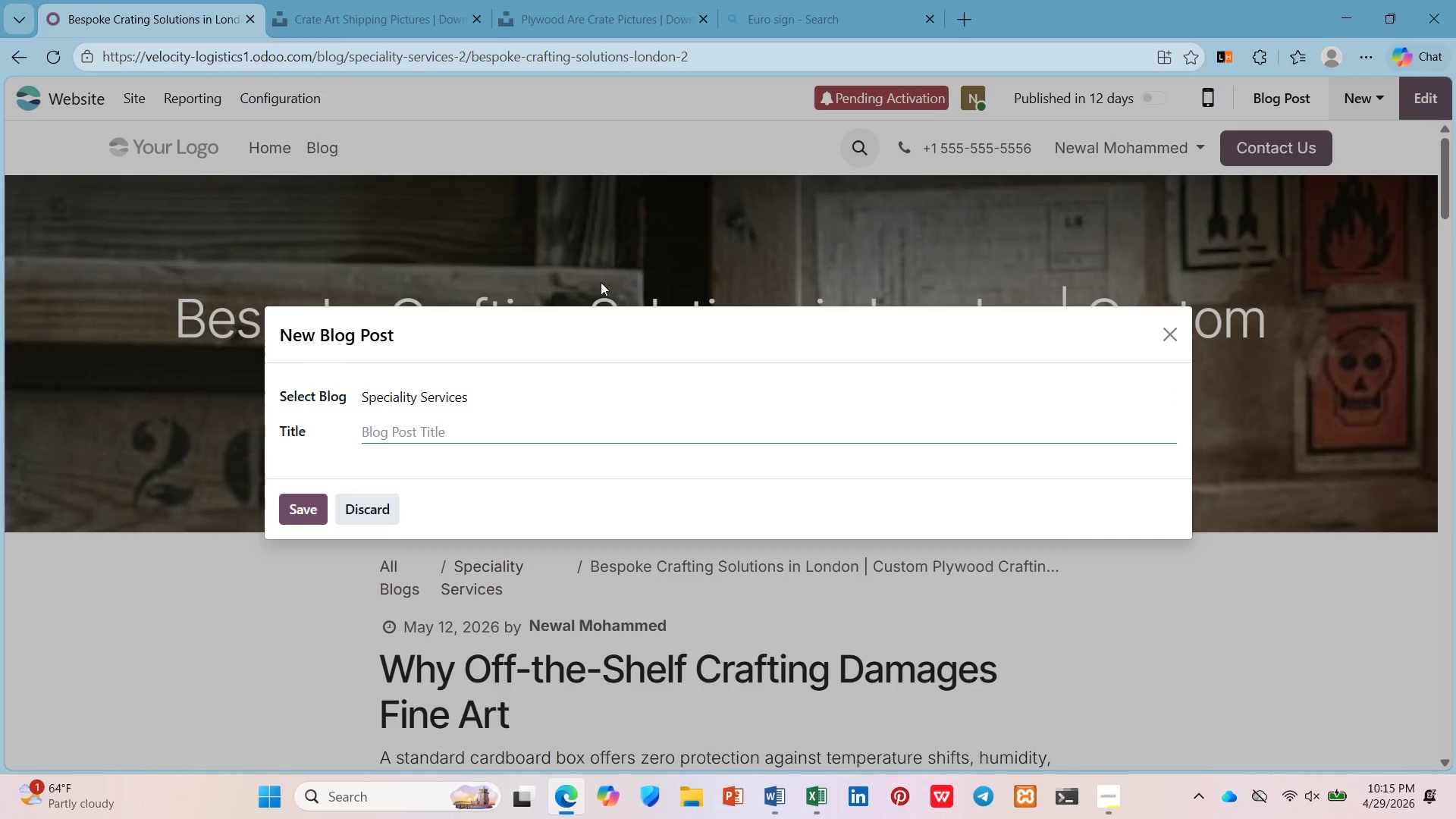 
type(CLimate )
key(Backspace)
type(-)
 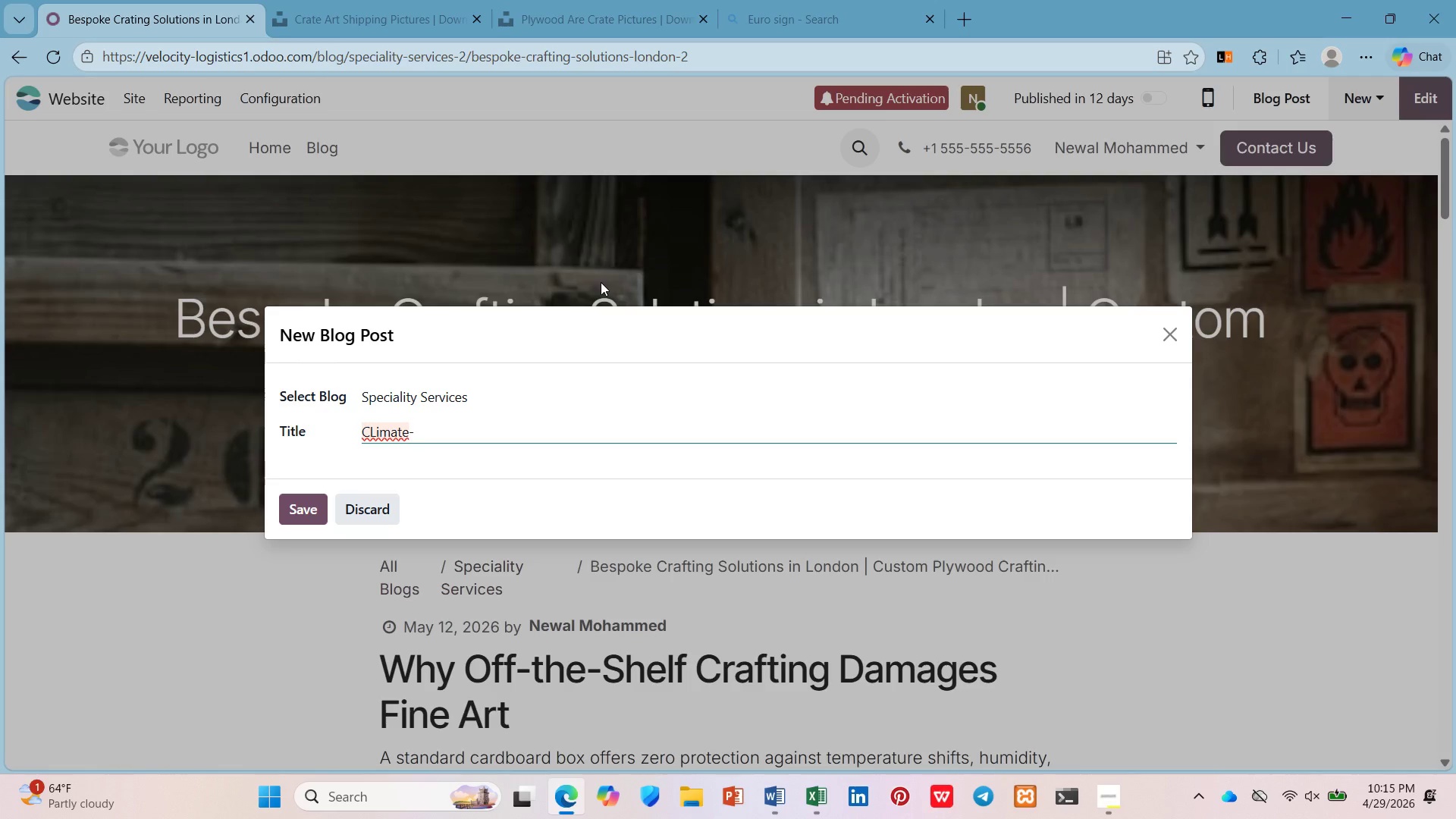 
wait(12.17)
 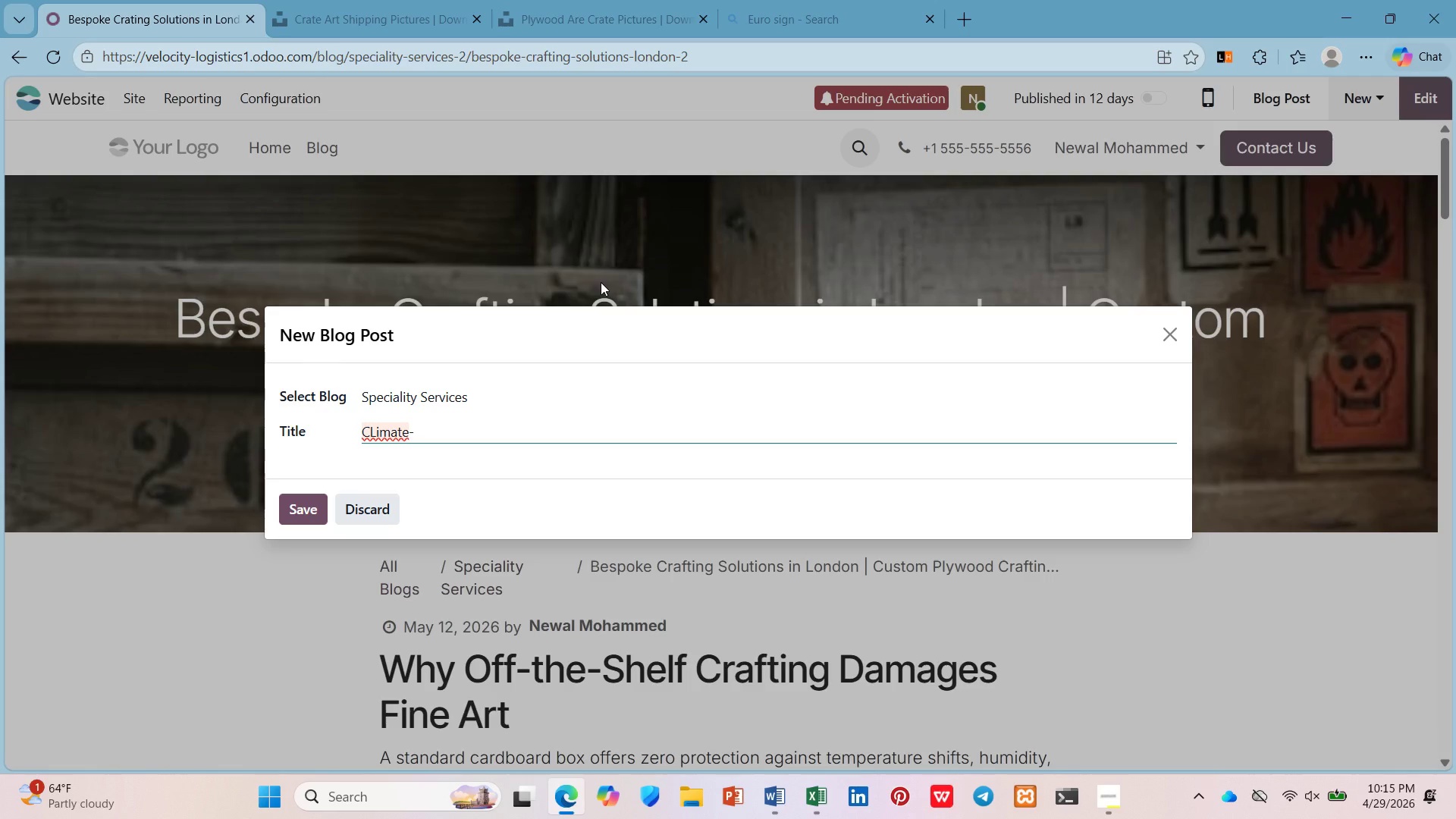 
type(Controlled Courier in Dubai | Temperature )
key(Backspace)
type(-S)
 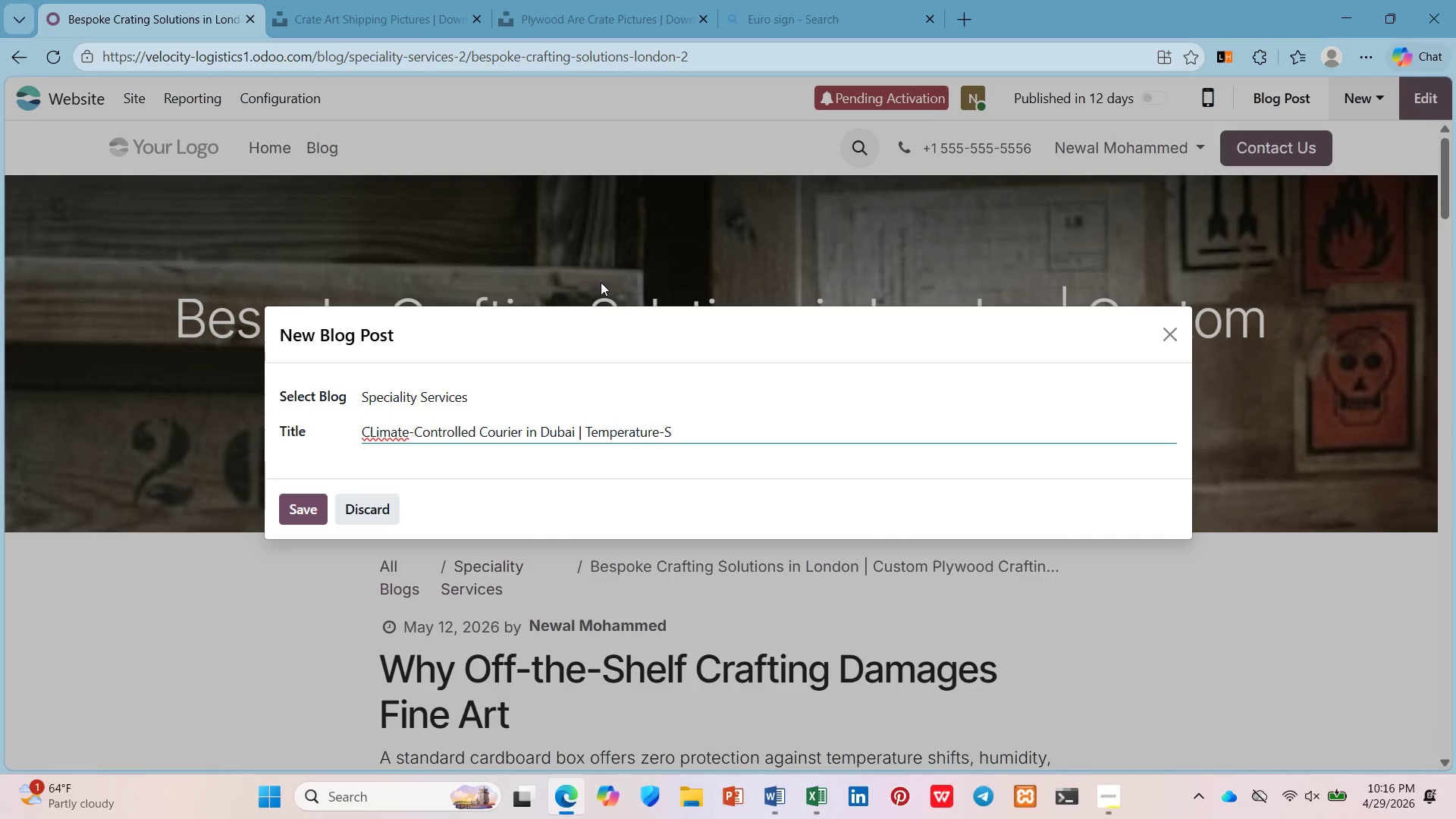 
type(enstive Logistics for High-Value Assets)
 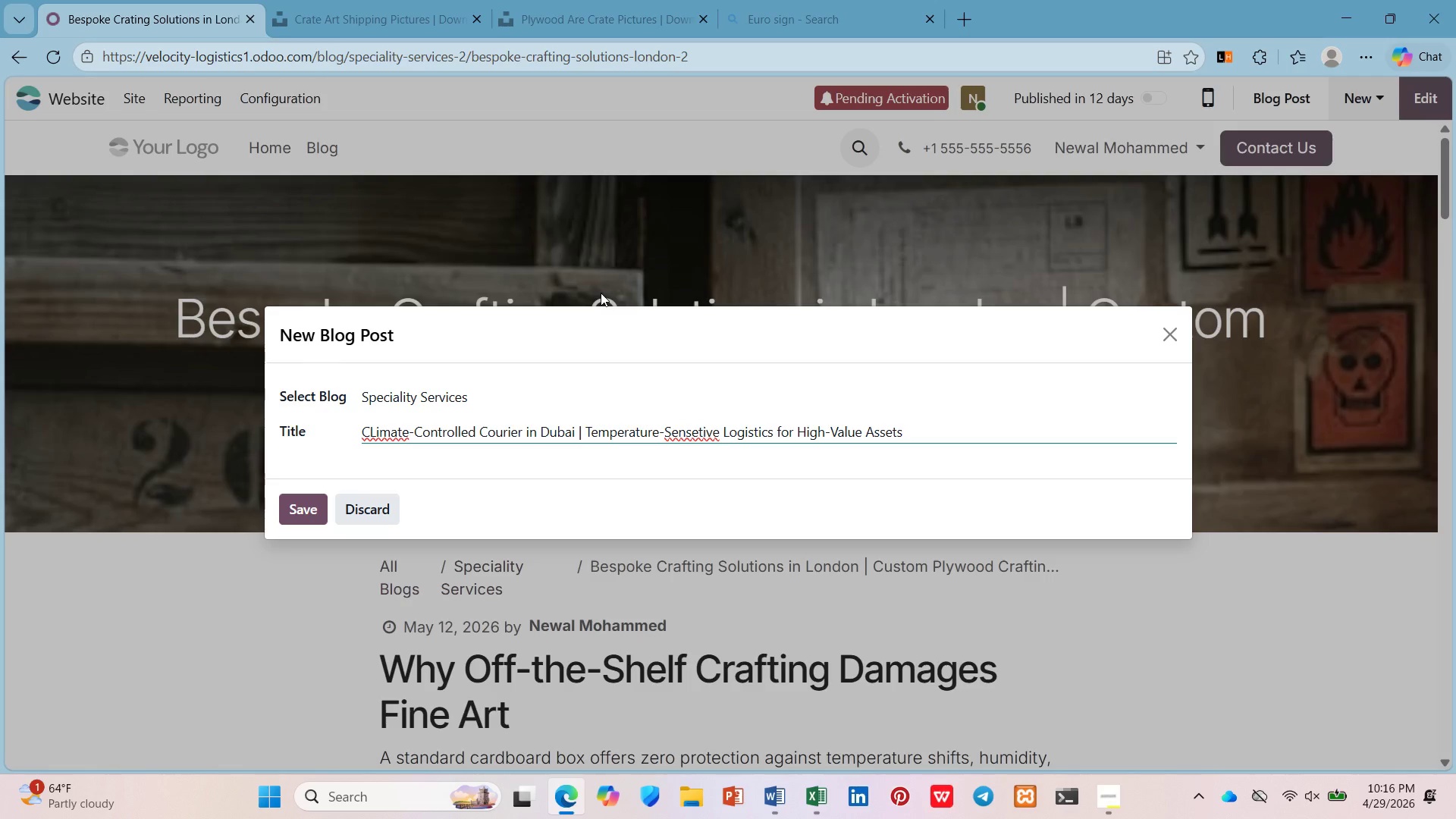 
left_click([386, 428])
 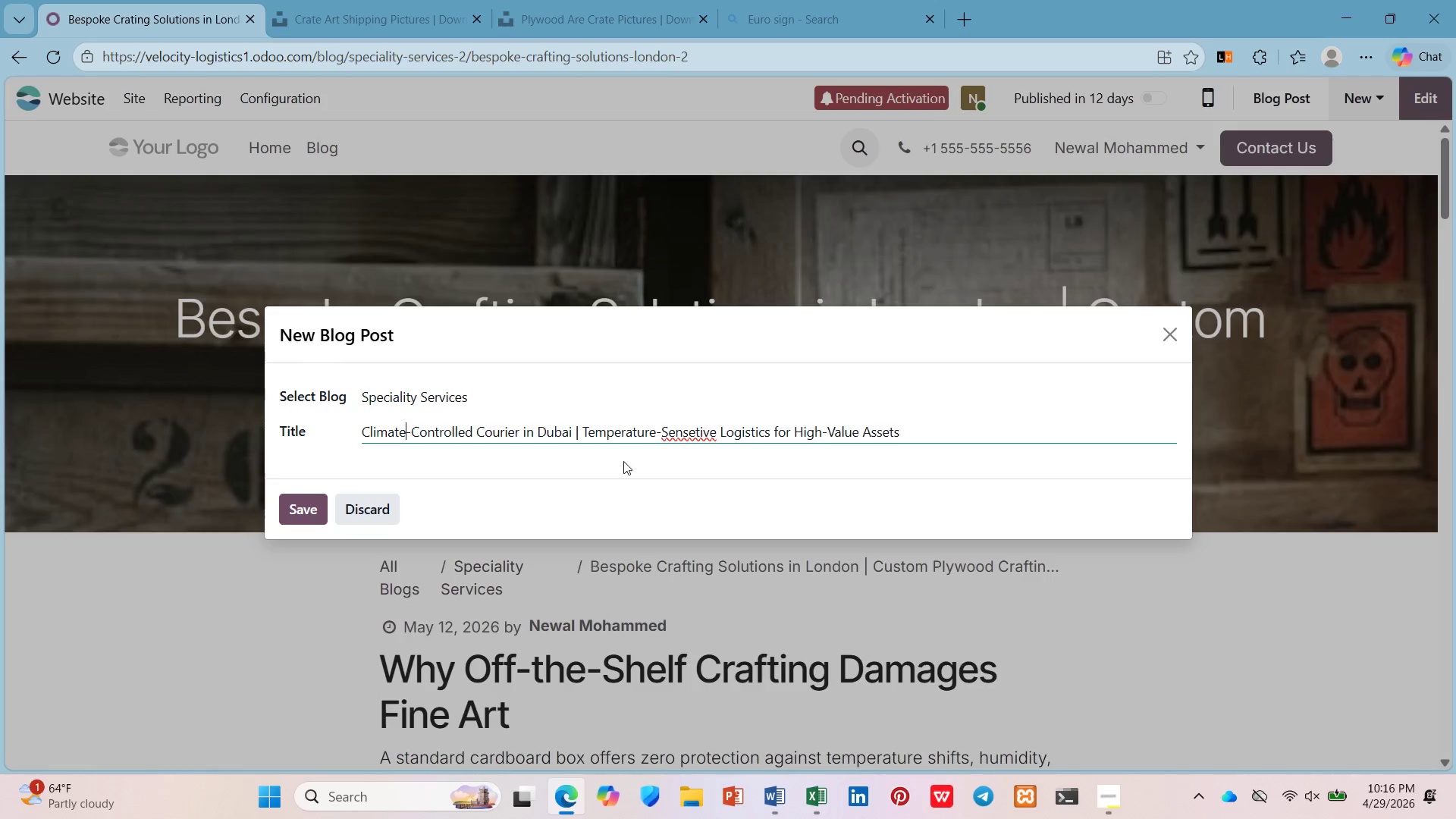 
left_click([687, 435])
 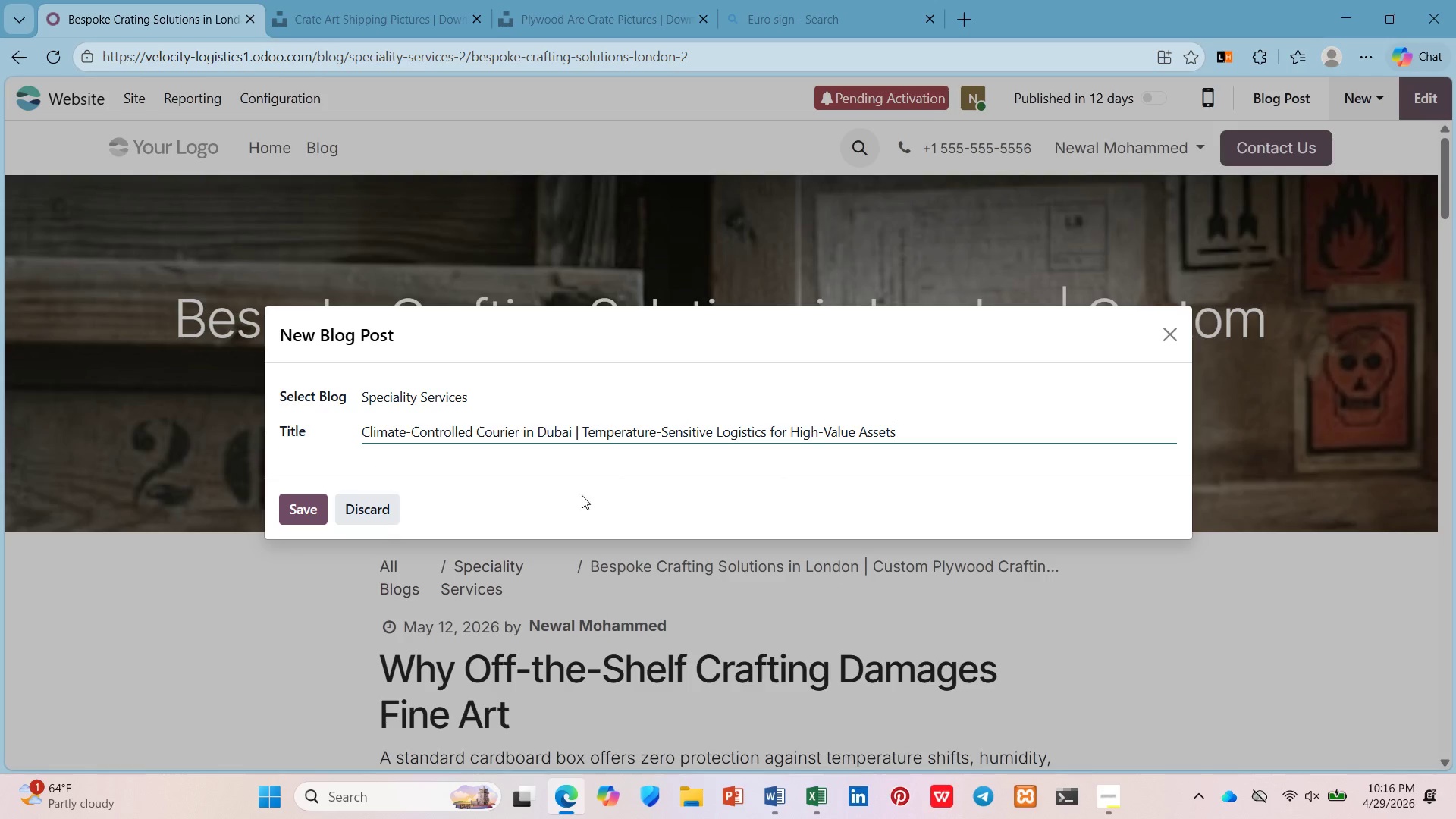 
left_click([310, 507])
 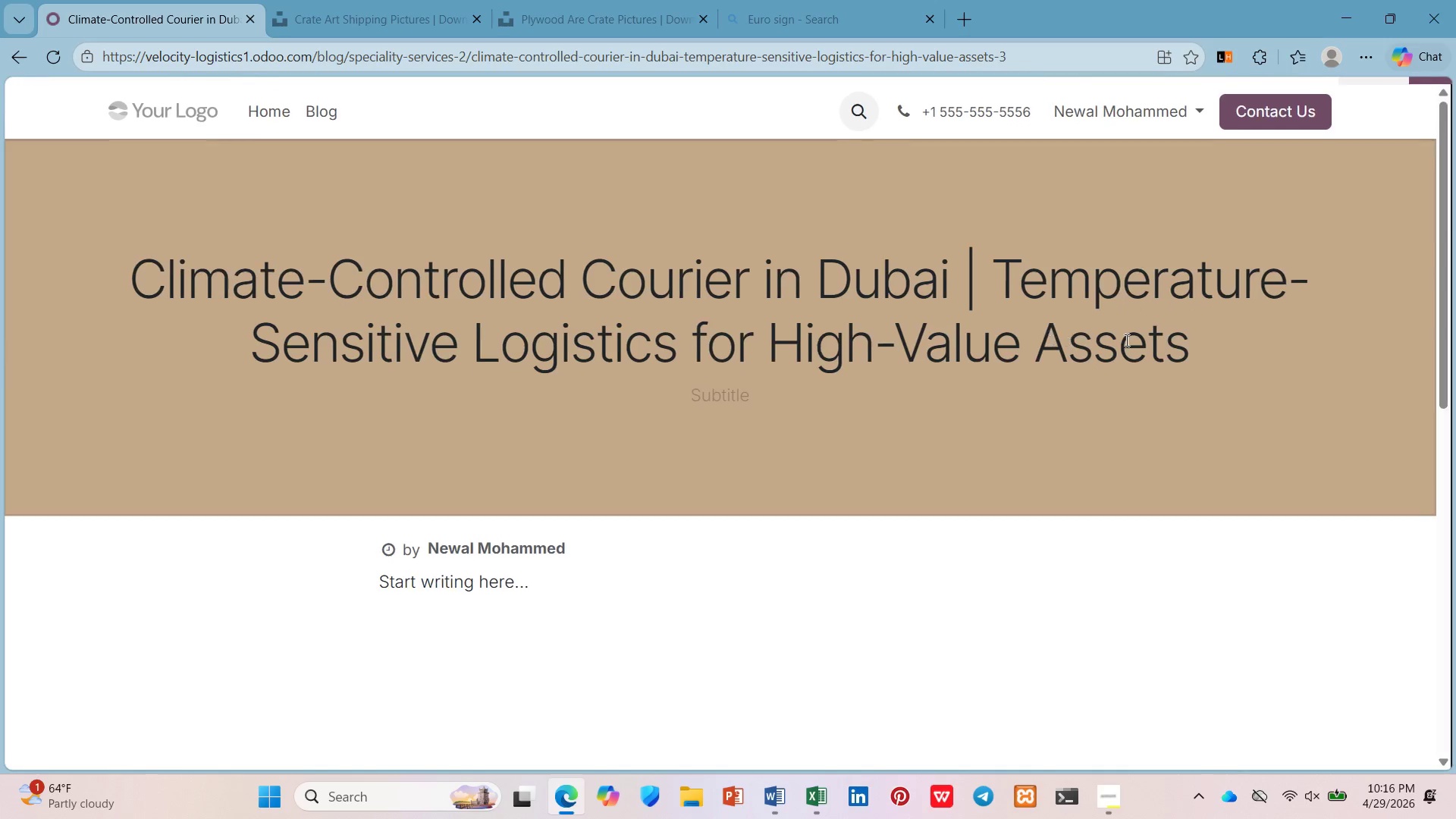 
left_click([914, 332])
 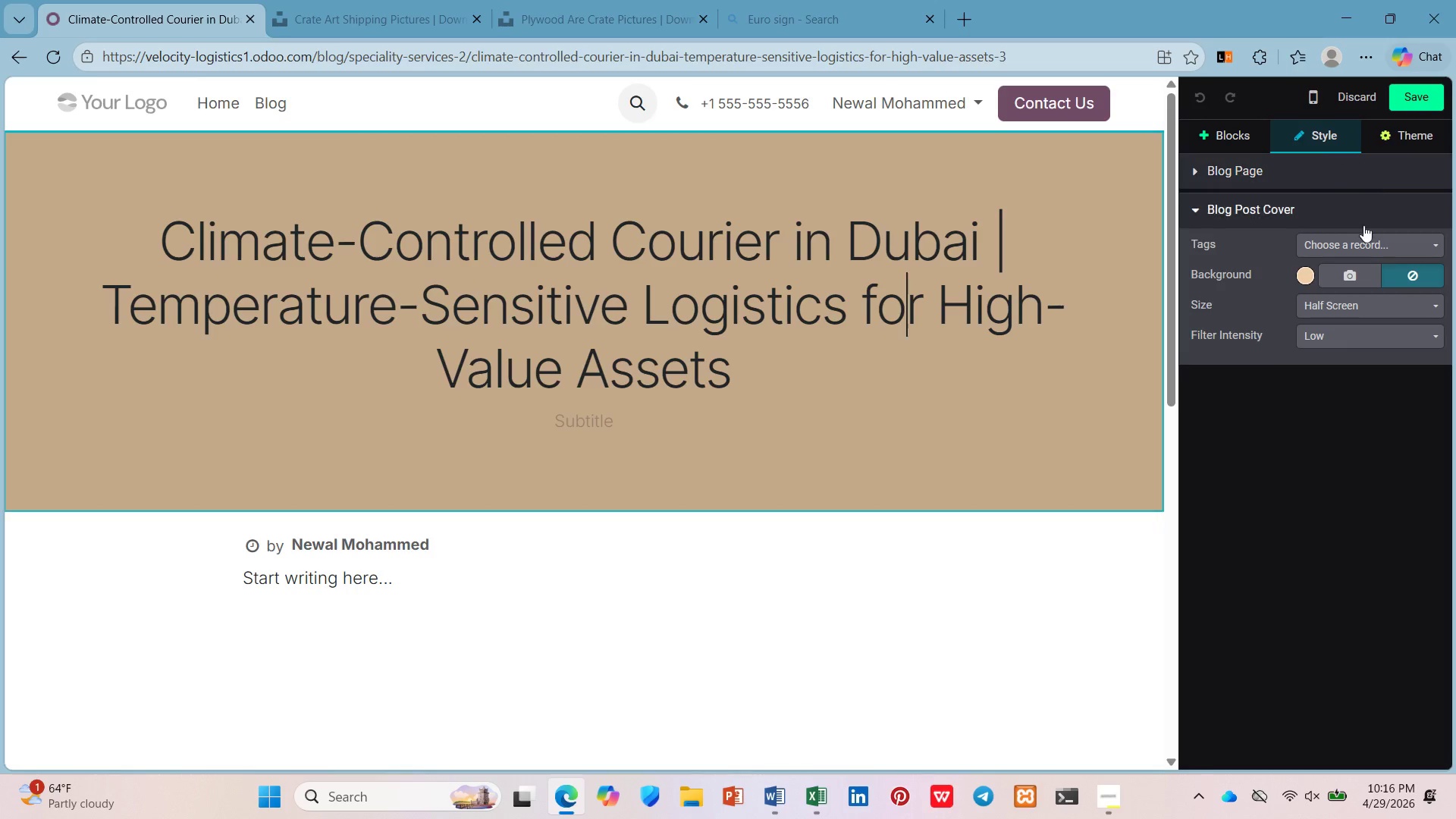 
left_click([1366, 240])
 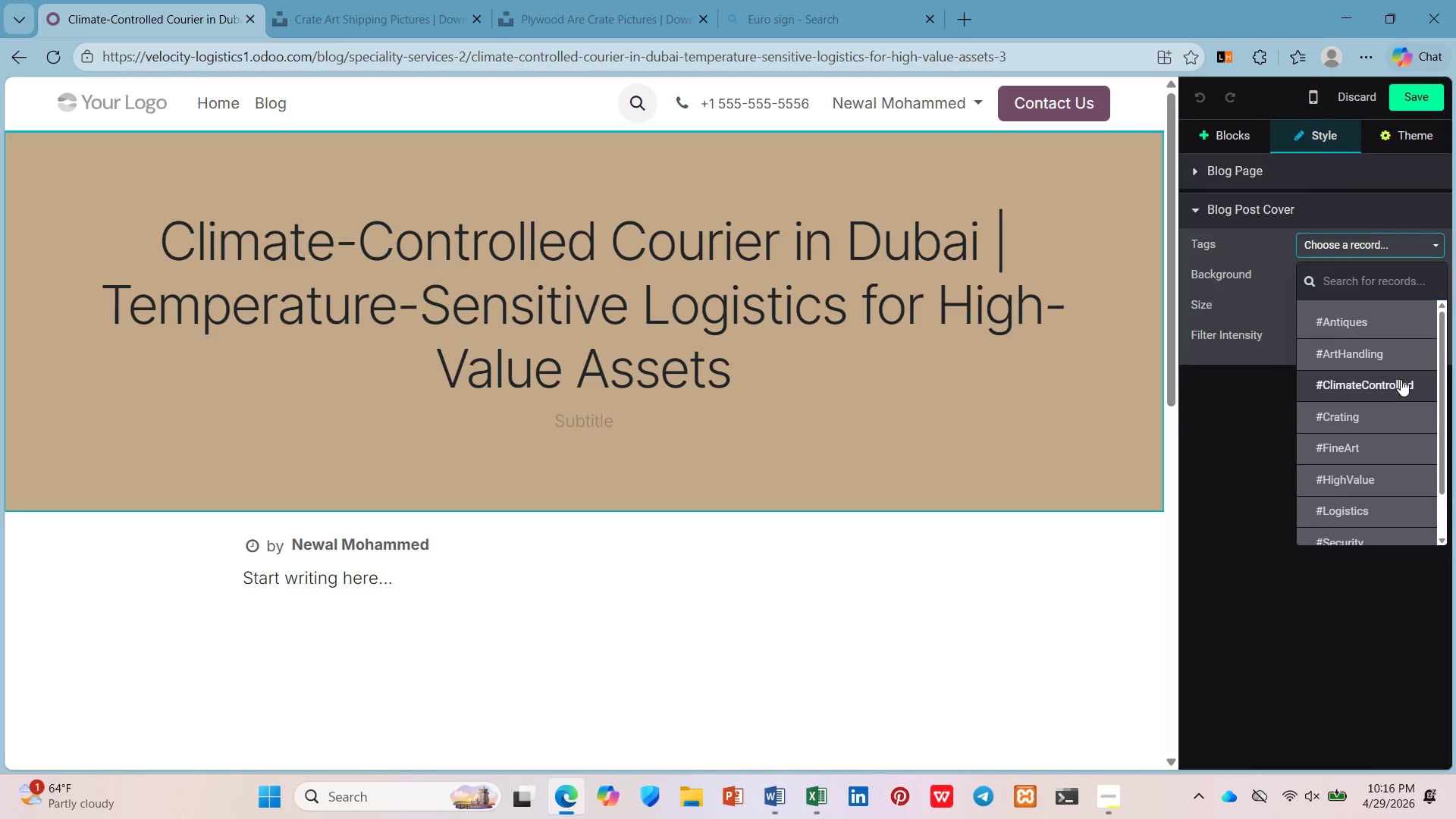 
left_click([1398, 272])
 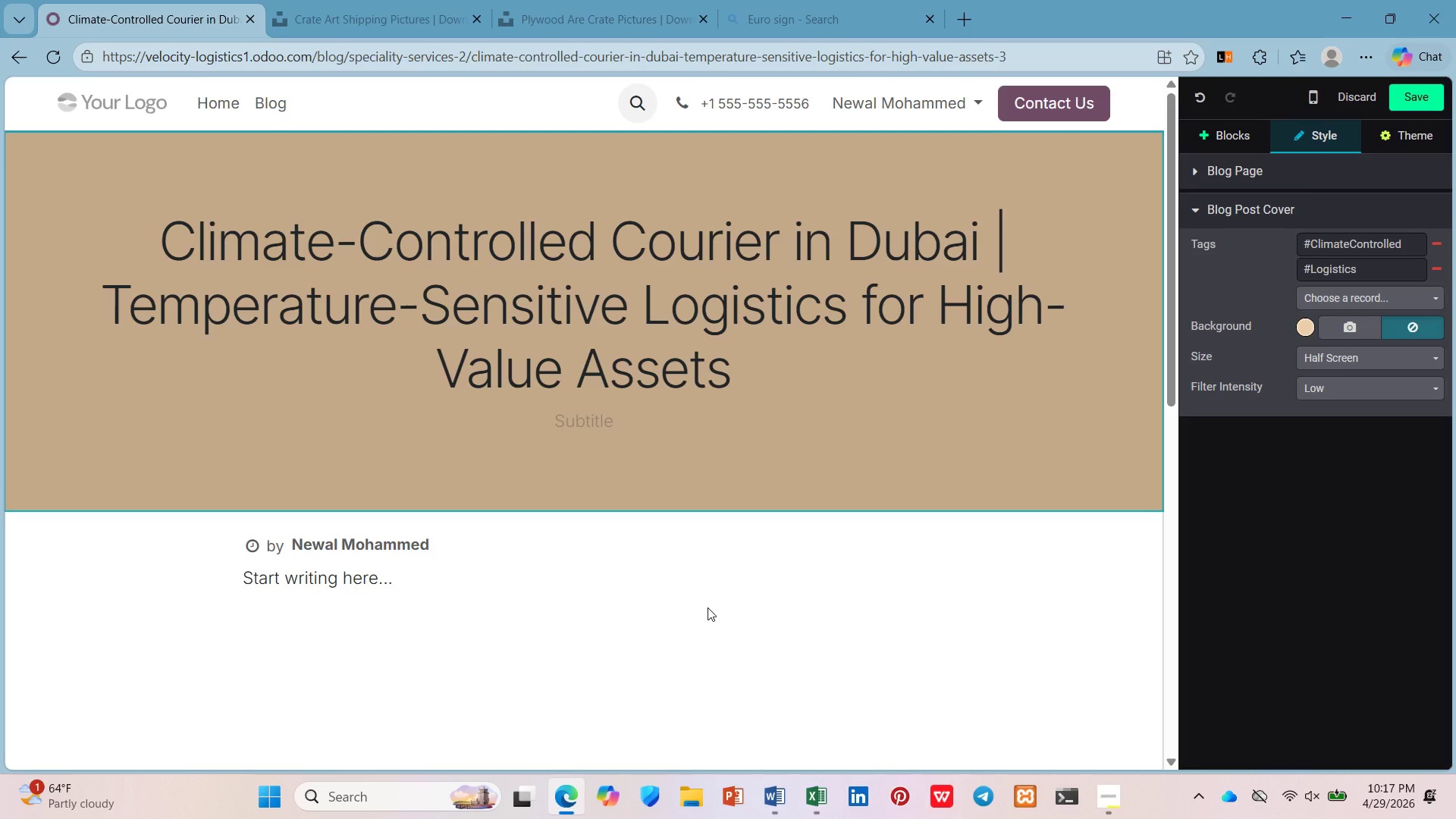 
wait(15.67)
 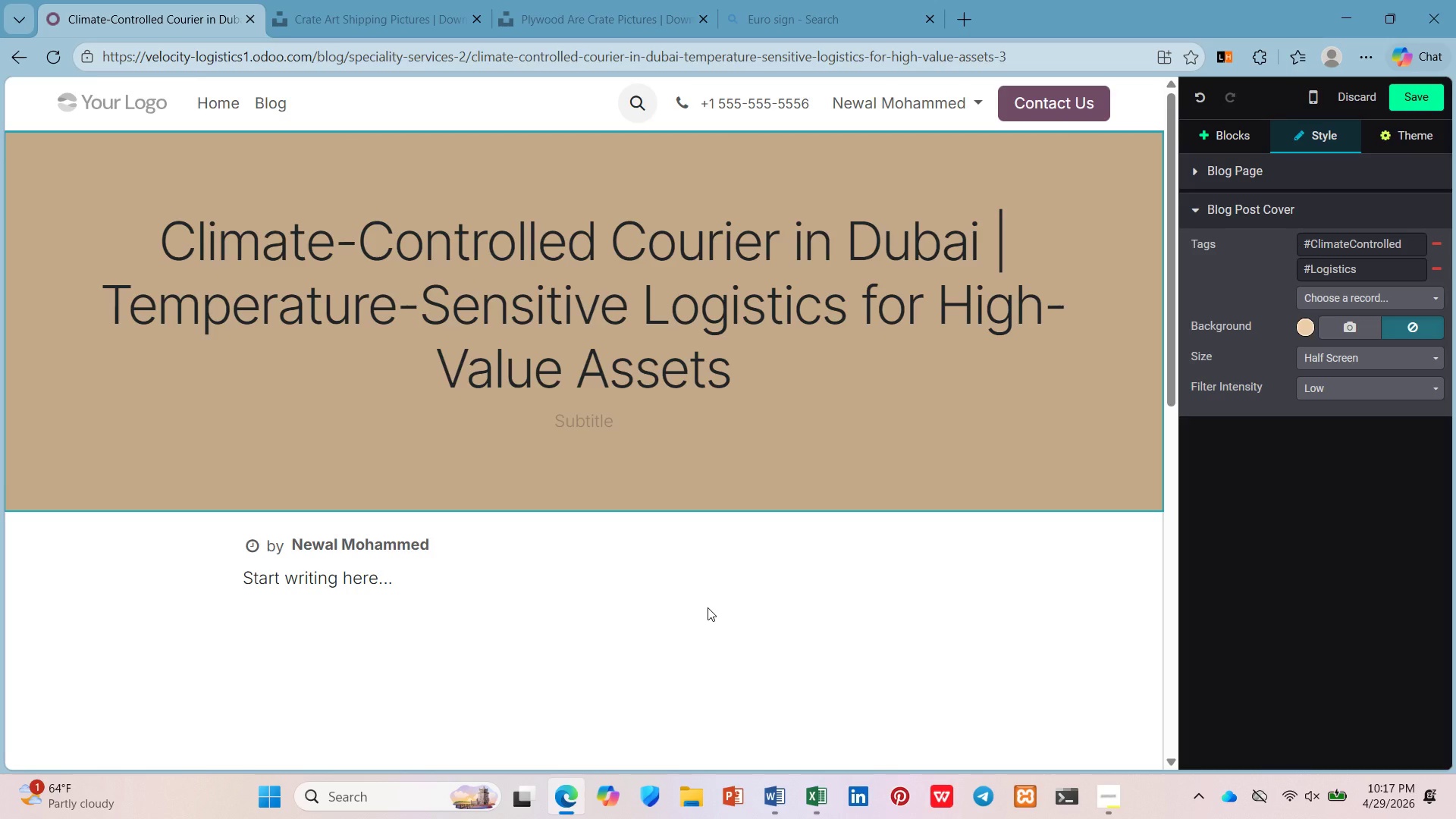 
left_click_drag(start_coordinate=[454, 588], to_coordinate=[246, 599])
 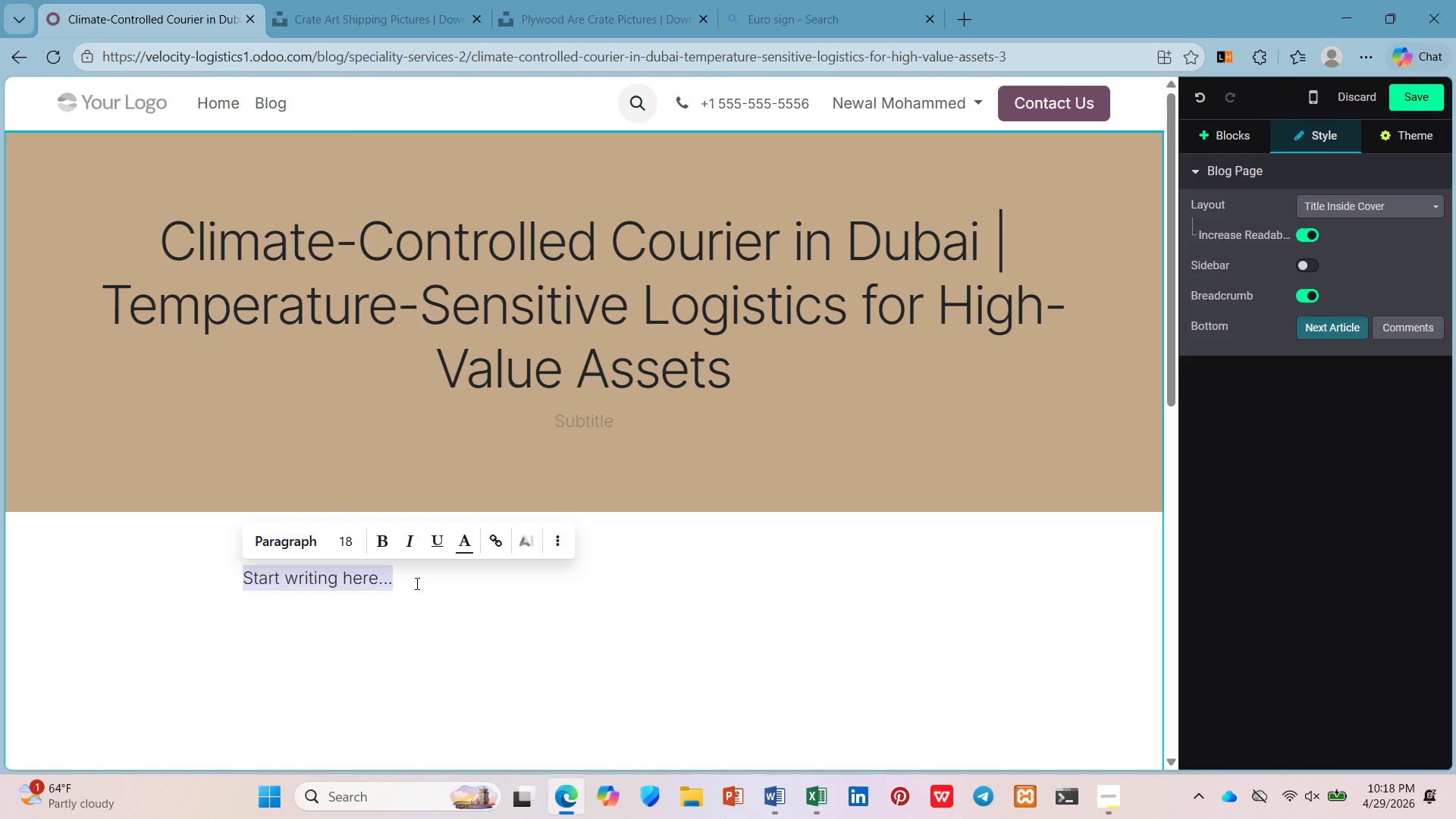 
wait(60.91)
 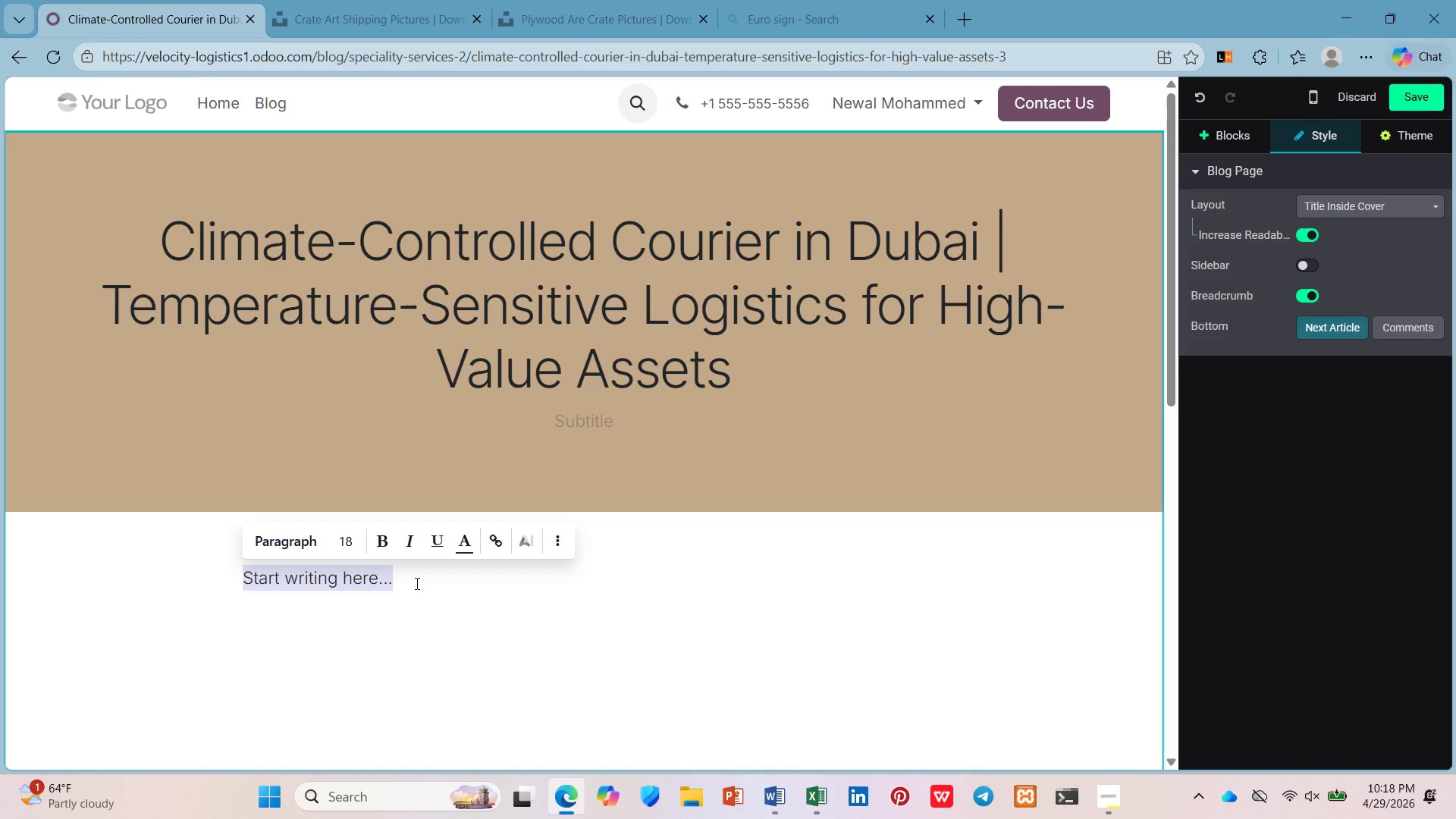 
left_click_drag(start_coordinate=[444, 570], to_coordinate=[244, 559])
 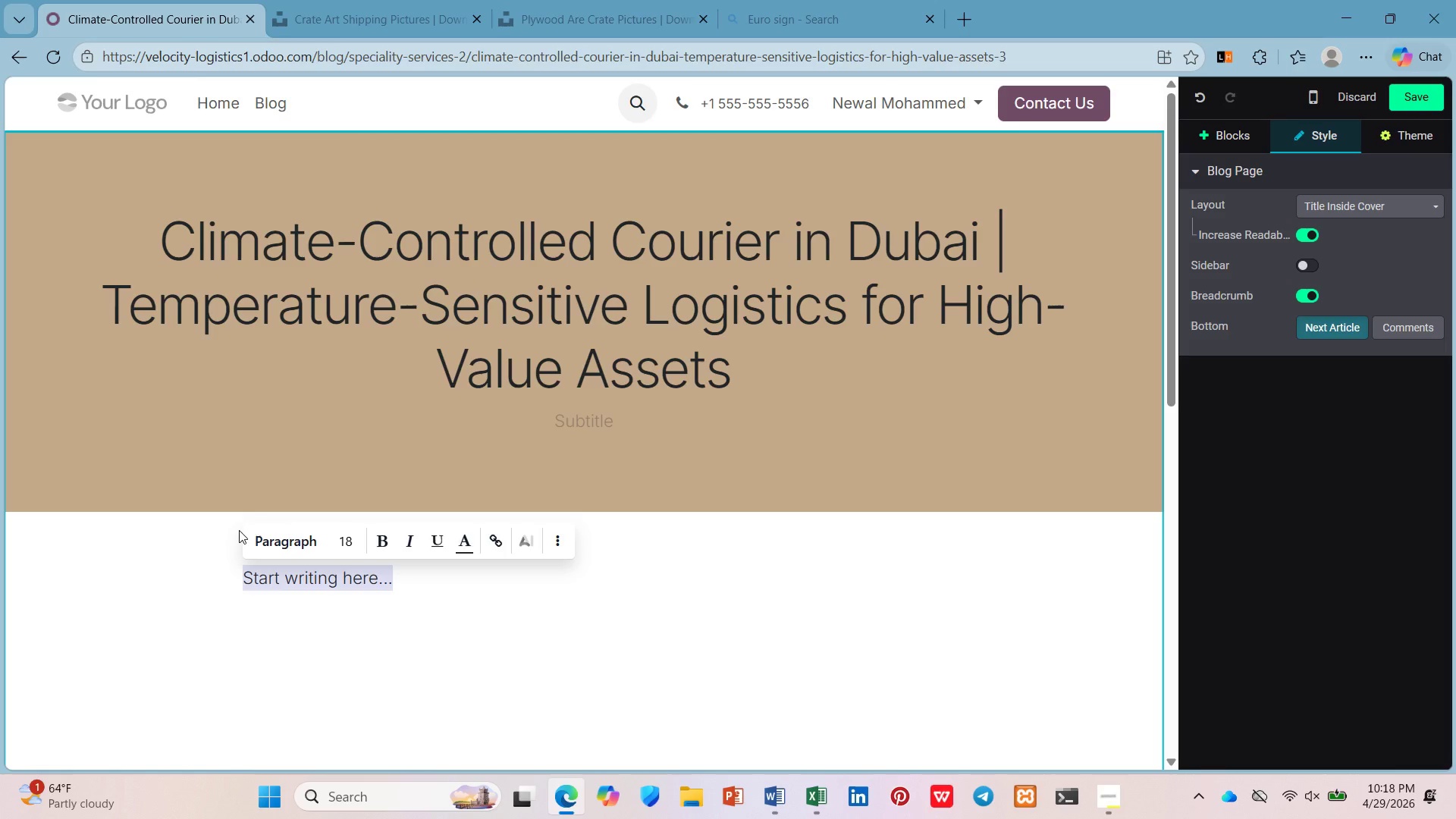 
wait(36.34)
 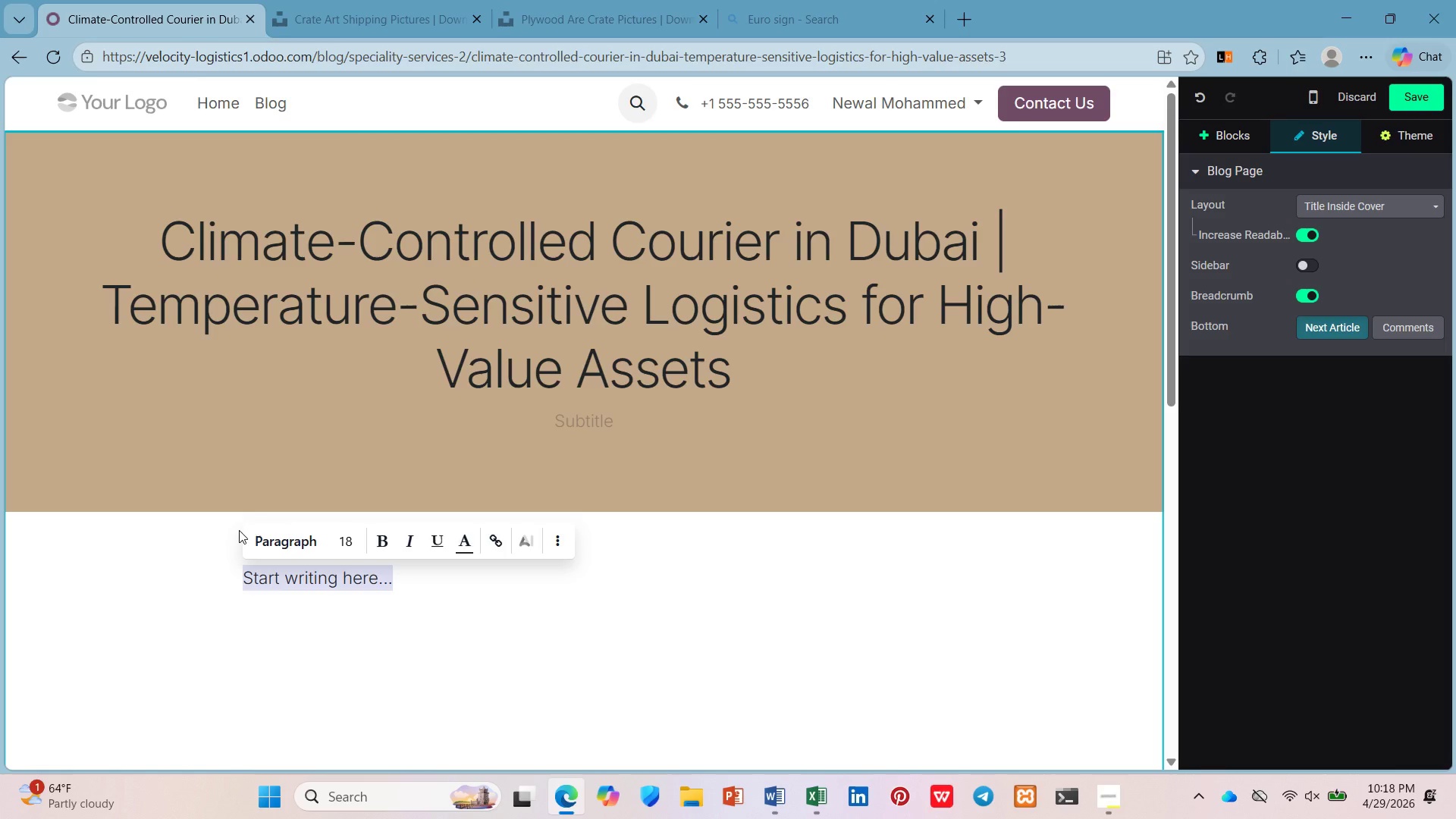 
key(Backspace)
 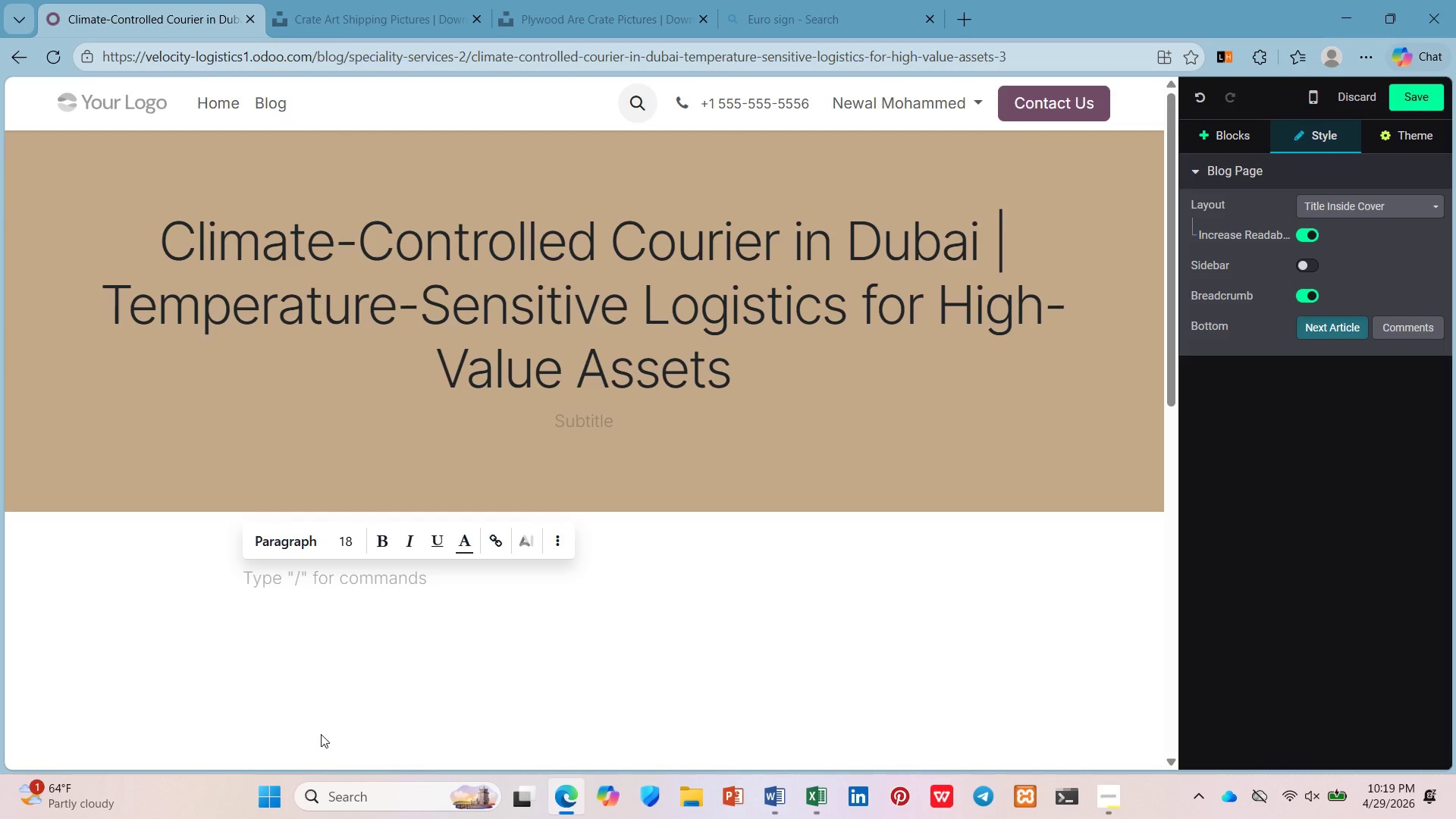 
wait(40.72)
 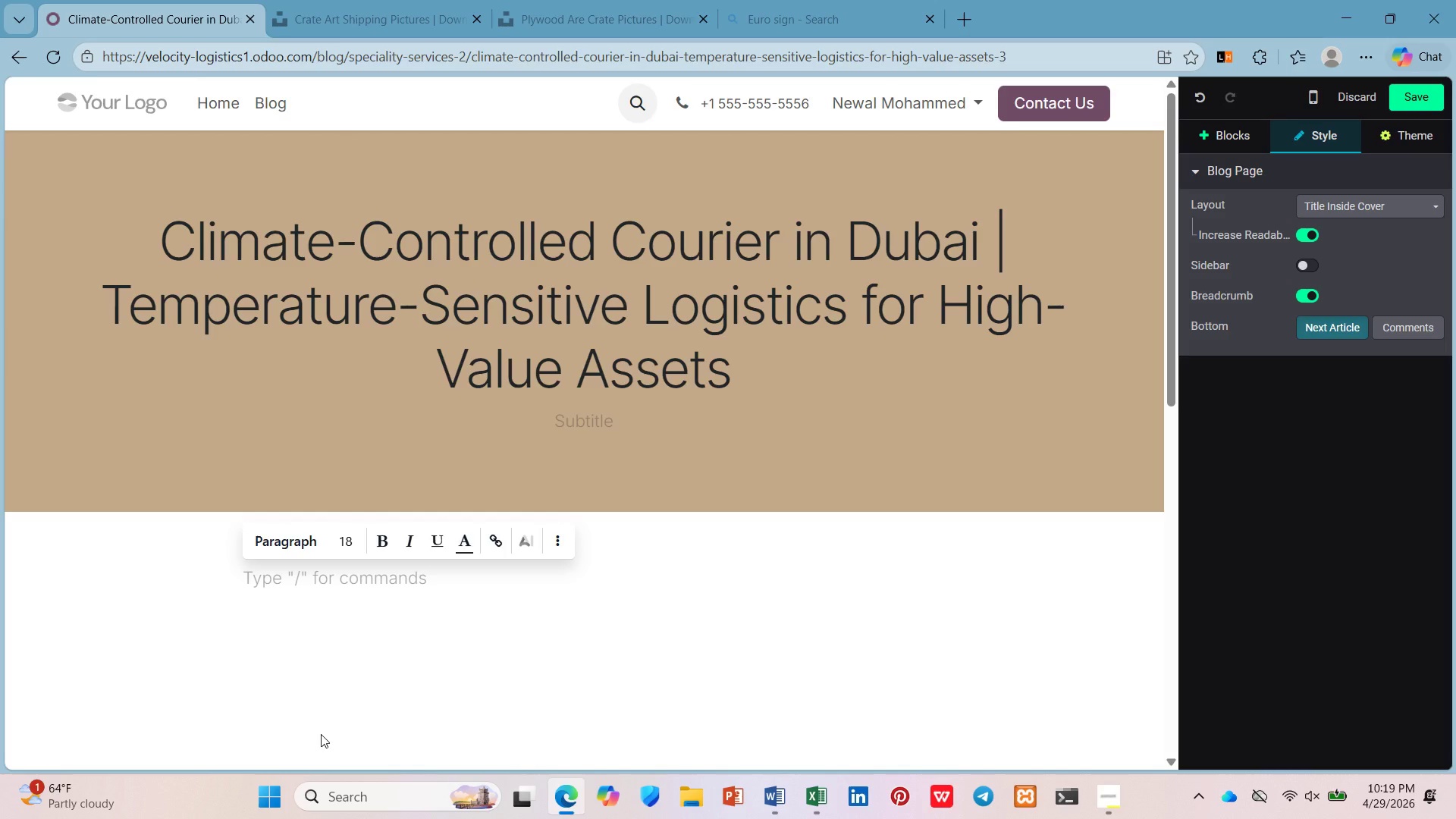 
type(/h2)
 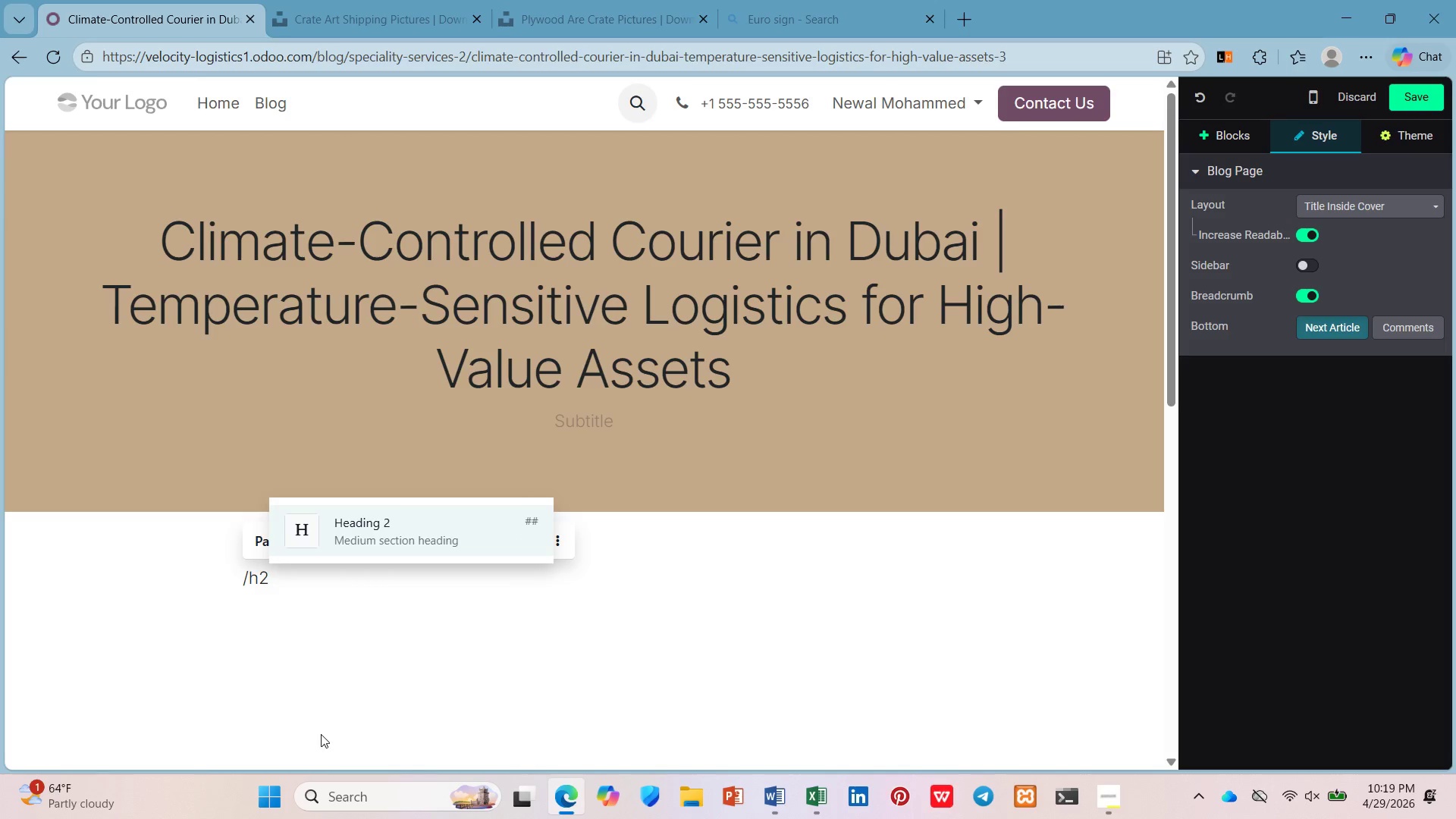 
key(Enter)
 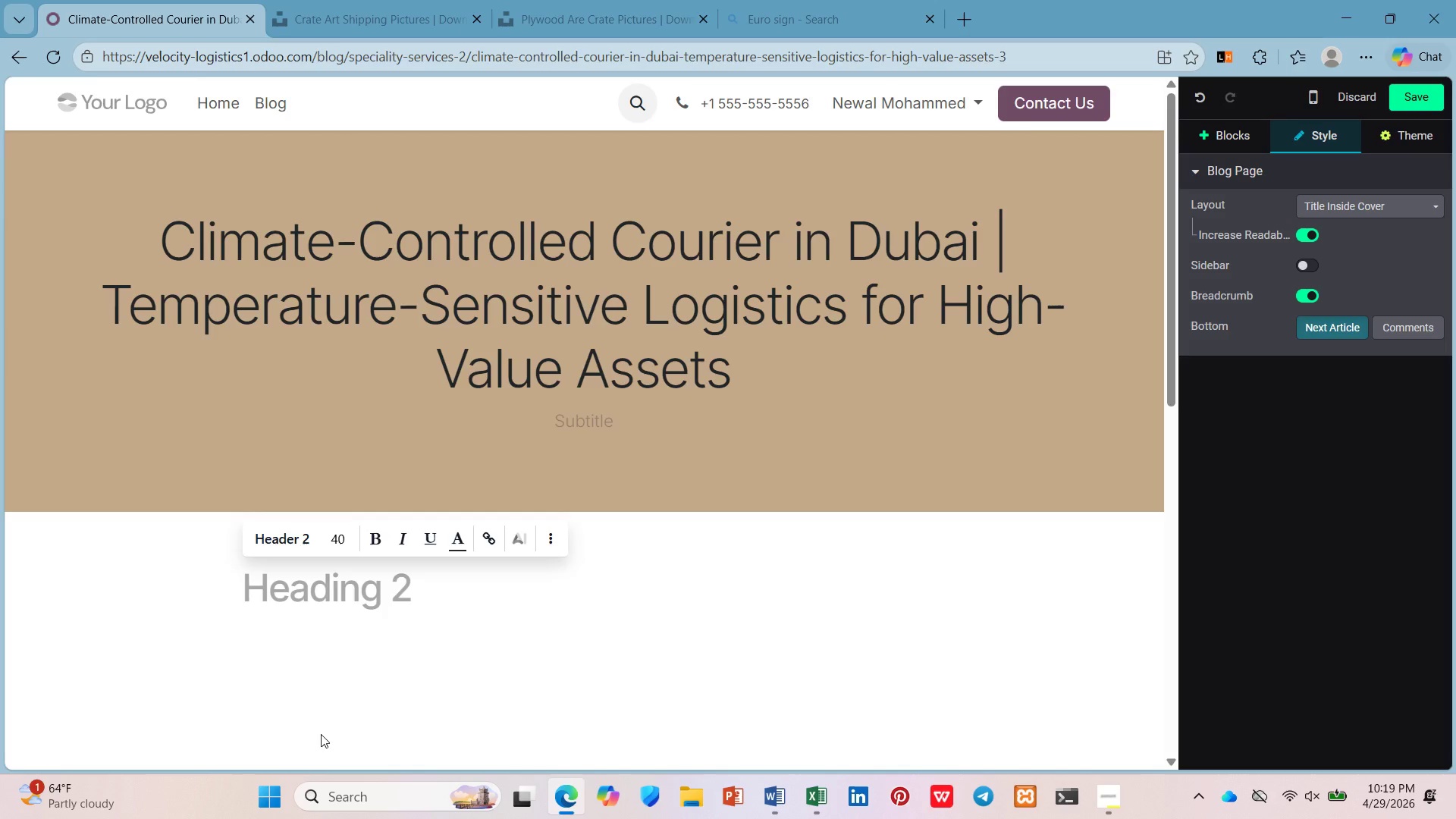 
type(Wh )
key(Backspace)
type(y Temperature and M)
key(Backspace)
type(Humidity )
 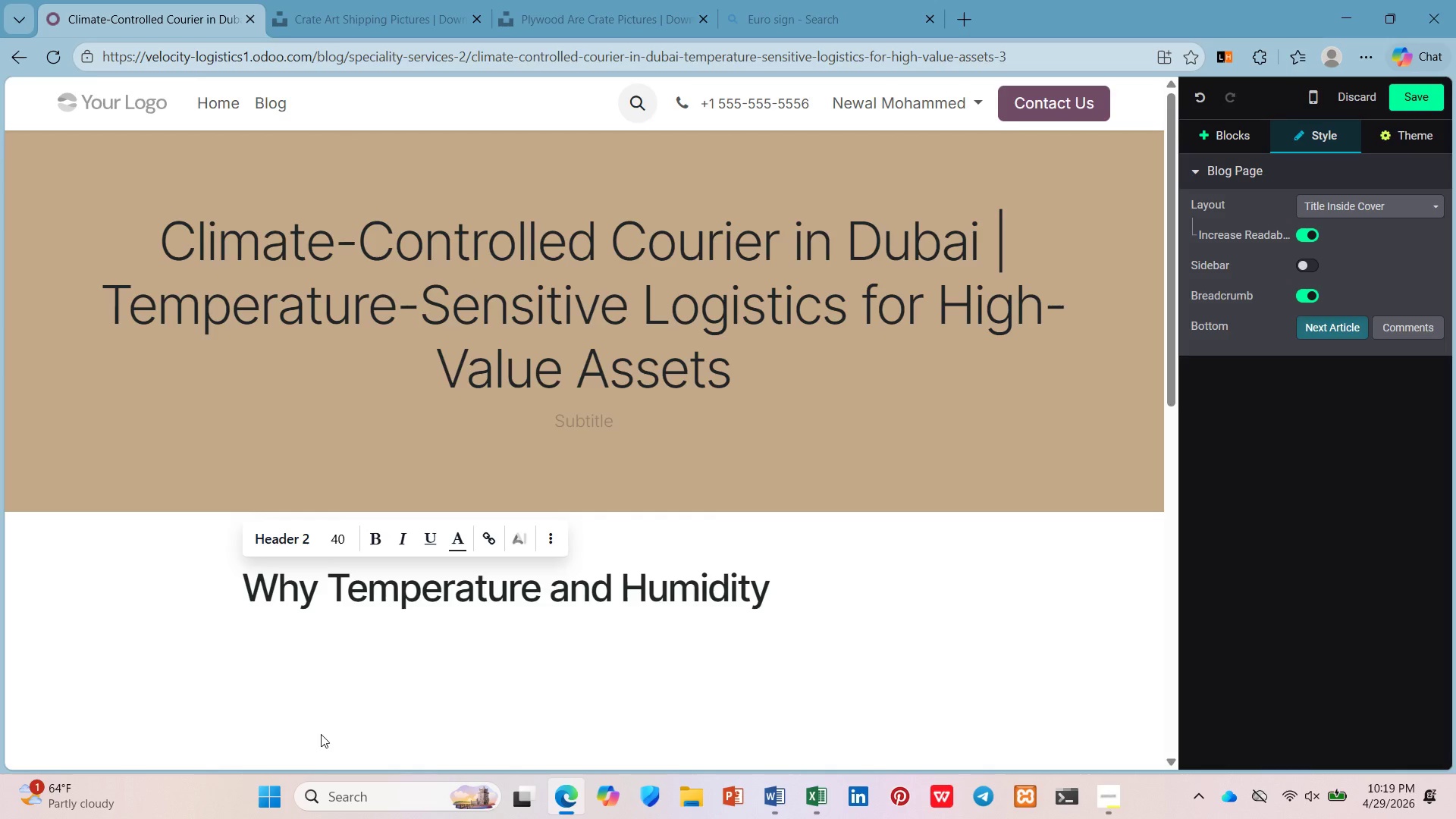 
type(Matter fr Finer Art )
 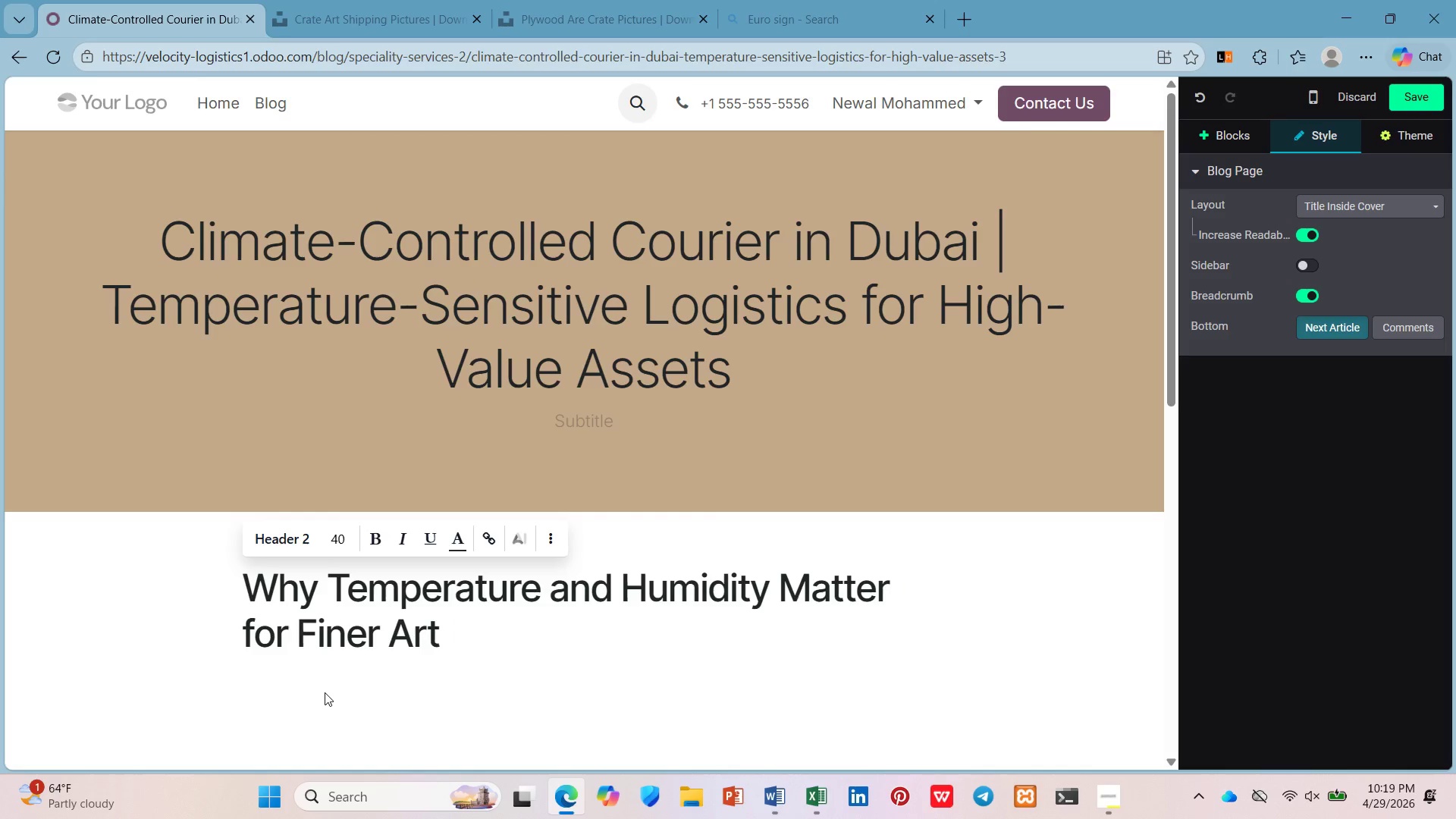 
hold_key(key=O, duration=0.31)
 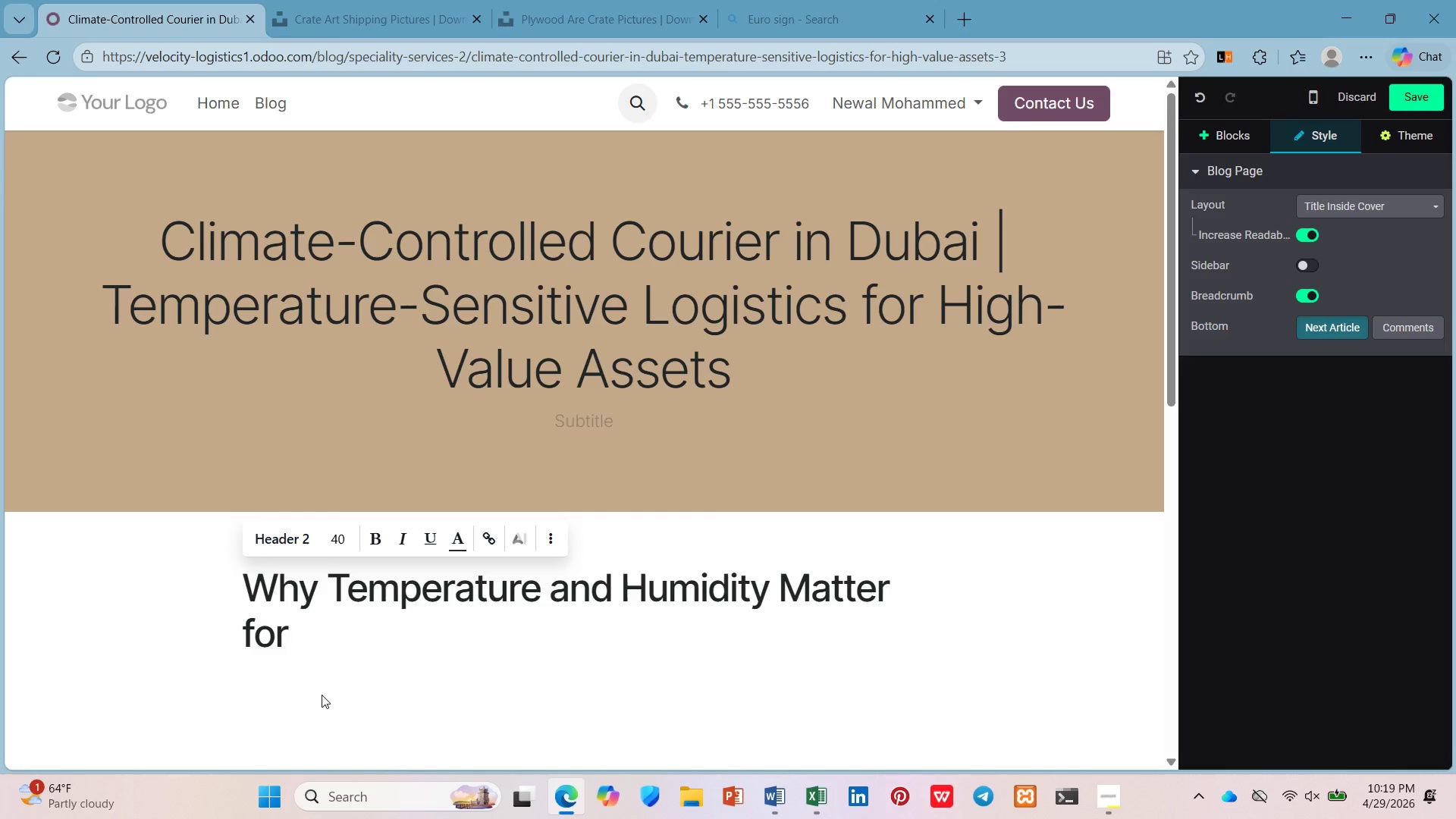 
type(and Antiqeu)
key(Backspace)
key(Backspace)
type(ues\)
key(Backspace)
 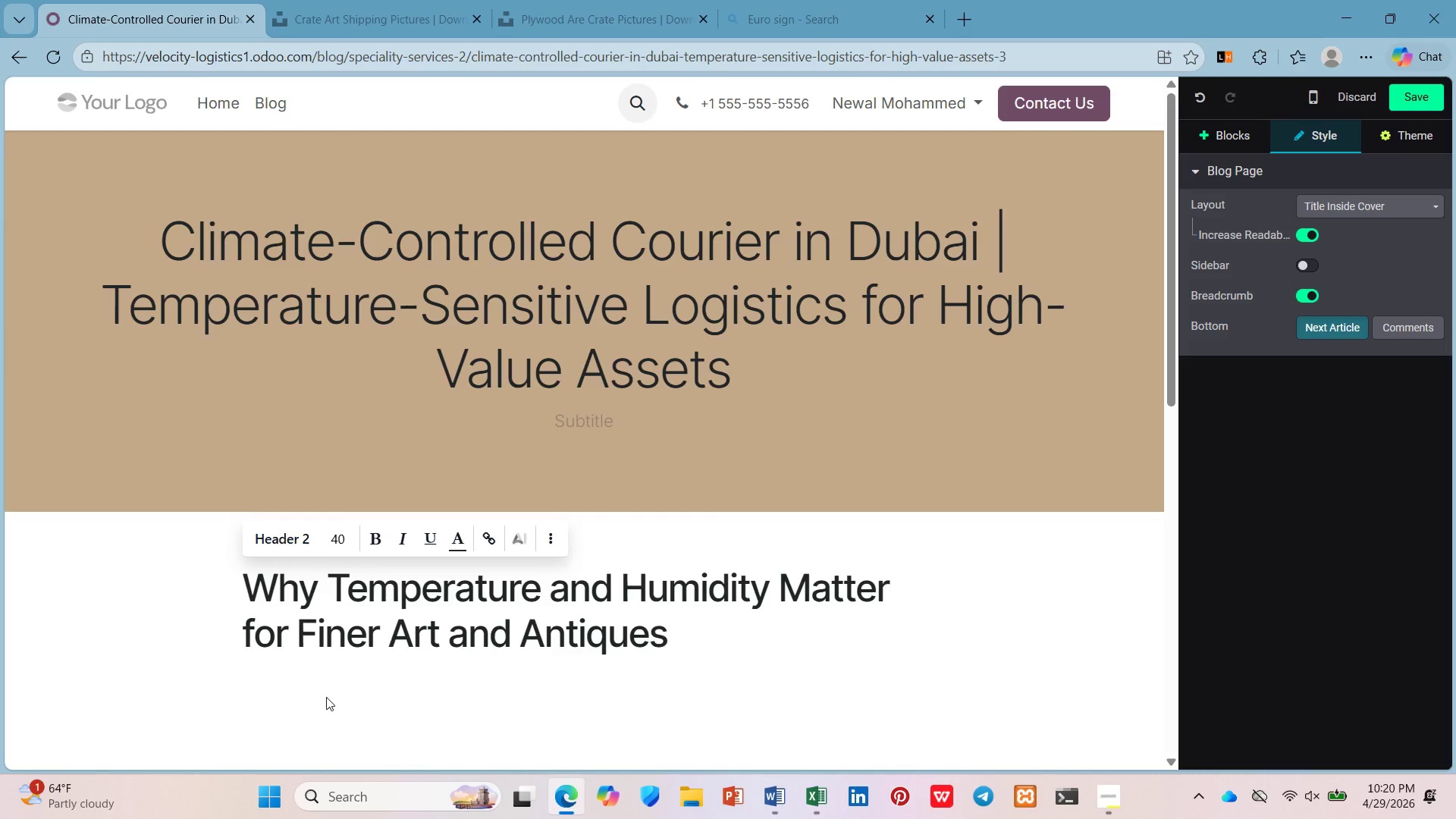 
key(Enter)
 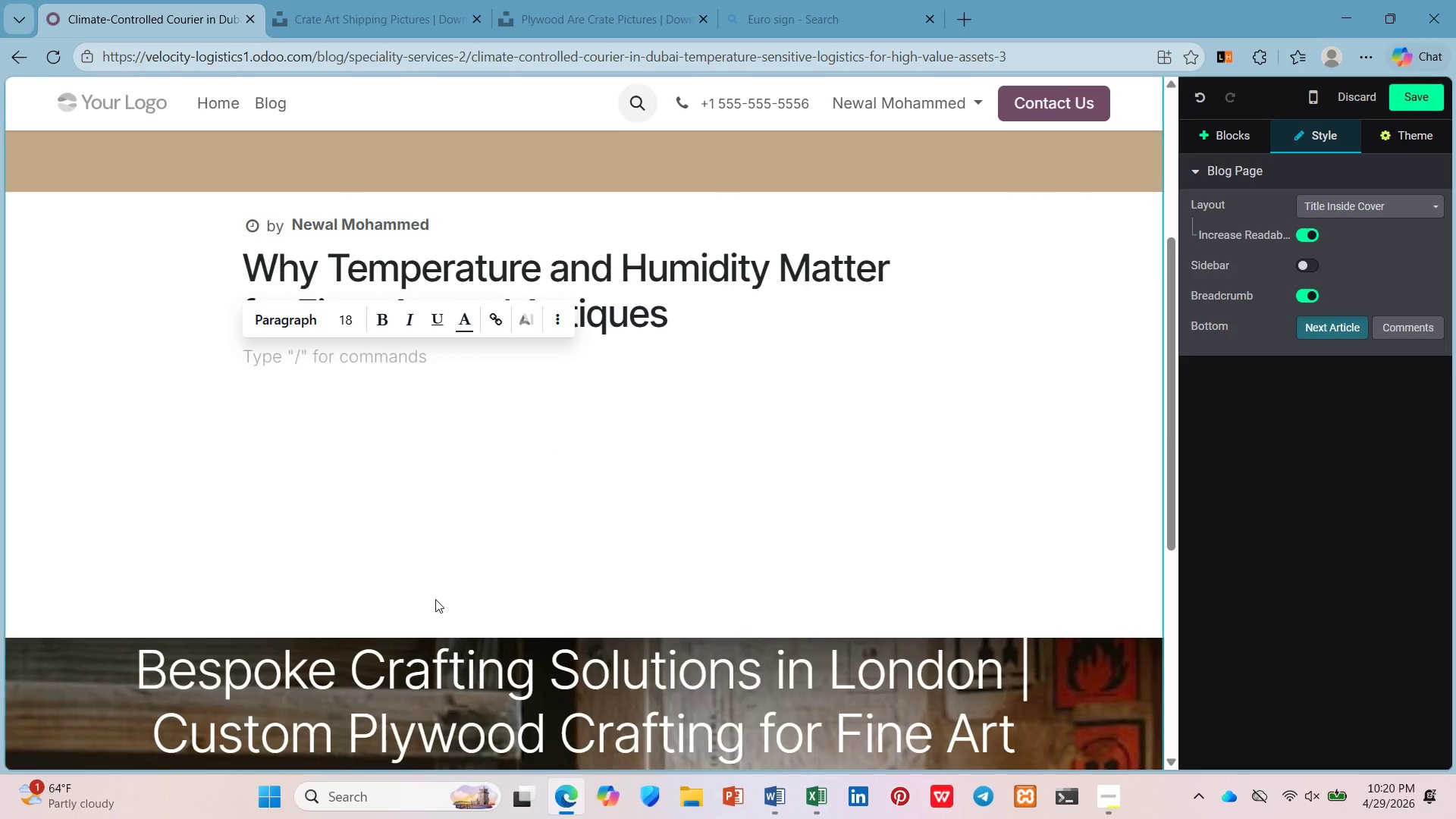 
wait(5.86)
 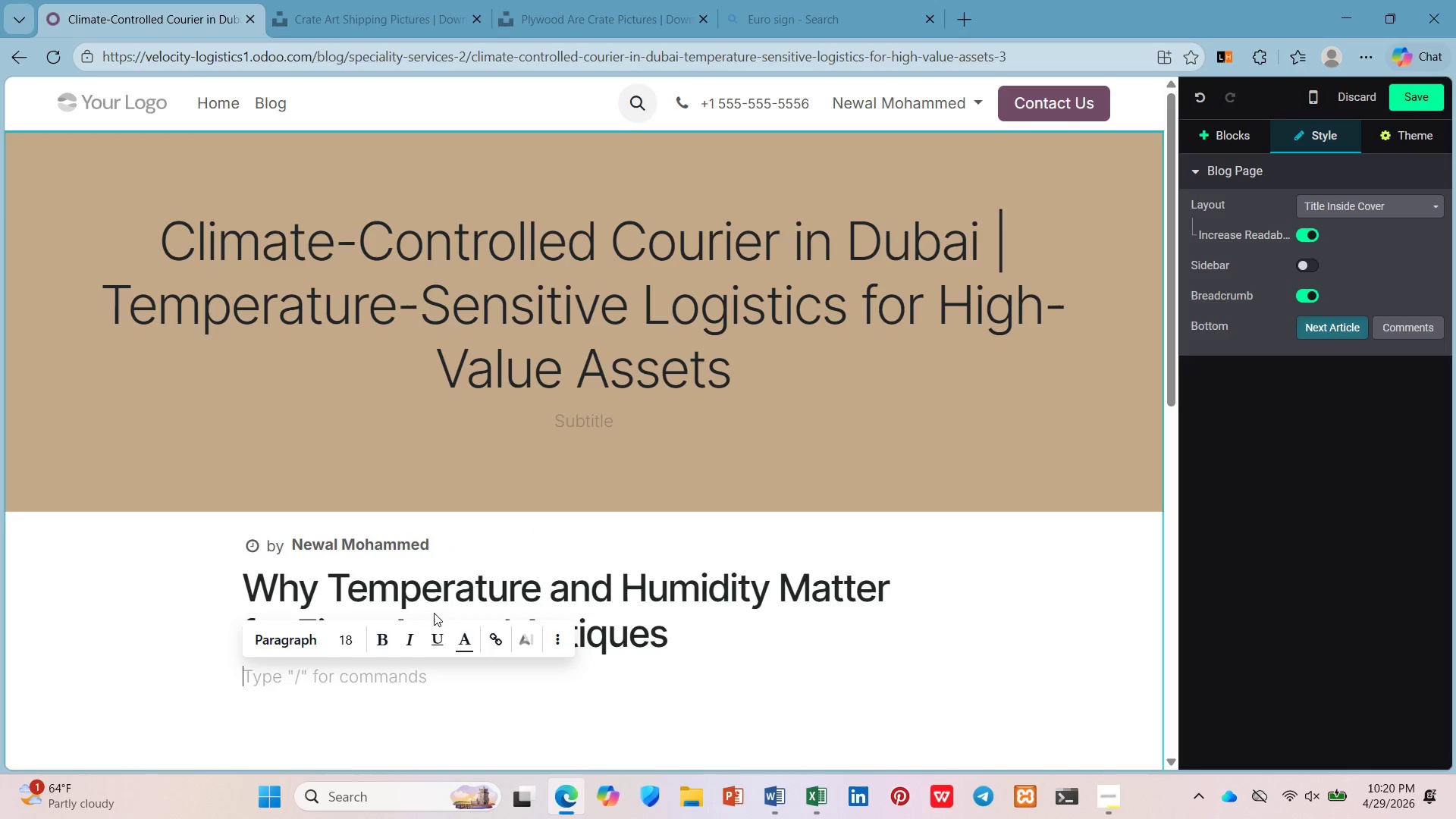 
type(Flu)
key(Backspace)
type(uctuatos in )
 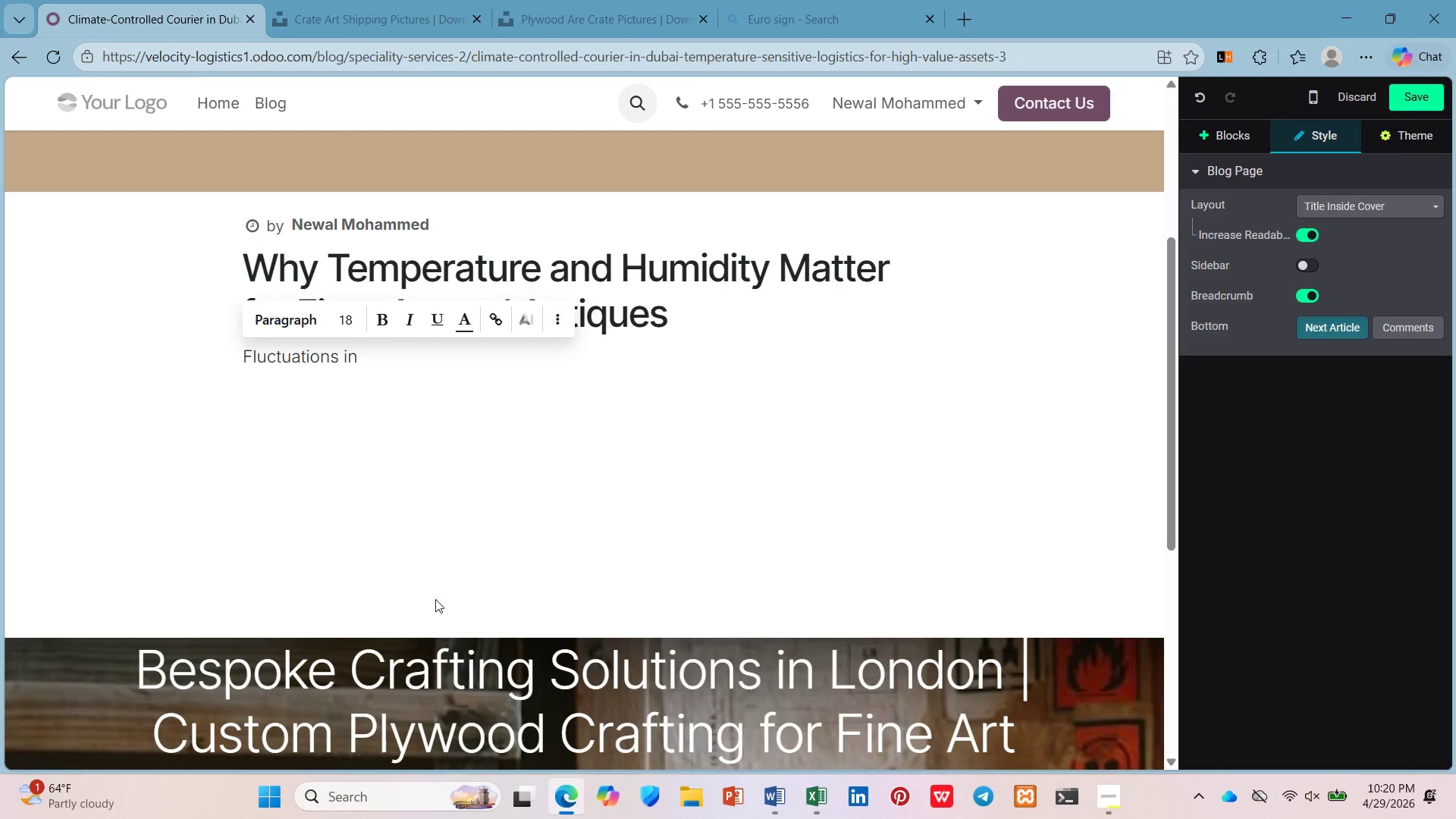 
type(temperature and relative humidity cause irrevv)
key(Backspace)
type(ersible damage t sensitive materials. Wod exp)
key(Backspace)
type(pands and cont)
 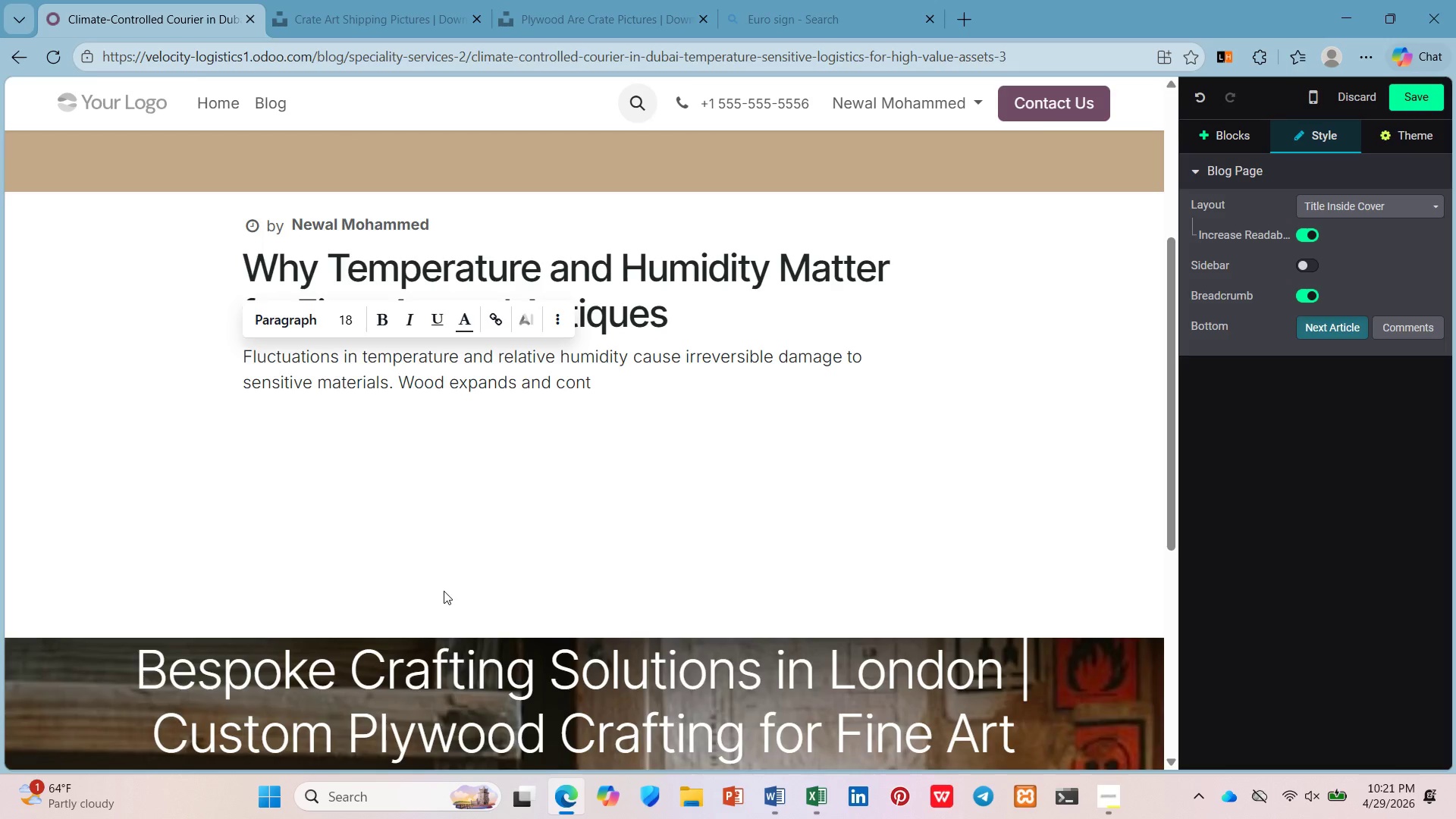 
type(racts. )
 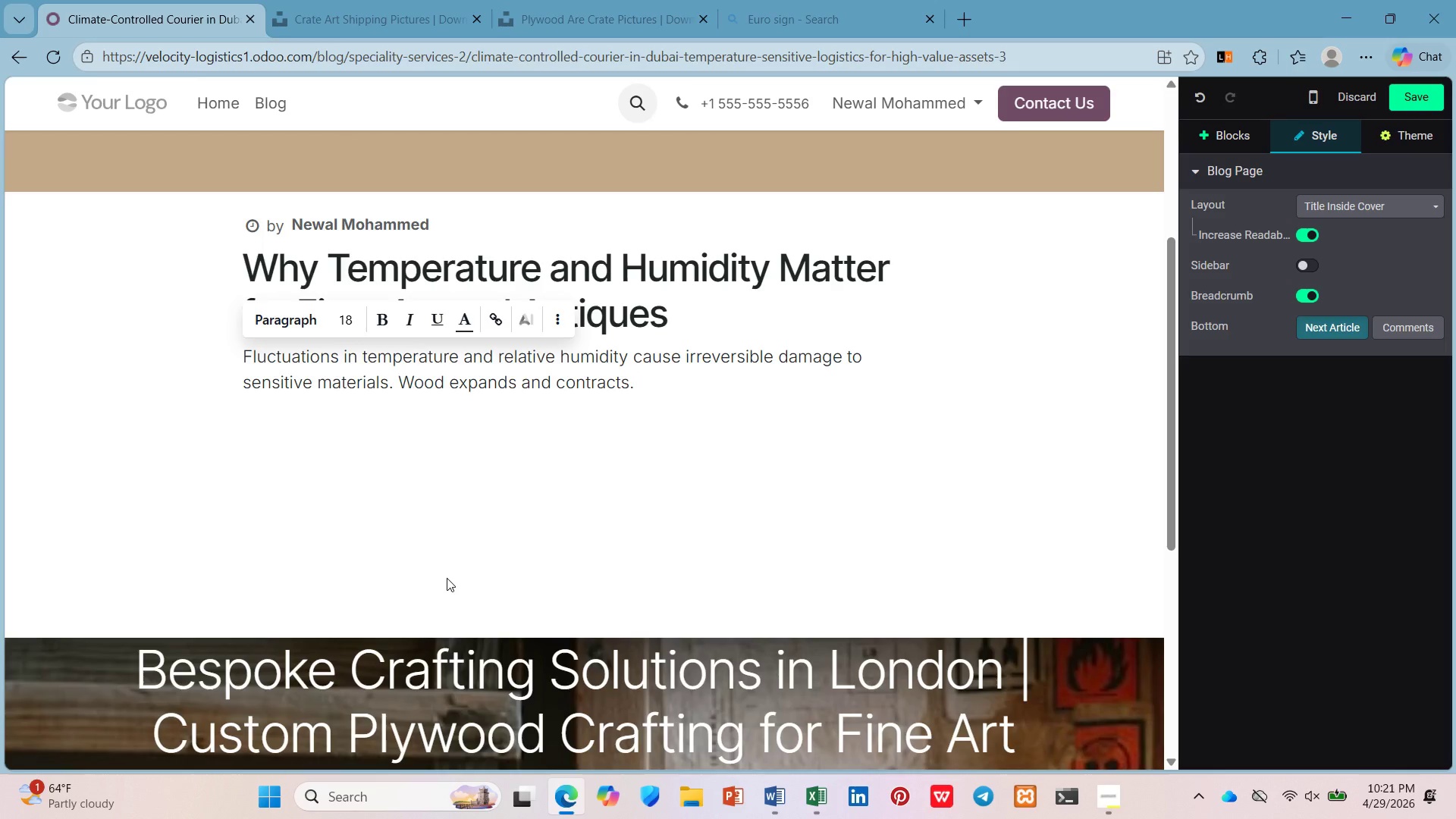 
wait(10.67)
 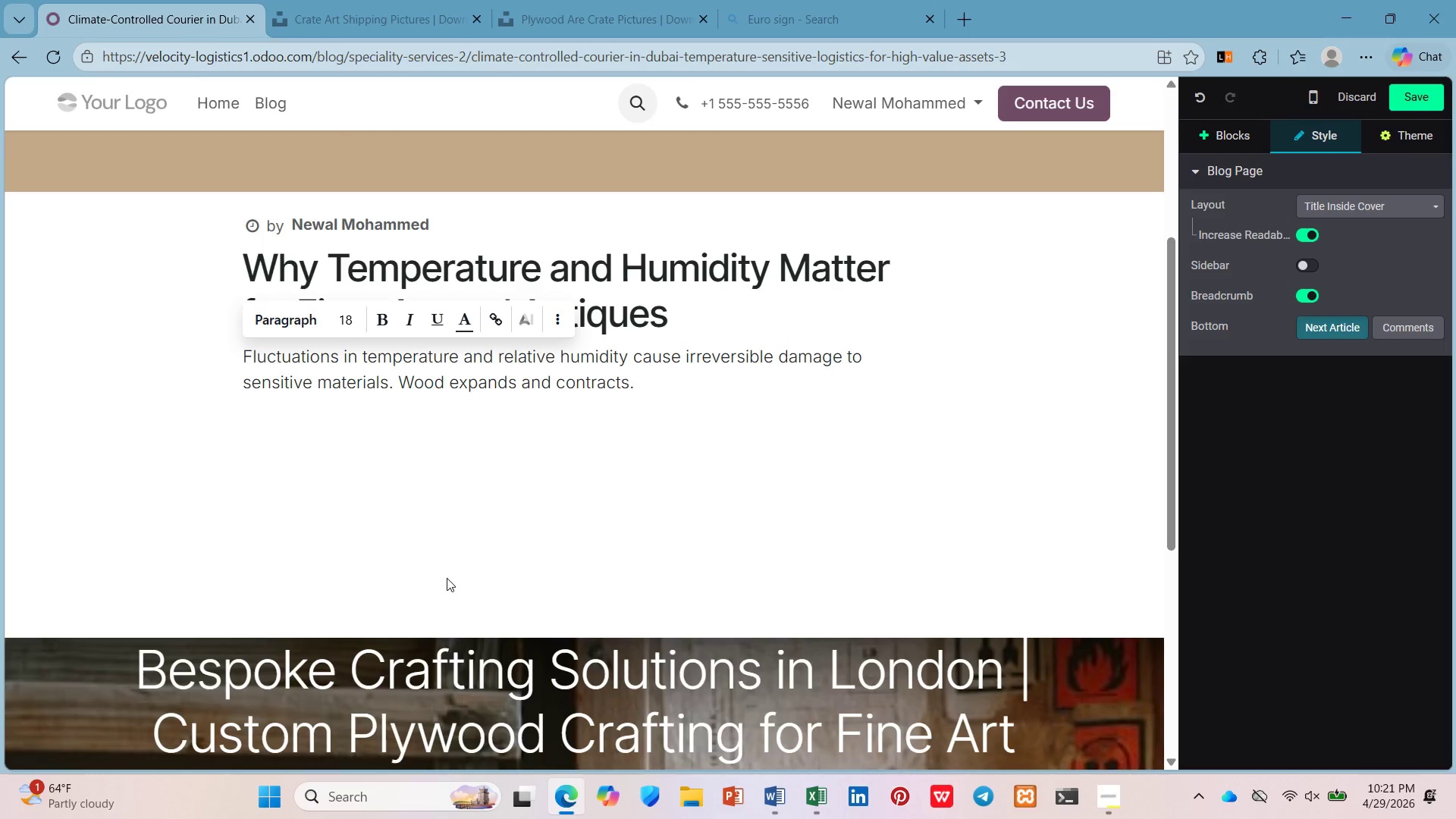 
type(Canvas slackens. O)
key(Backspace)
type(Paint layers cra)
 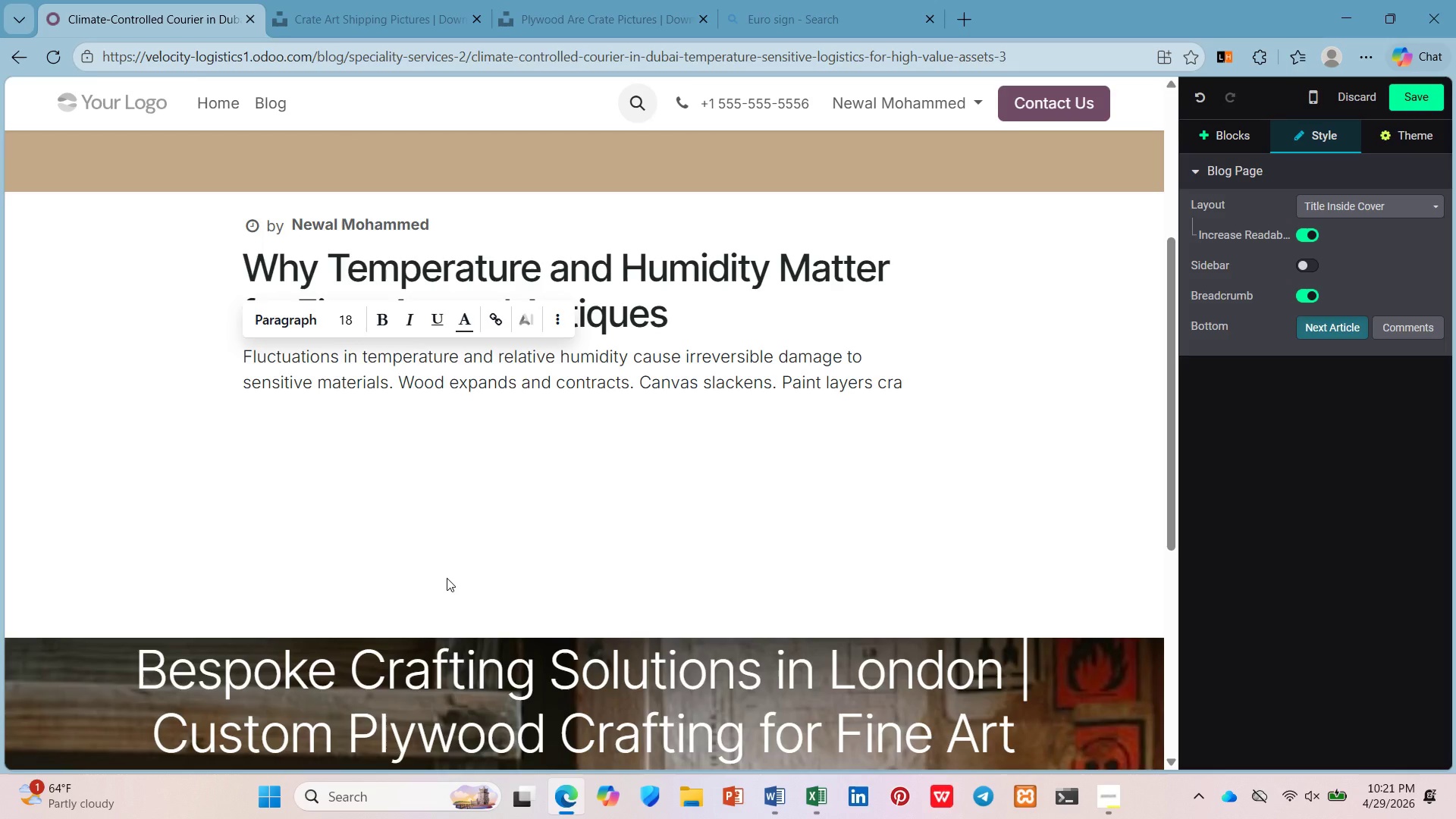 
type(ze )
key(Backspace)
type(. Phtograpih)
key(Backspace)
key(Backspace)
type(hic emuli)
key(Backspace)
type(sions separate from their substarates.)
 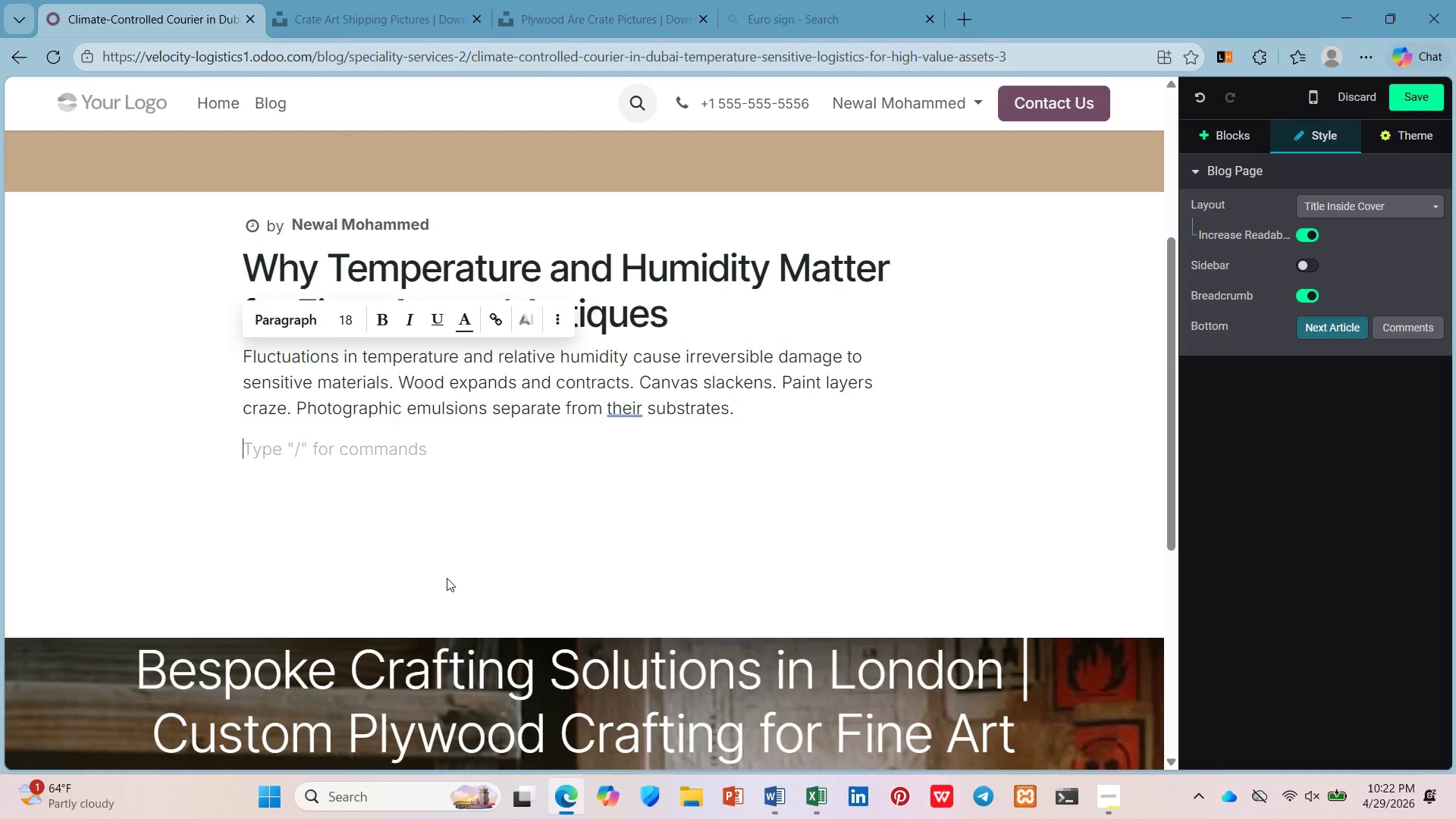 
 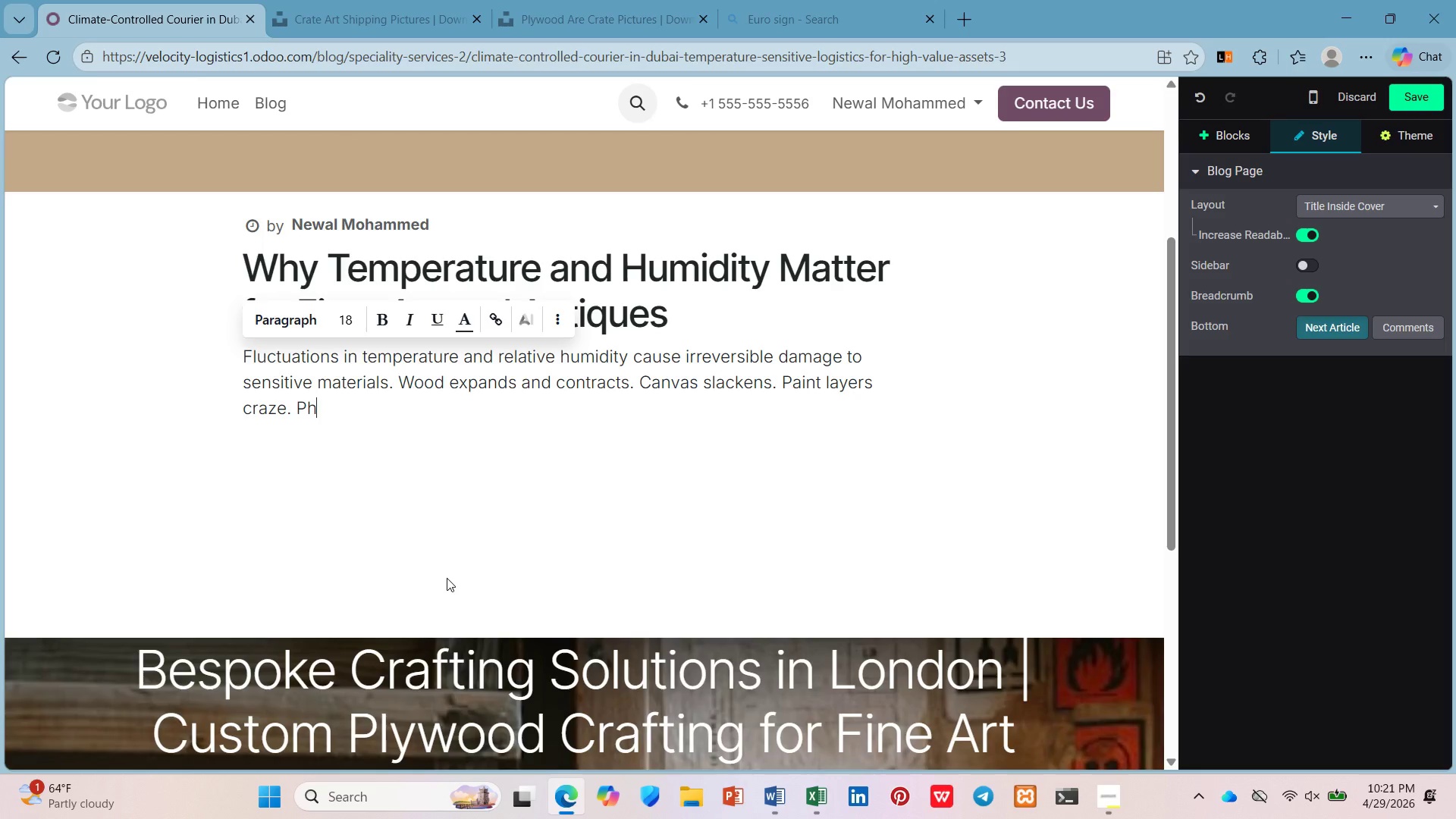 
key(Enter)
 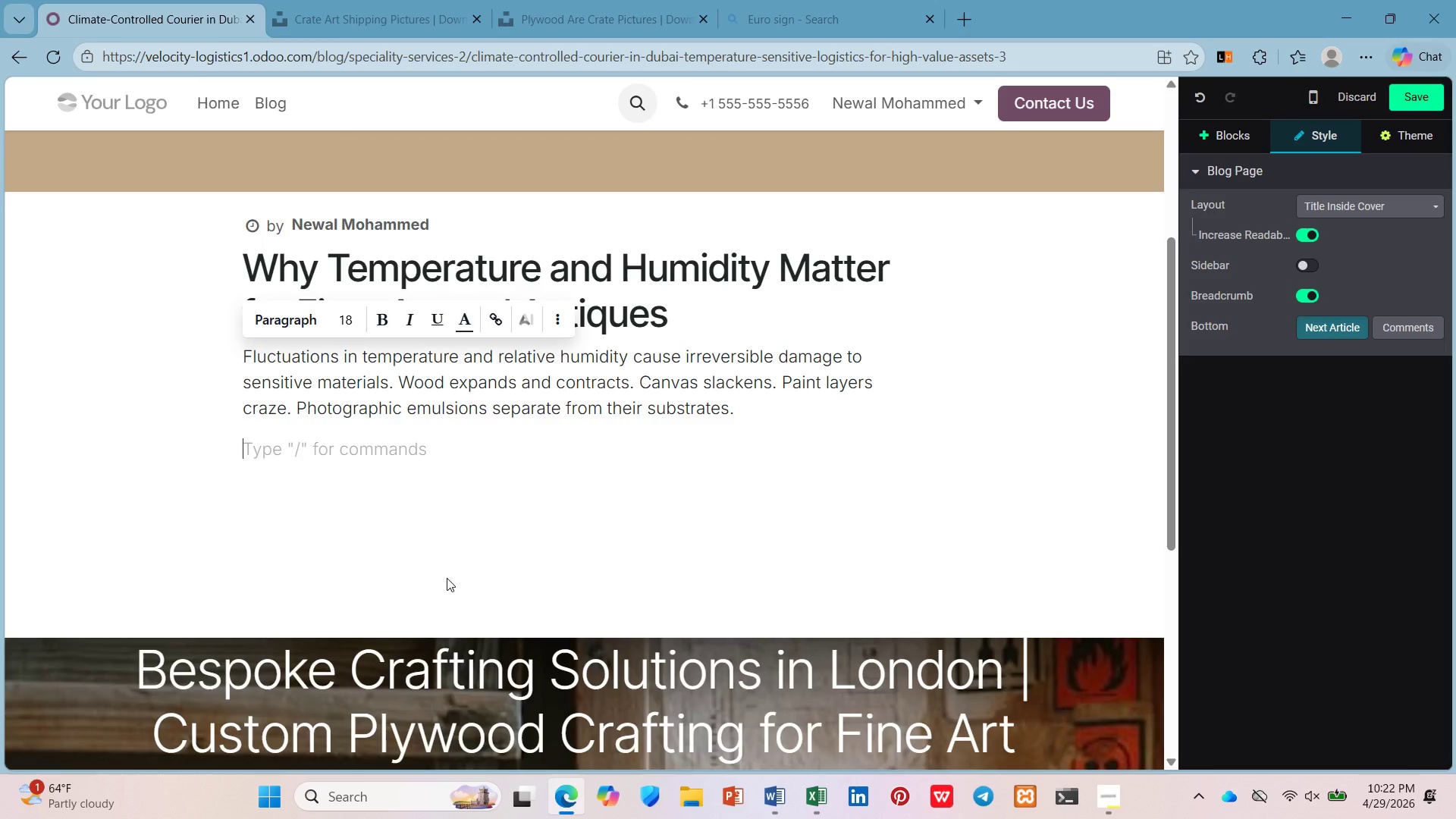 
wait(7.66)
 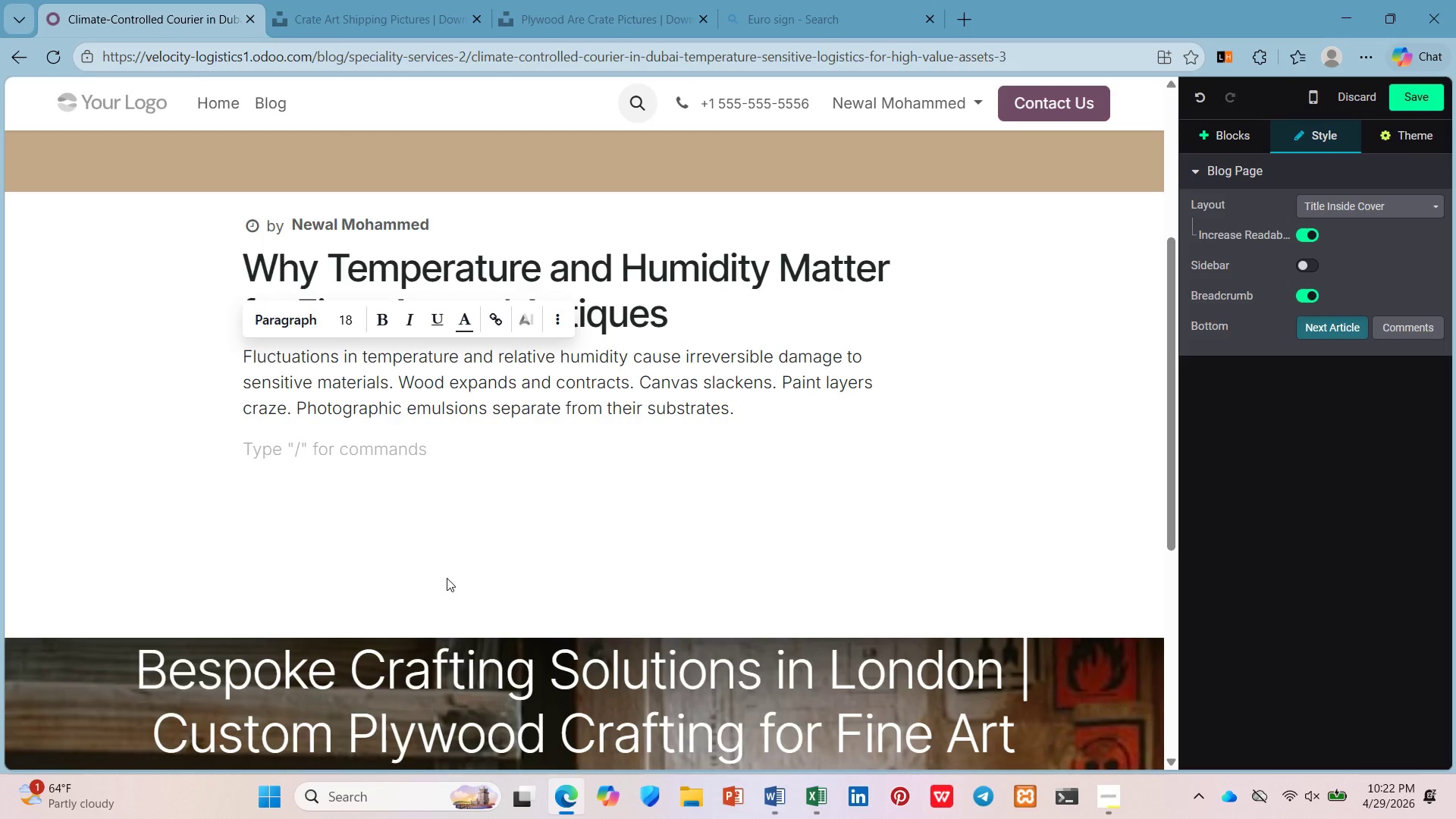 
type(Th )
key(Backspace)
type(e acceptable )
 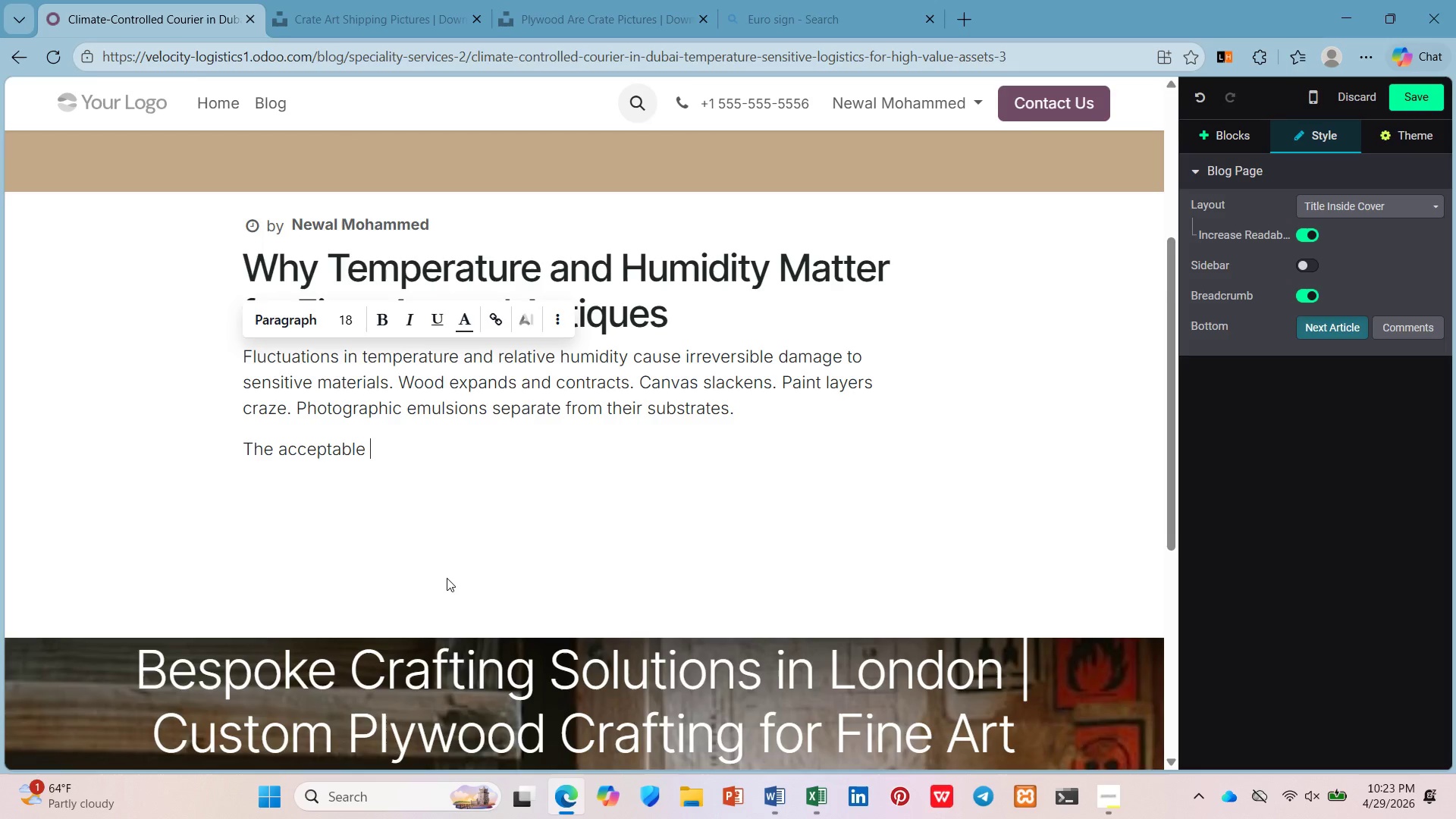 
wait(40.88)
 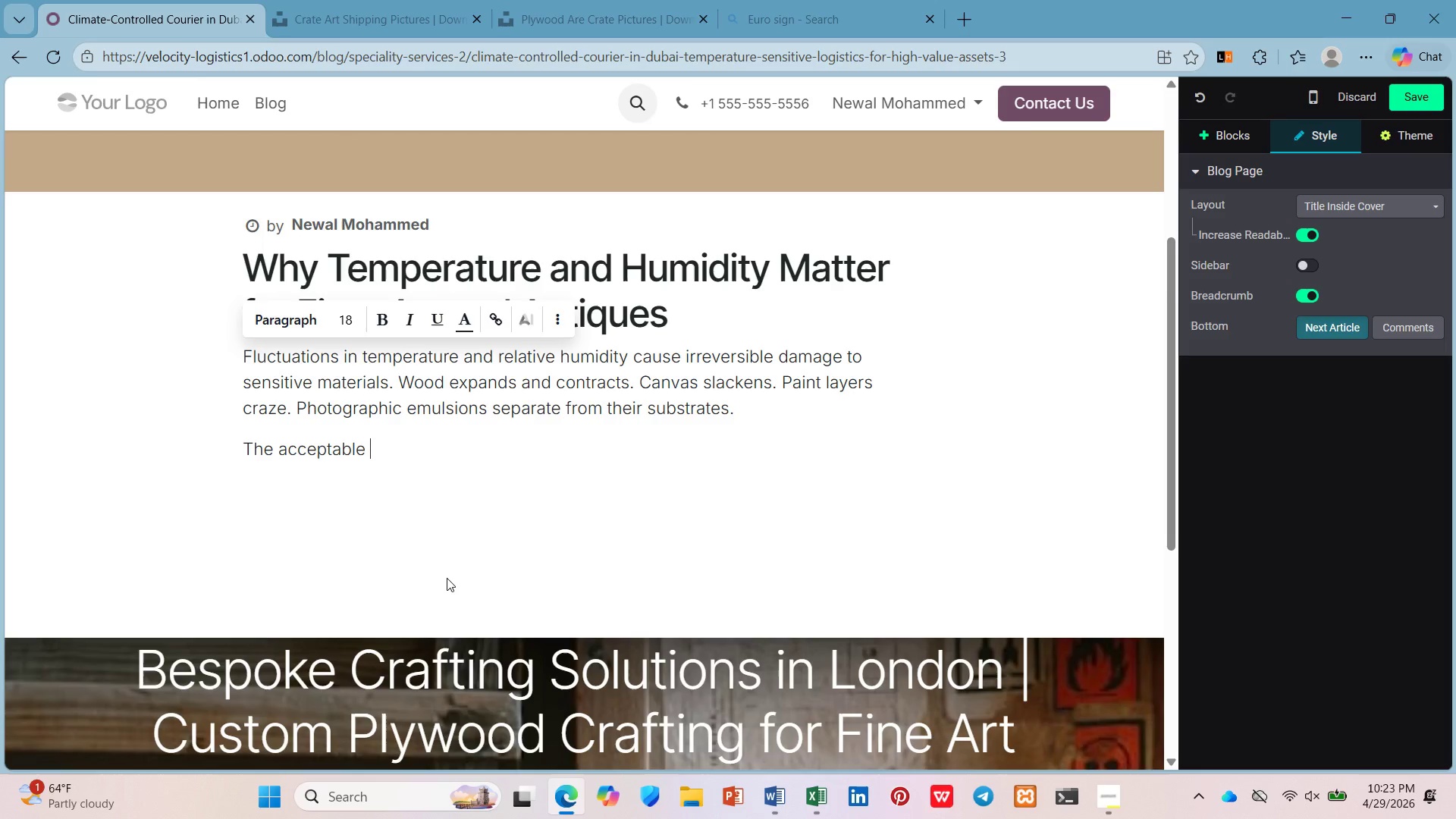 
type(range fo r)
key(Backspace)
type(r most fine art and antiqus is 65-75 degree)
 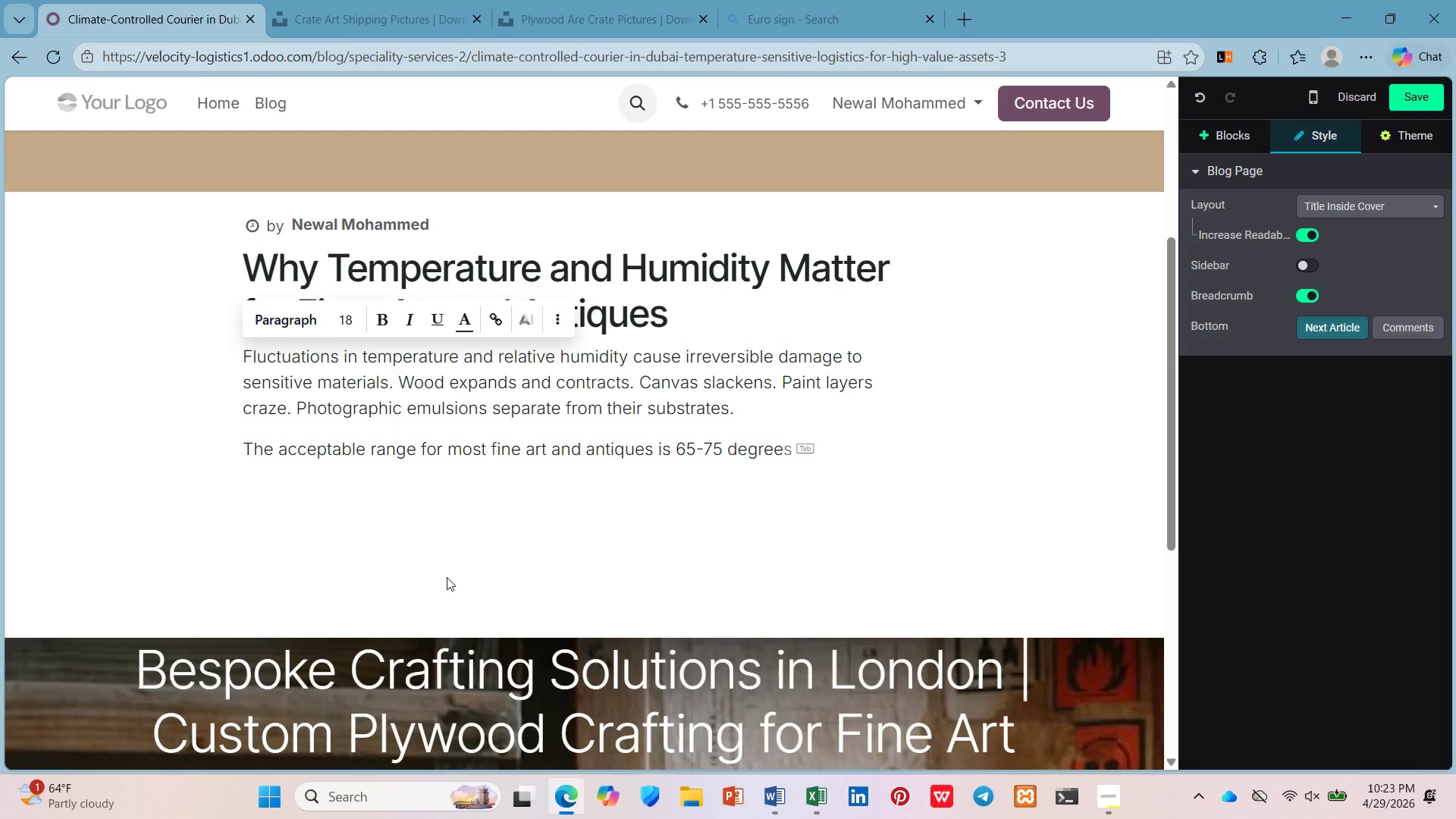 
key(ArrowRight)
 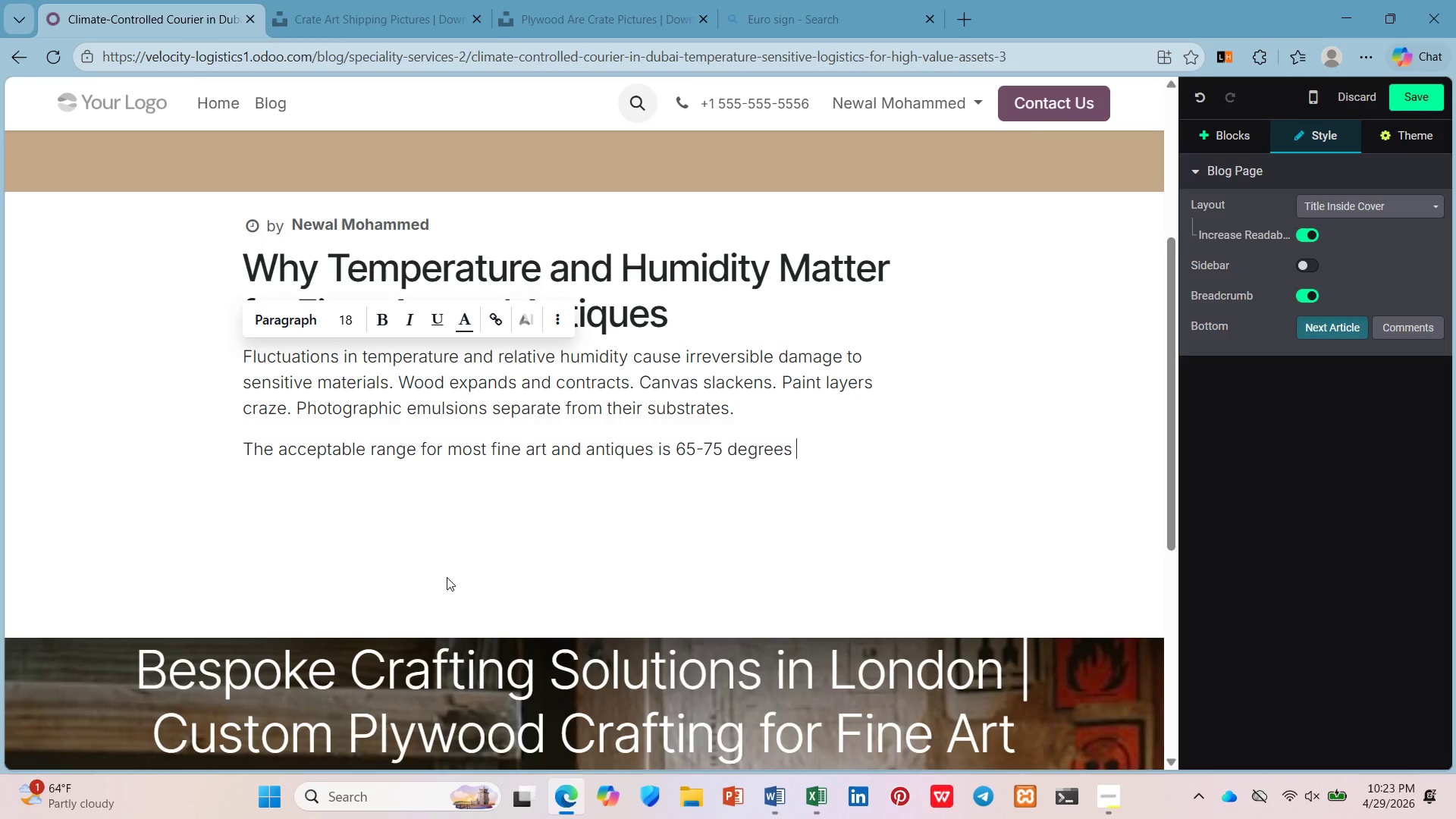 
type( Fa)
 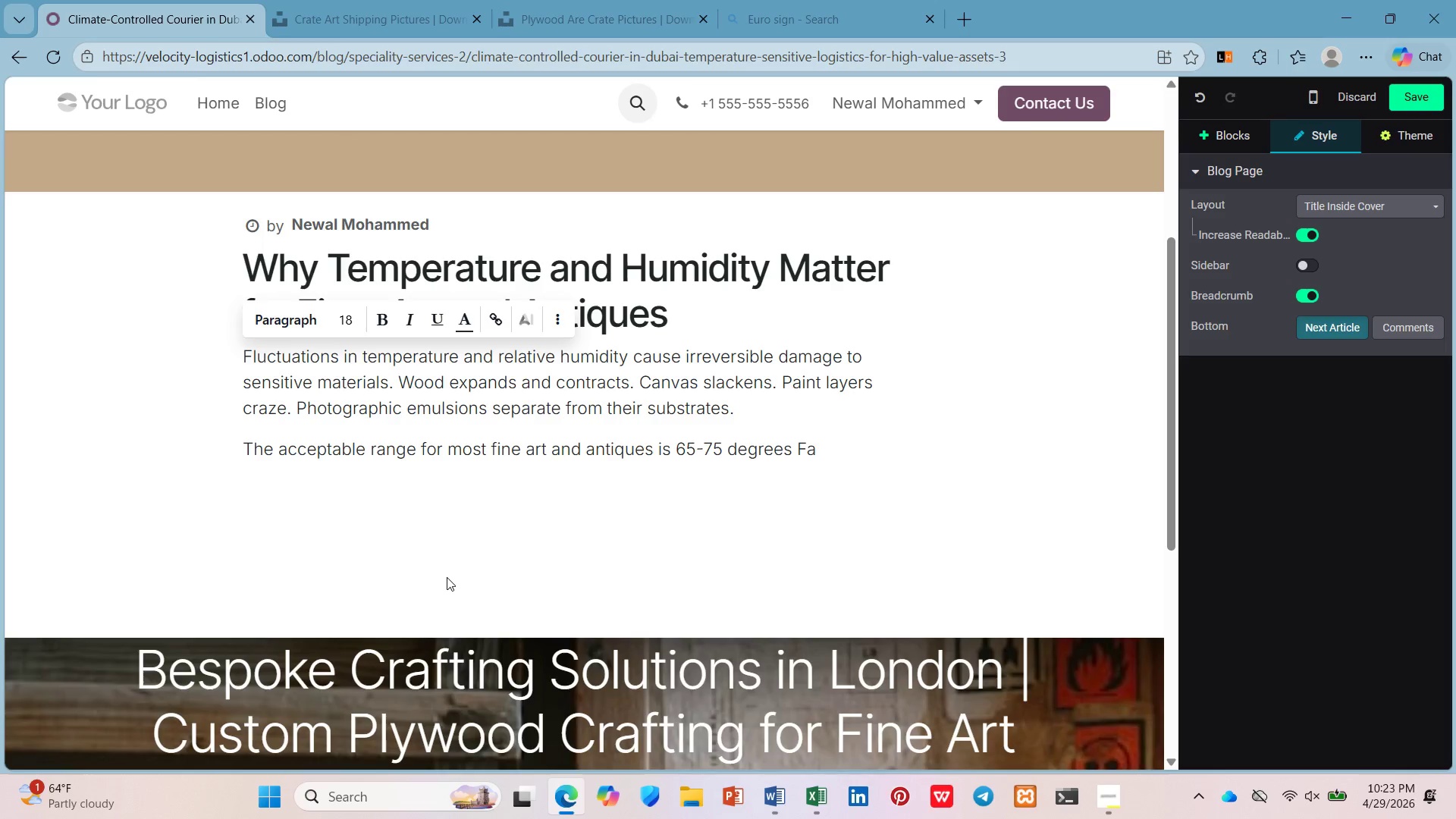 
type(renheit )
 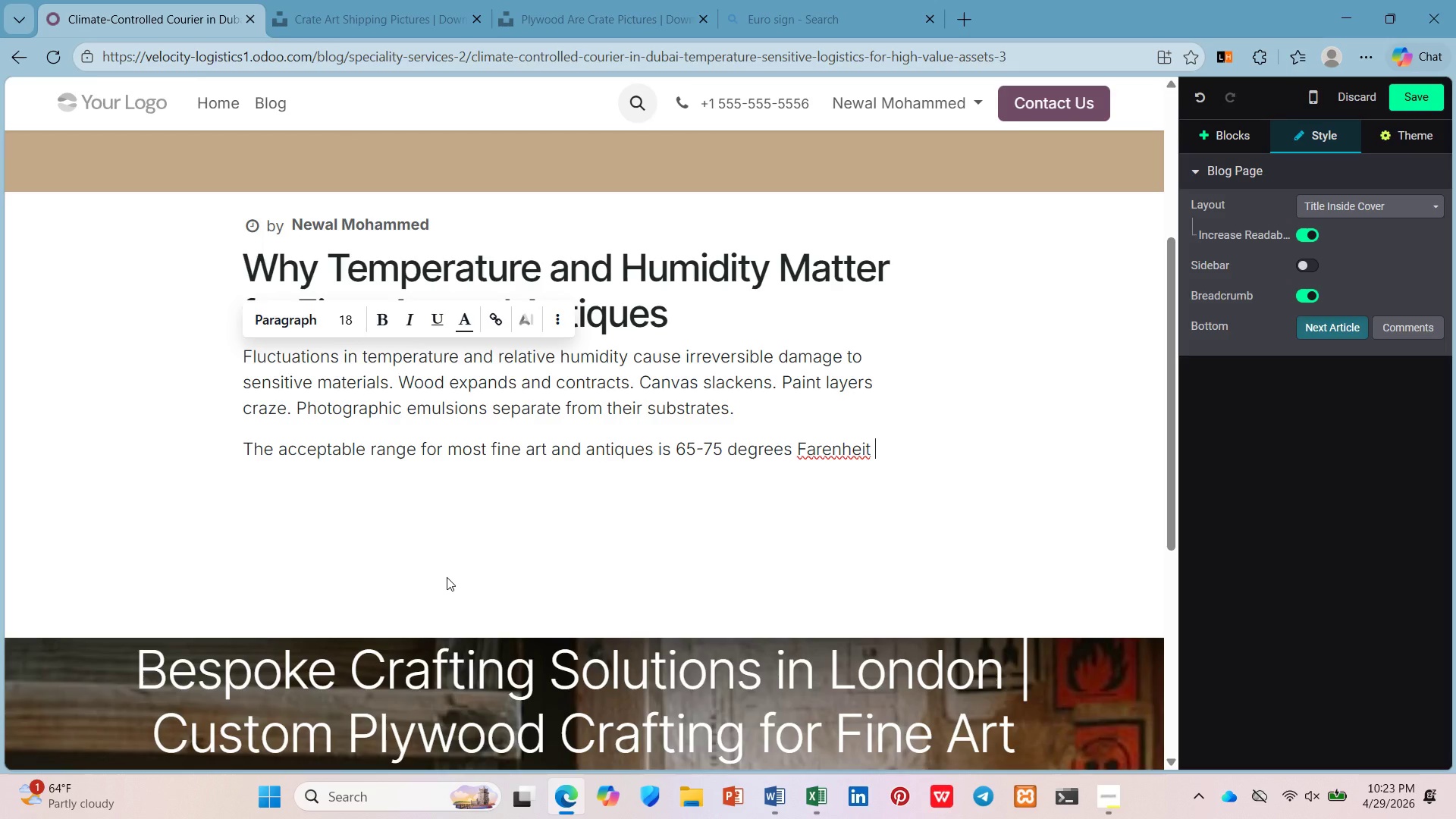 
type(with 45-55% )
 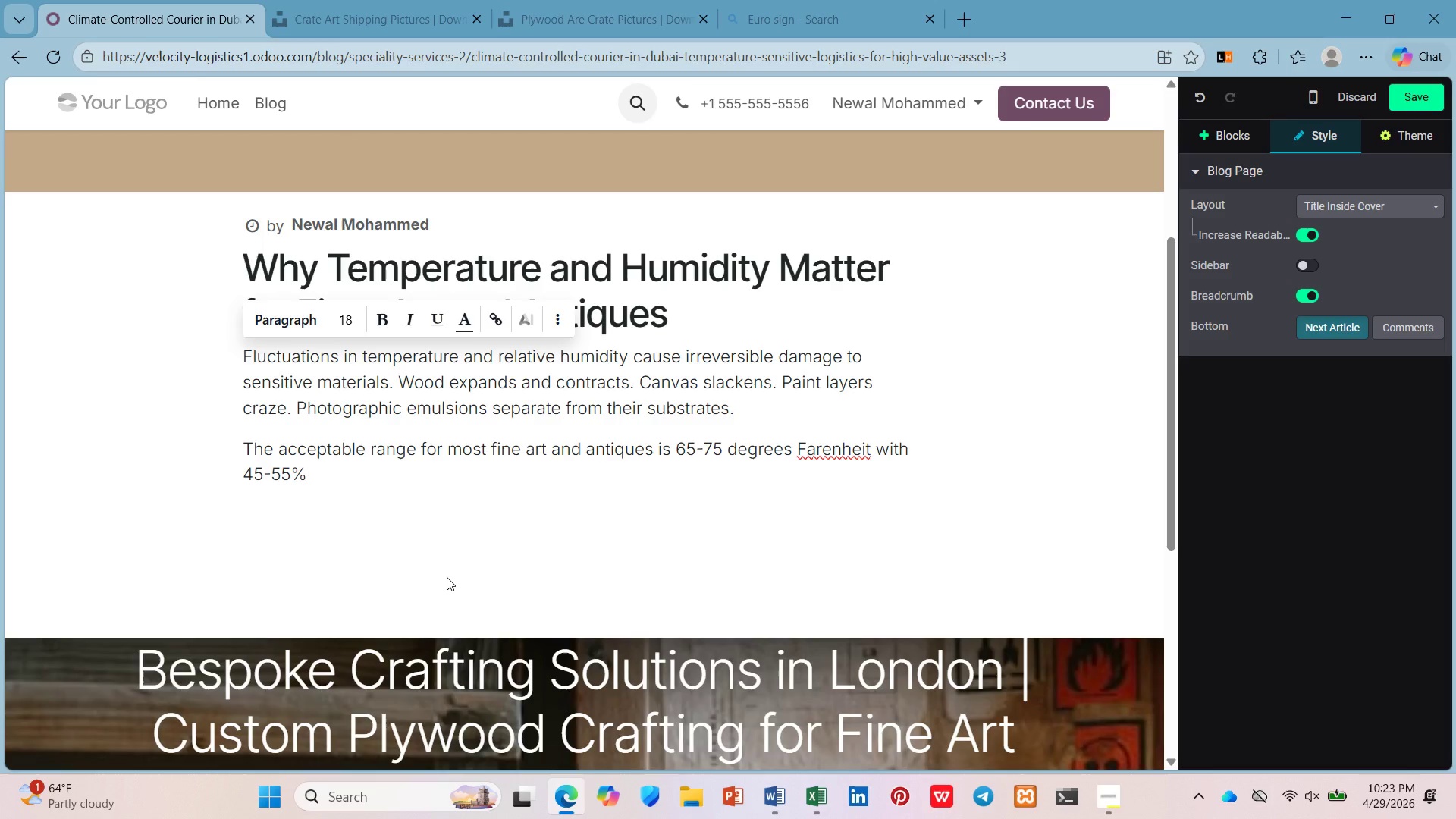 
wait(48.31)
 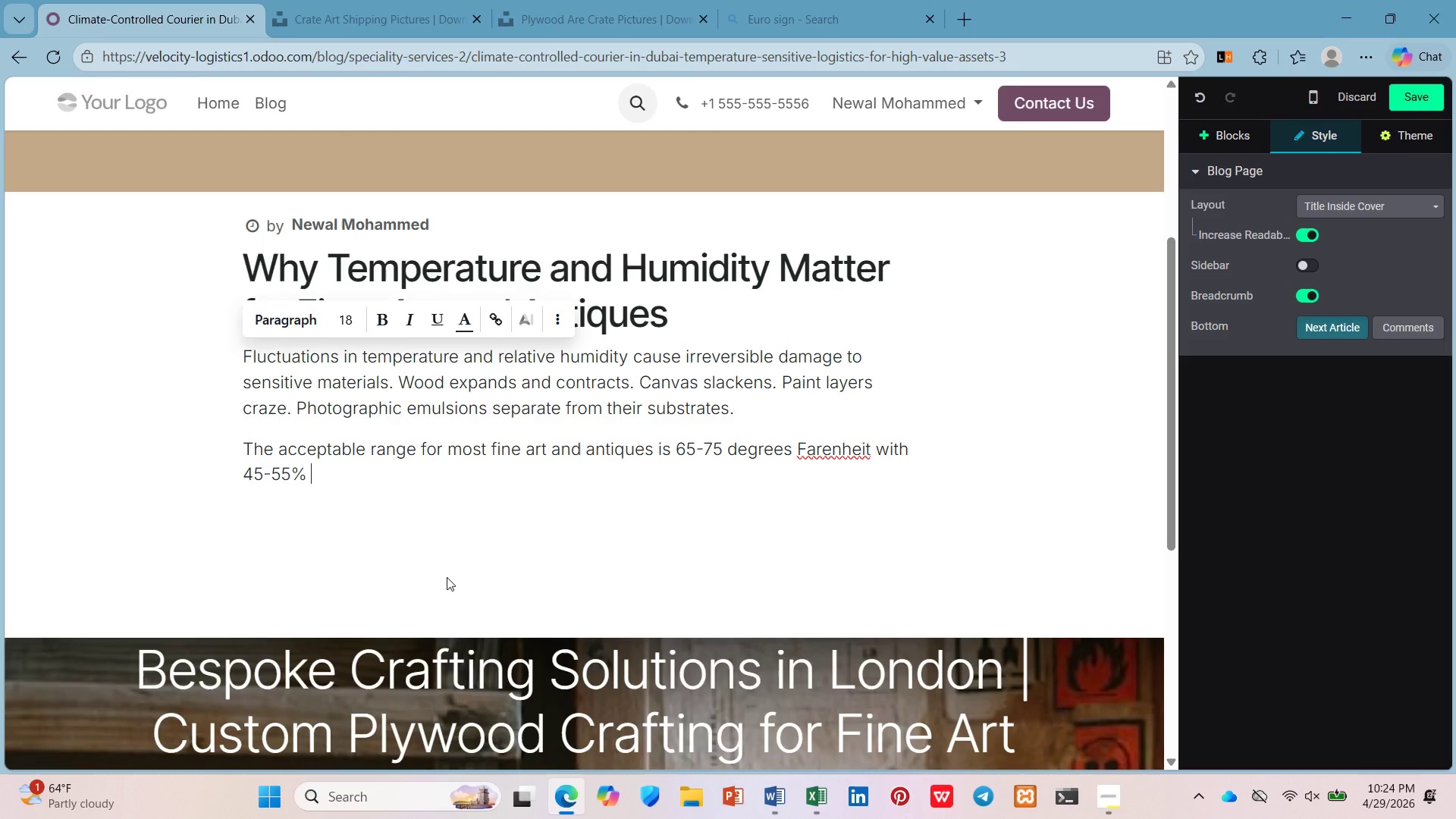 
type(relative )
 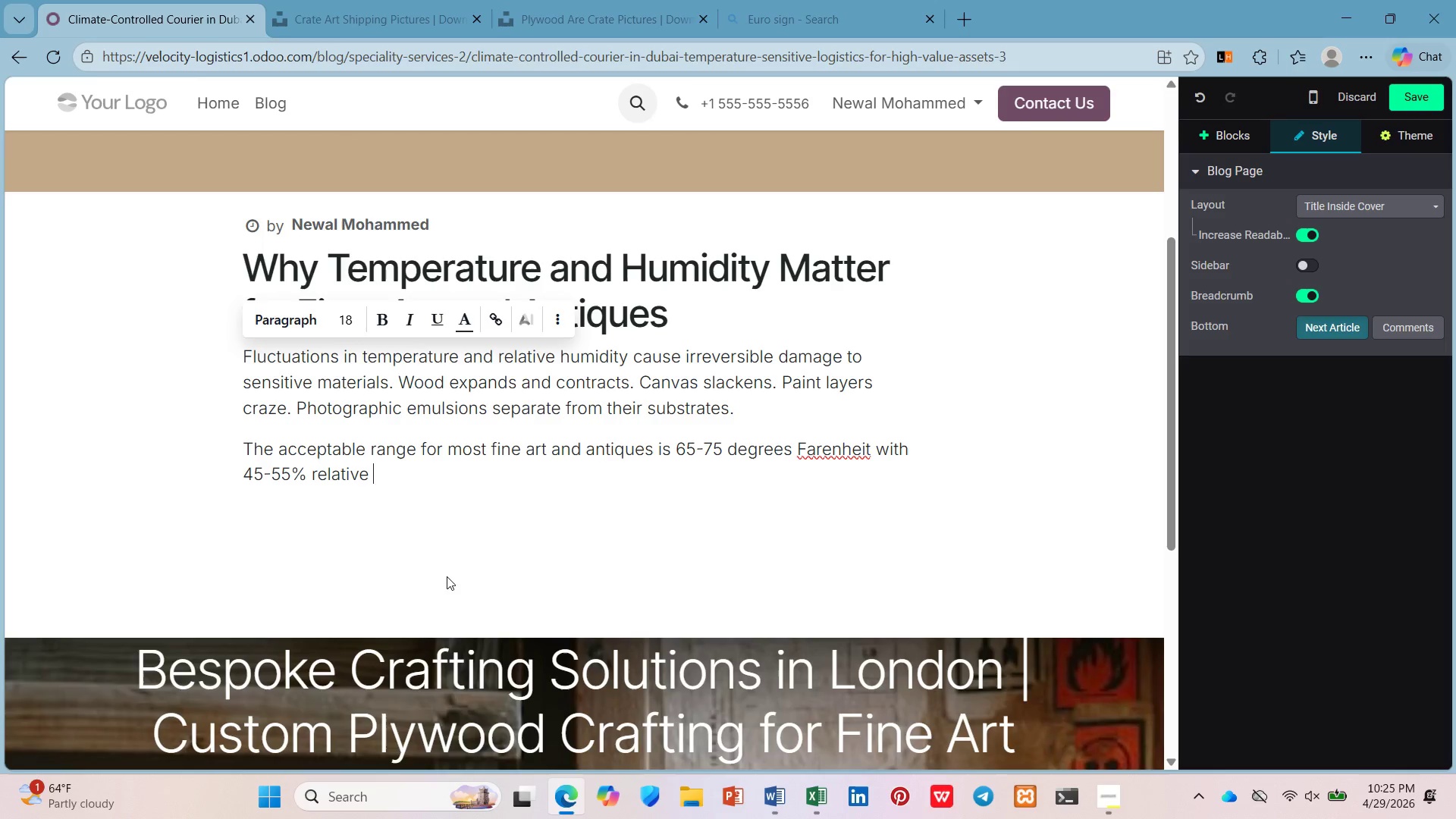 
wait(26.16)
 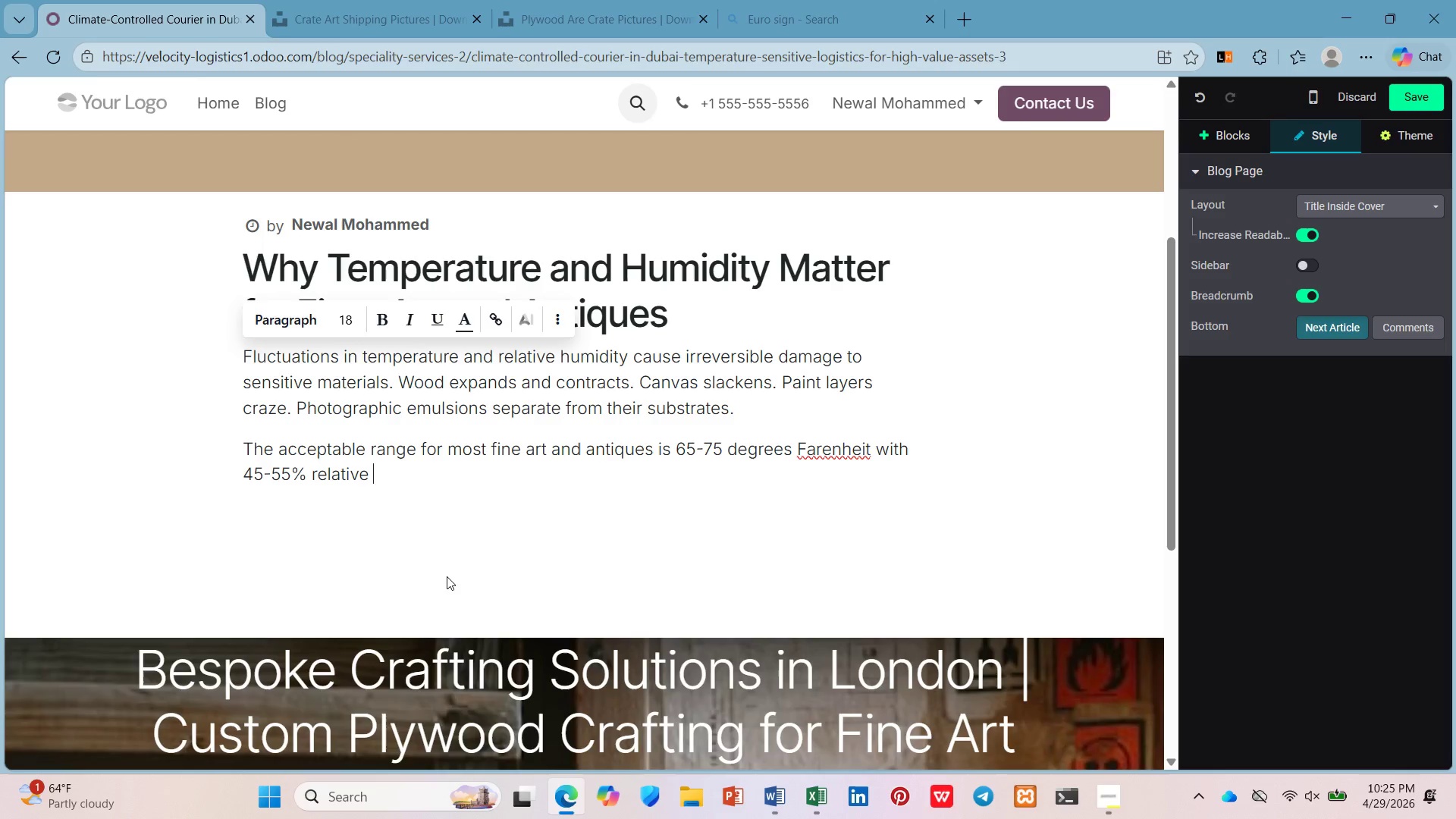 
left_click([831, 441])
 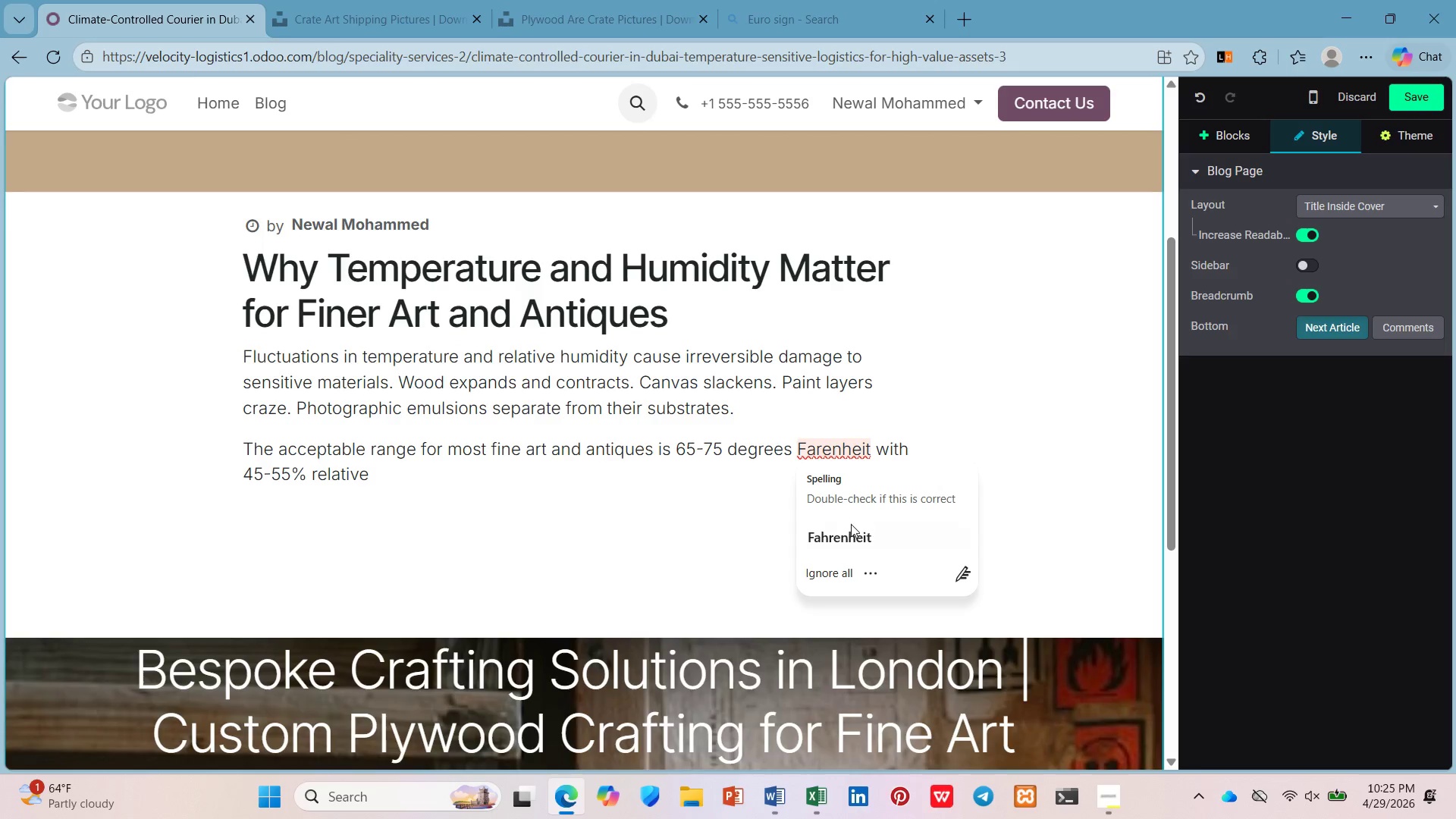 
left_click([857, 541])
 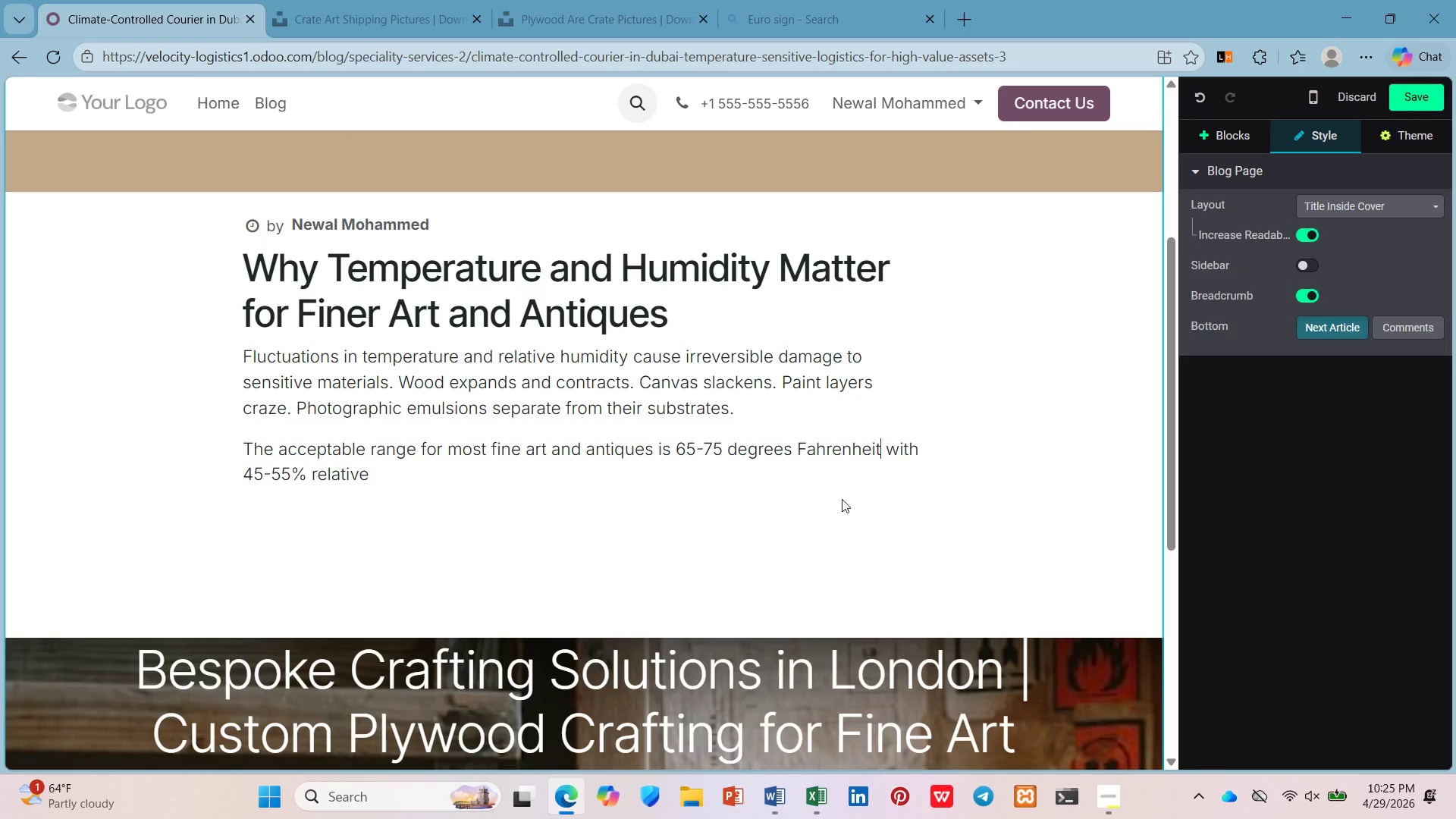 
left_click([842, 499])
 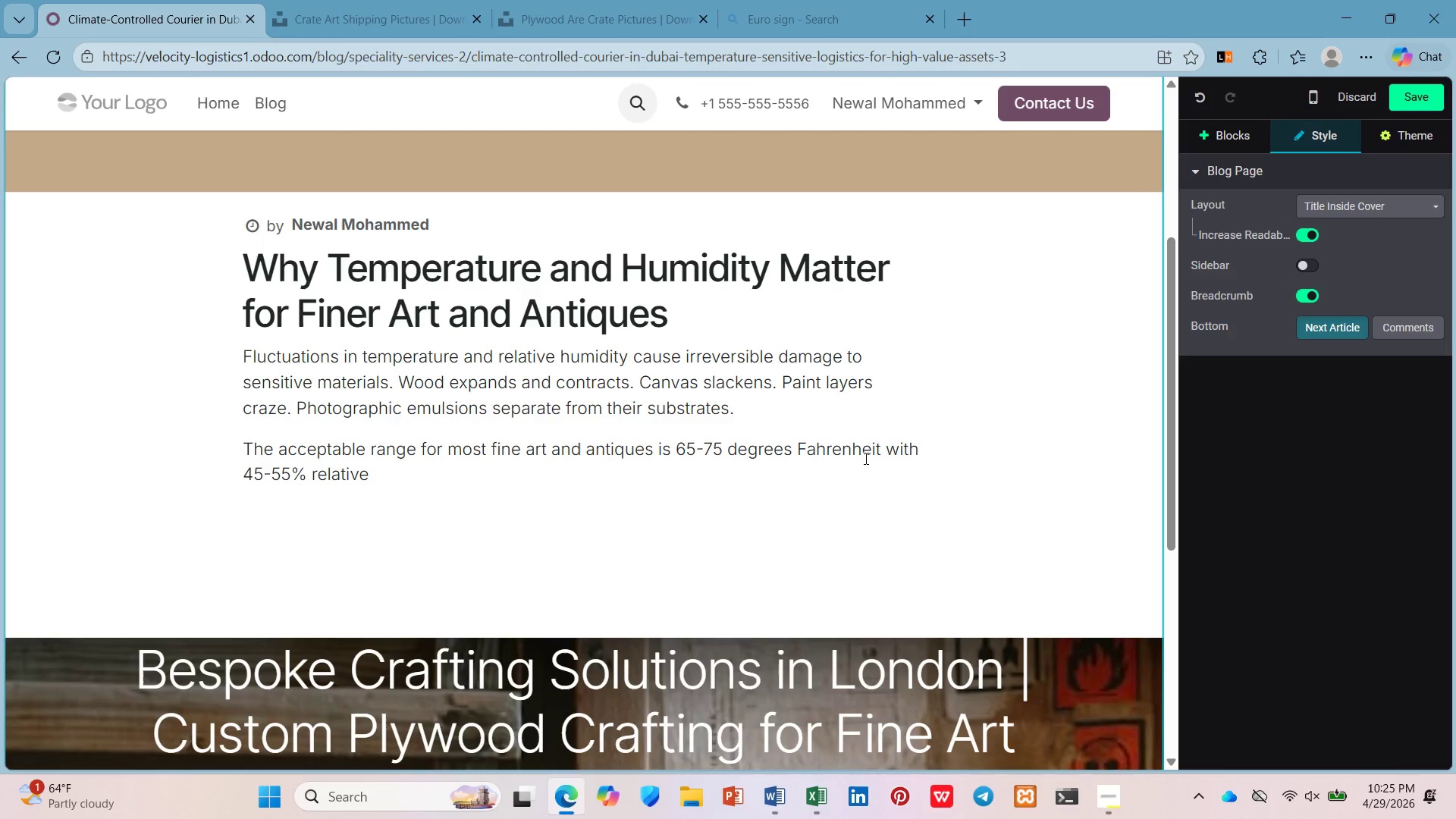 
left_click([873, 448])
 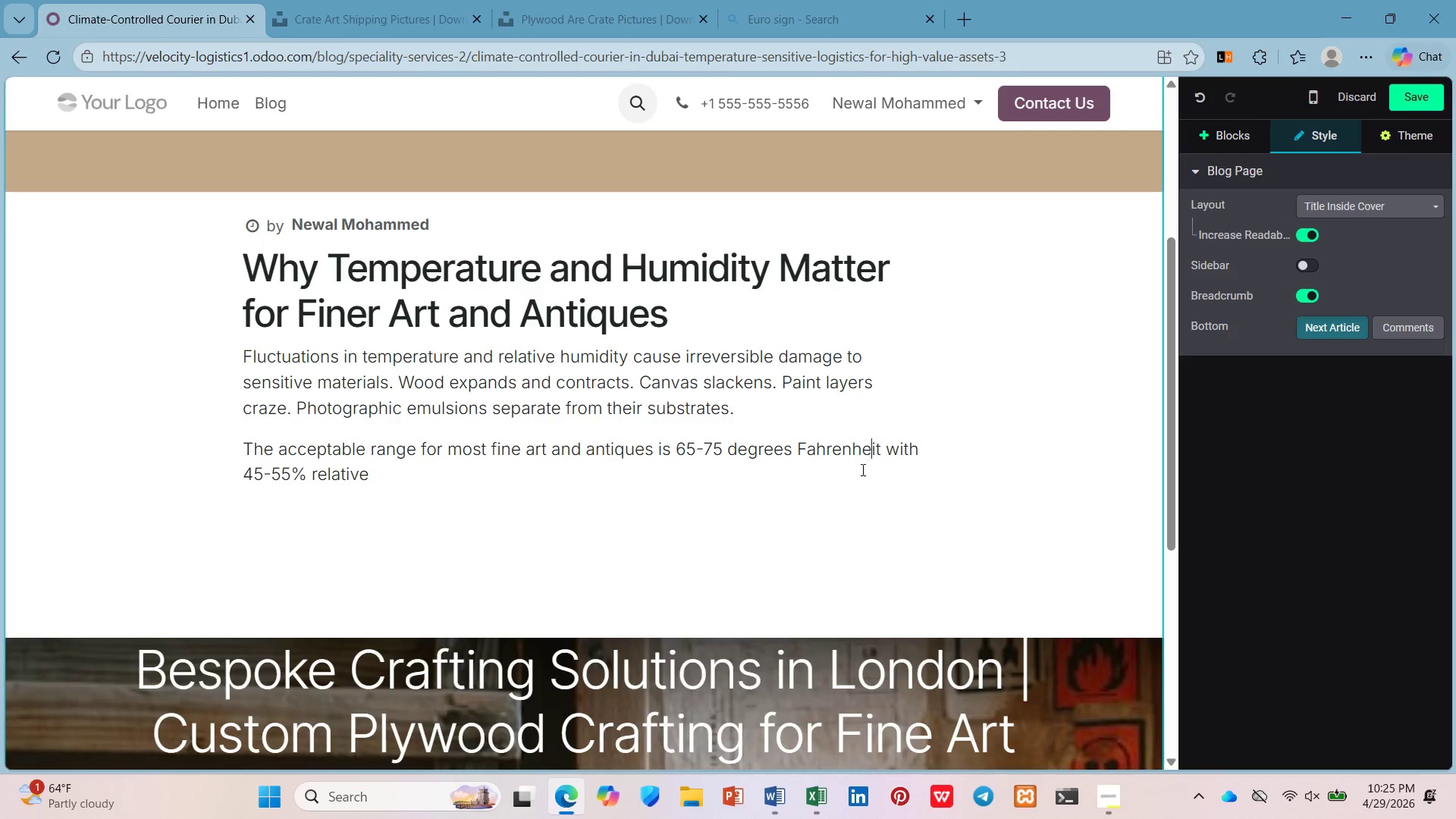 
left_click([858, 472])
 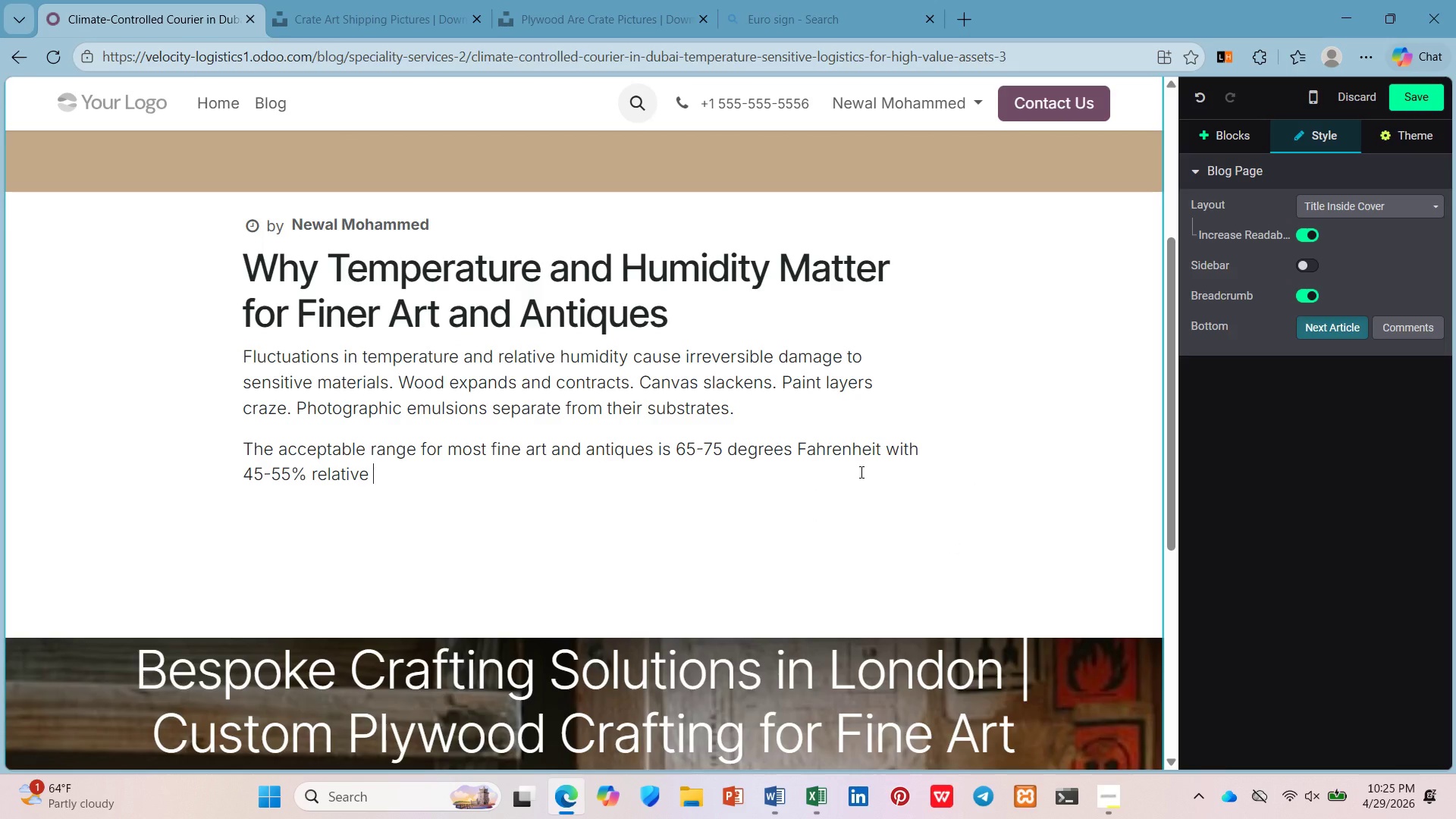 
wait(5.89)
 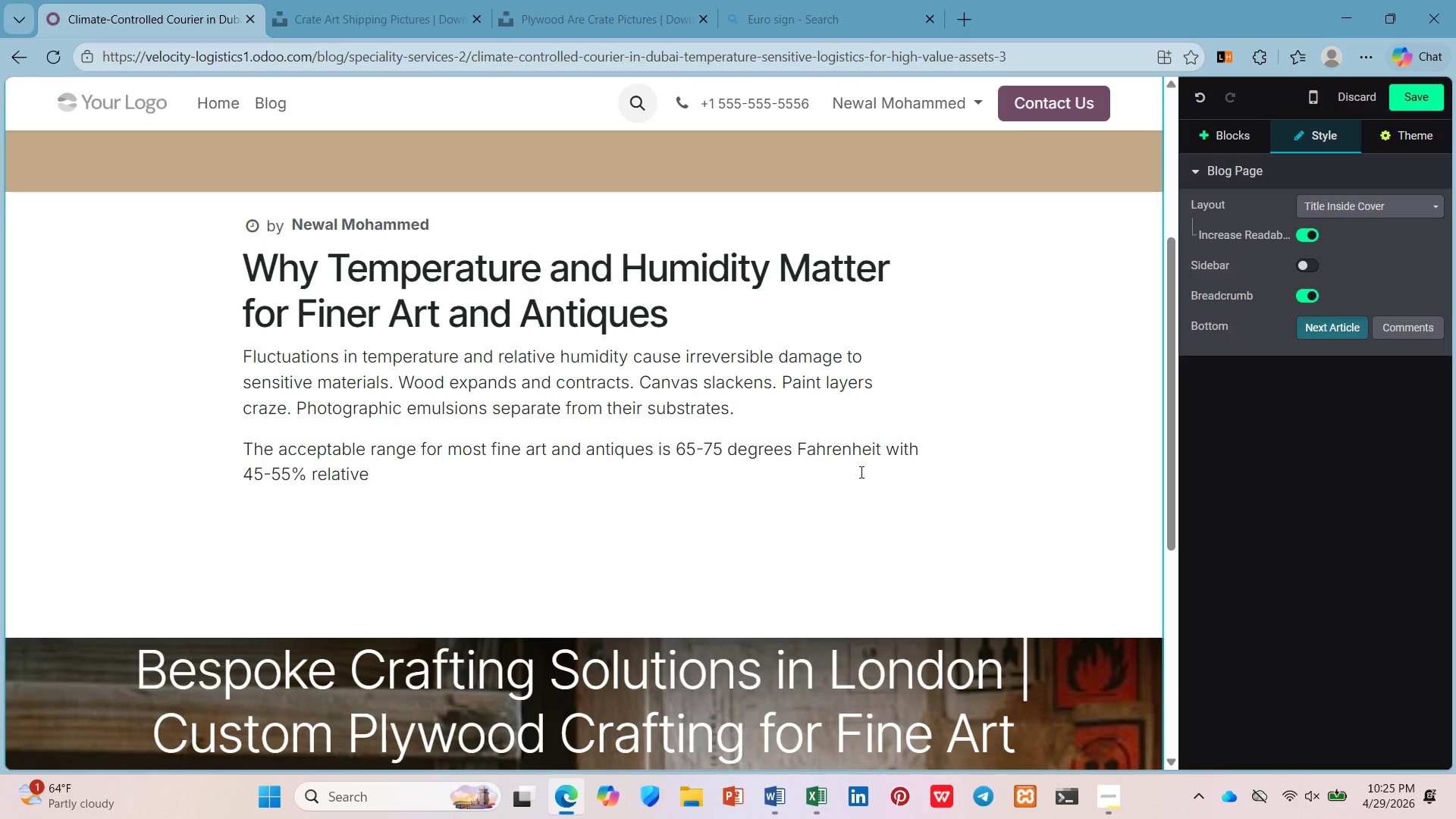 
type(humi)
 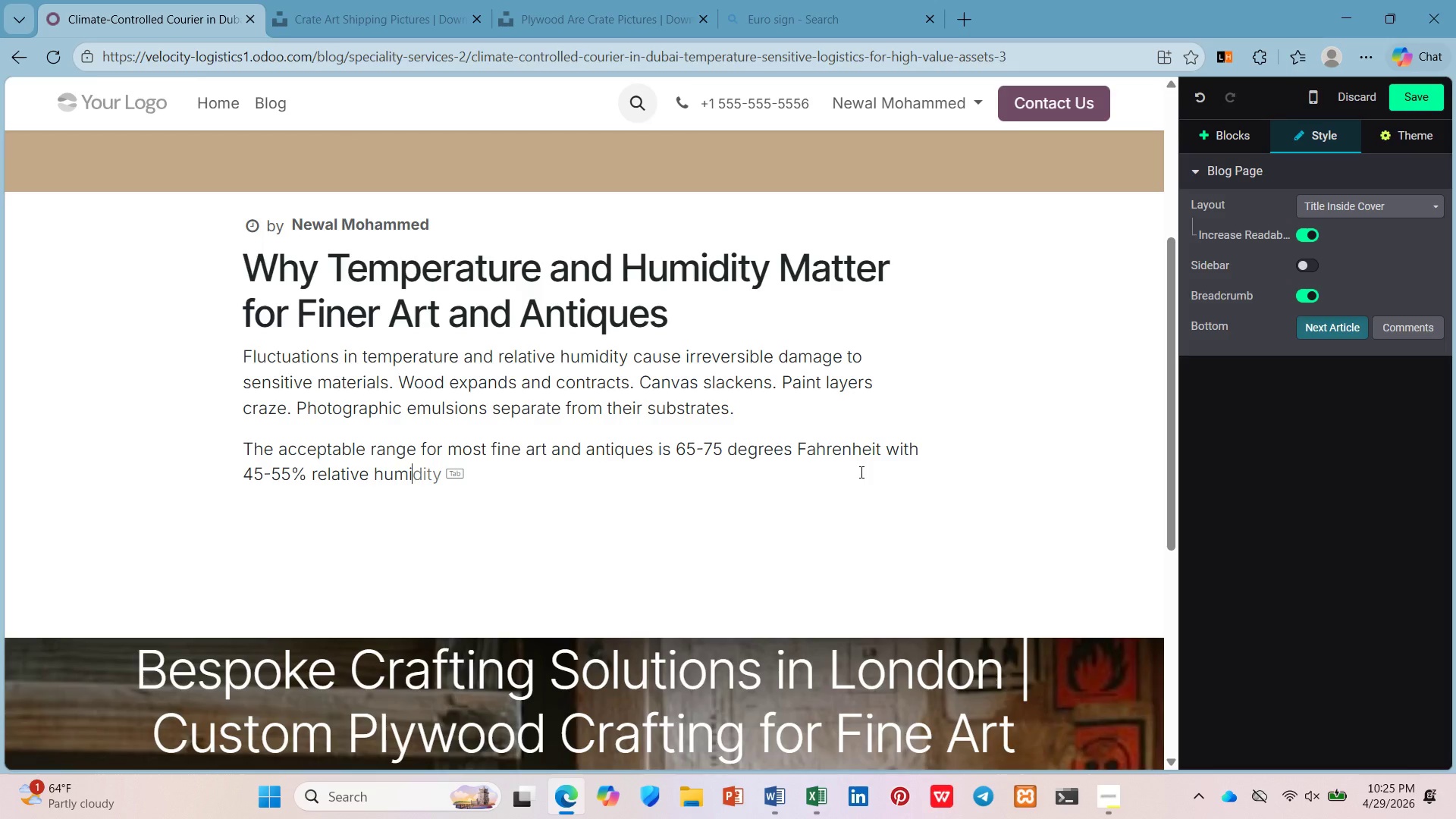 
key(ArrowRight)
 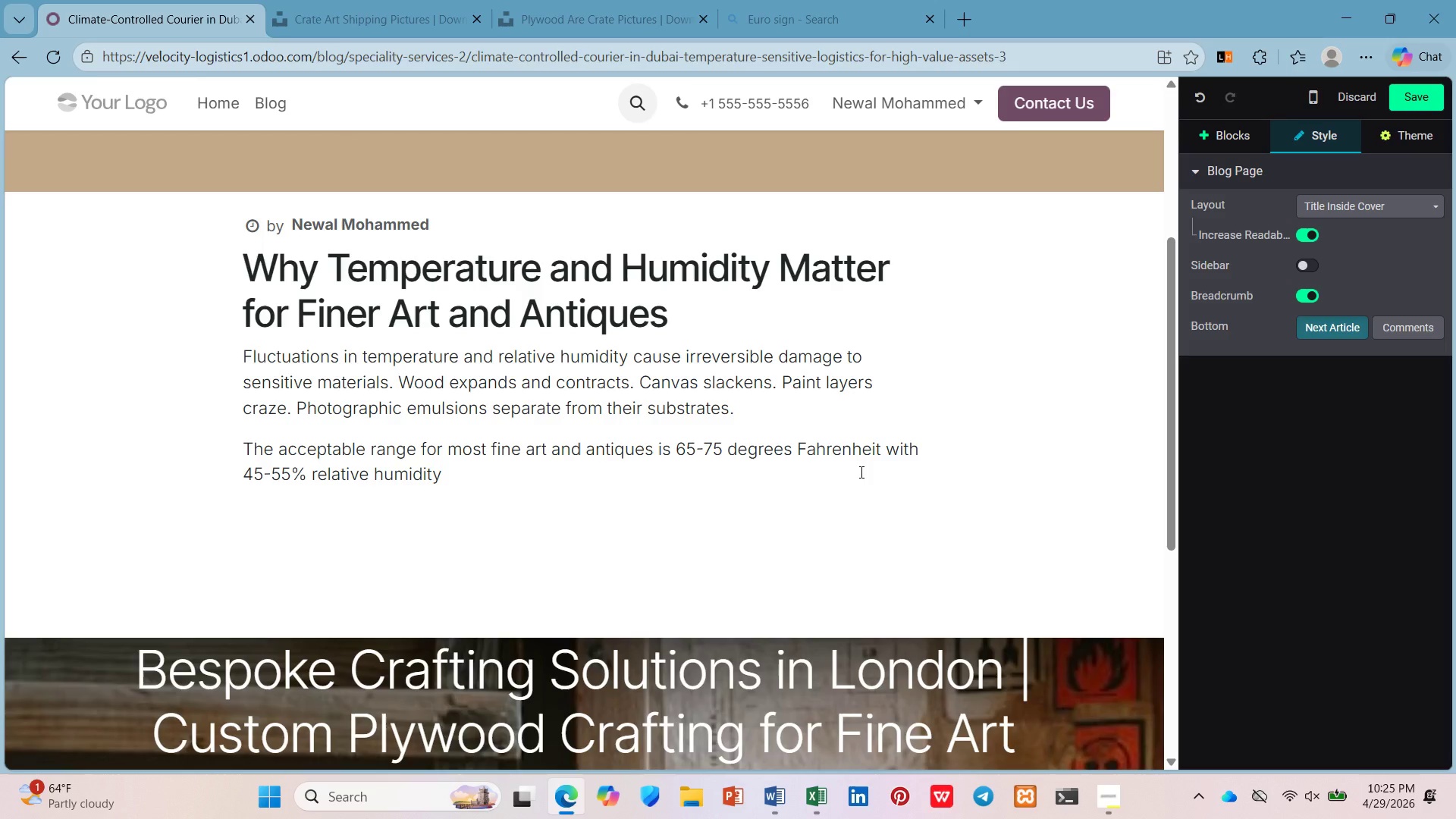 
type(. Deri)
key(Backspace)
 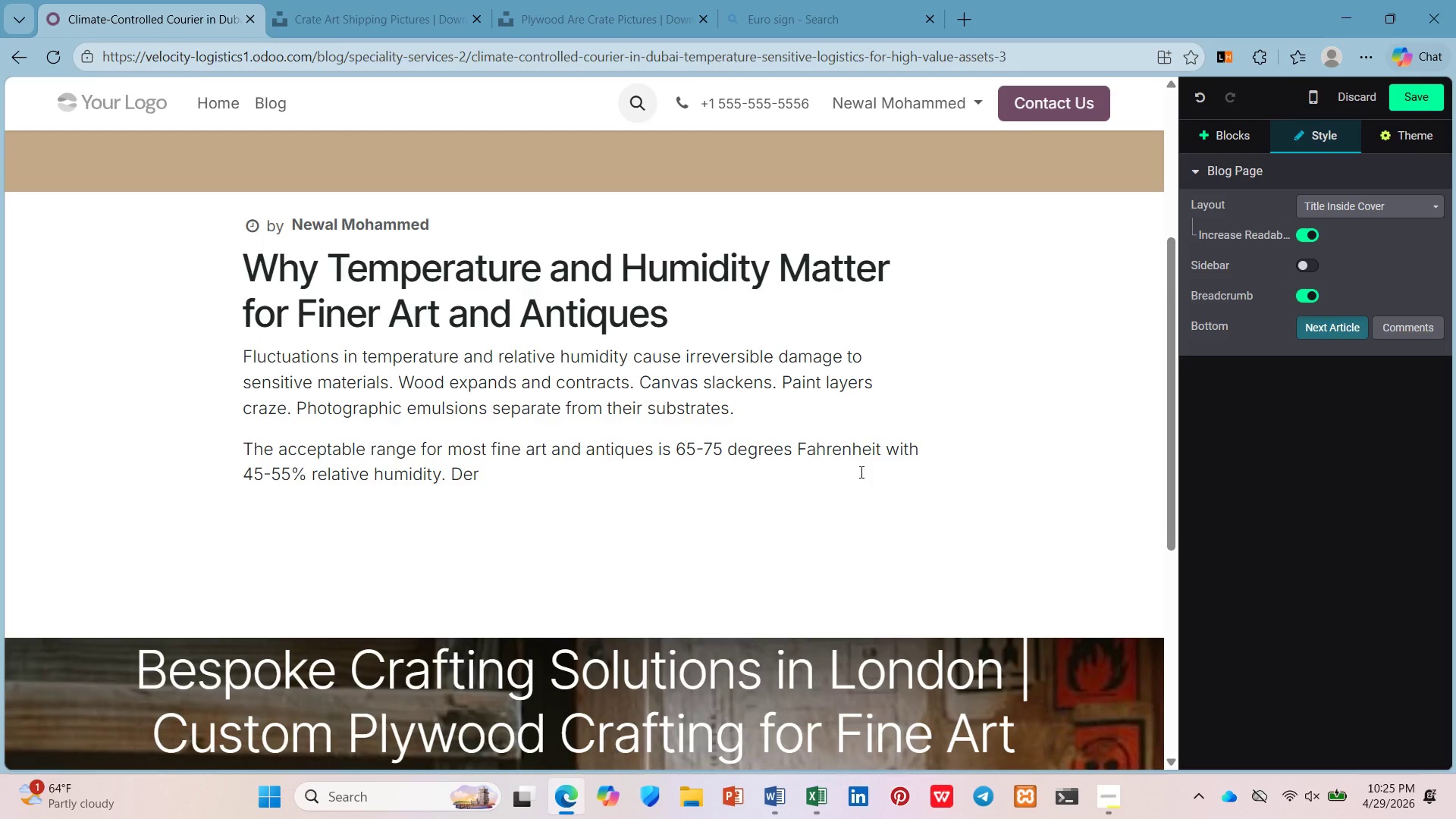 
key(Backspace)
type(viations beyon )
 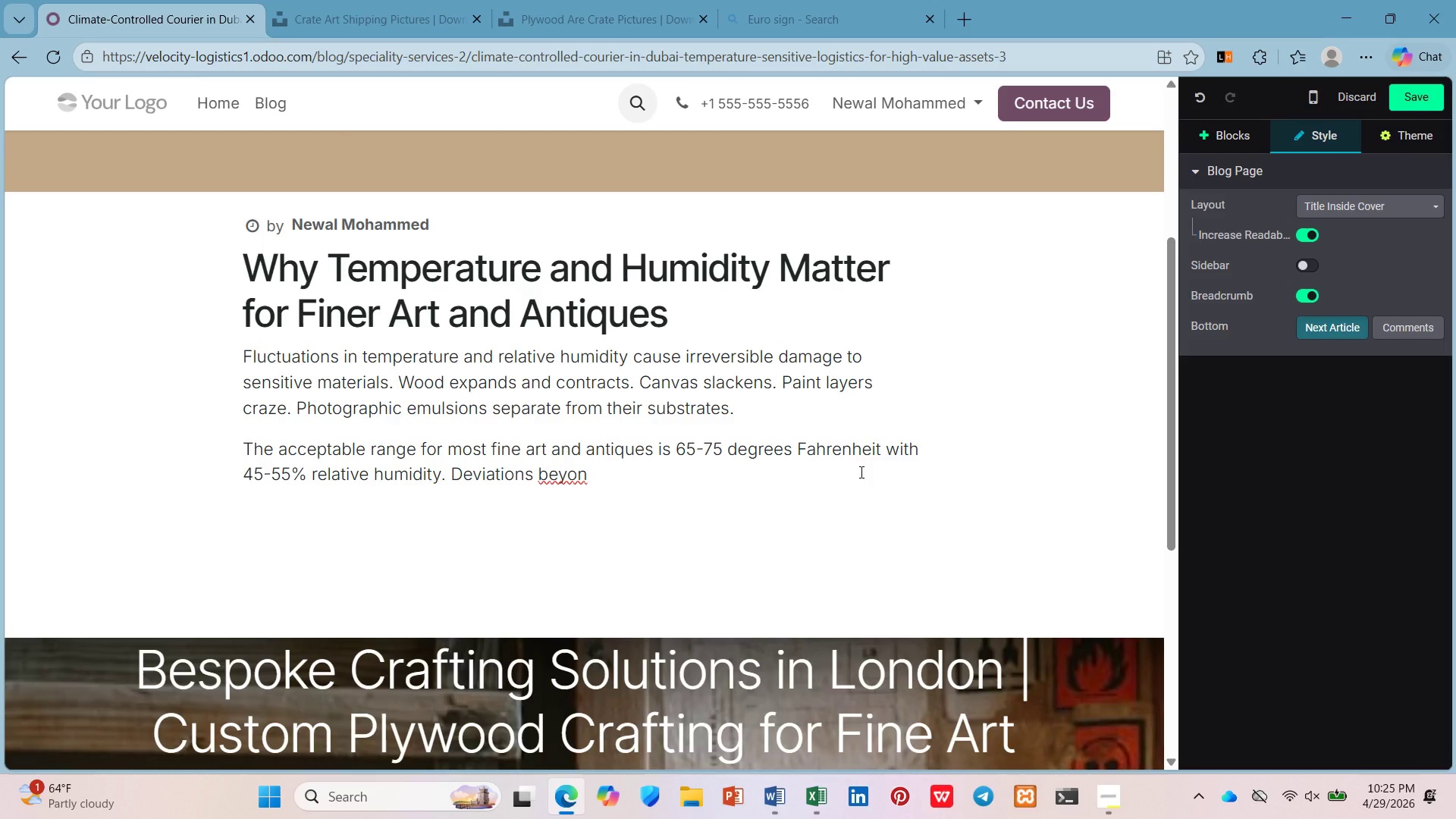 
wait(8.91)
 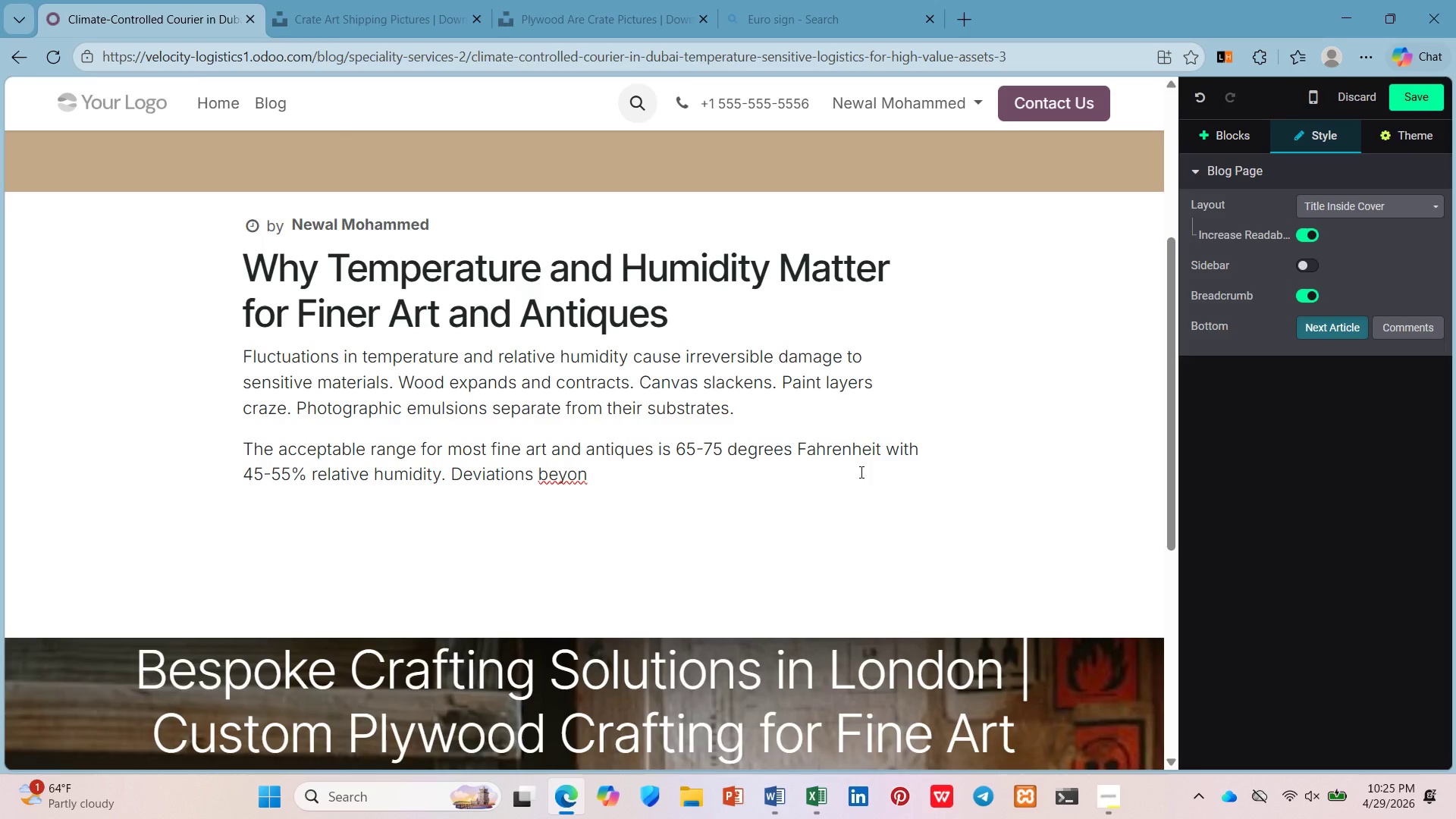 
key(Backspace)
type(d these range s- espe)
 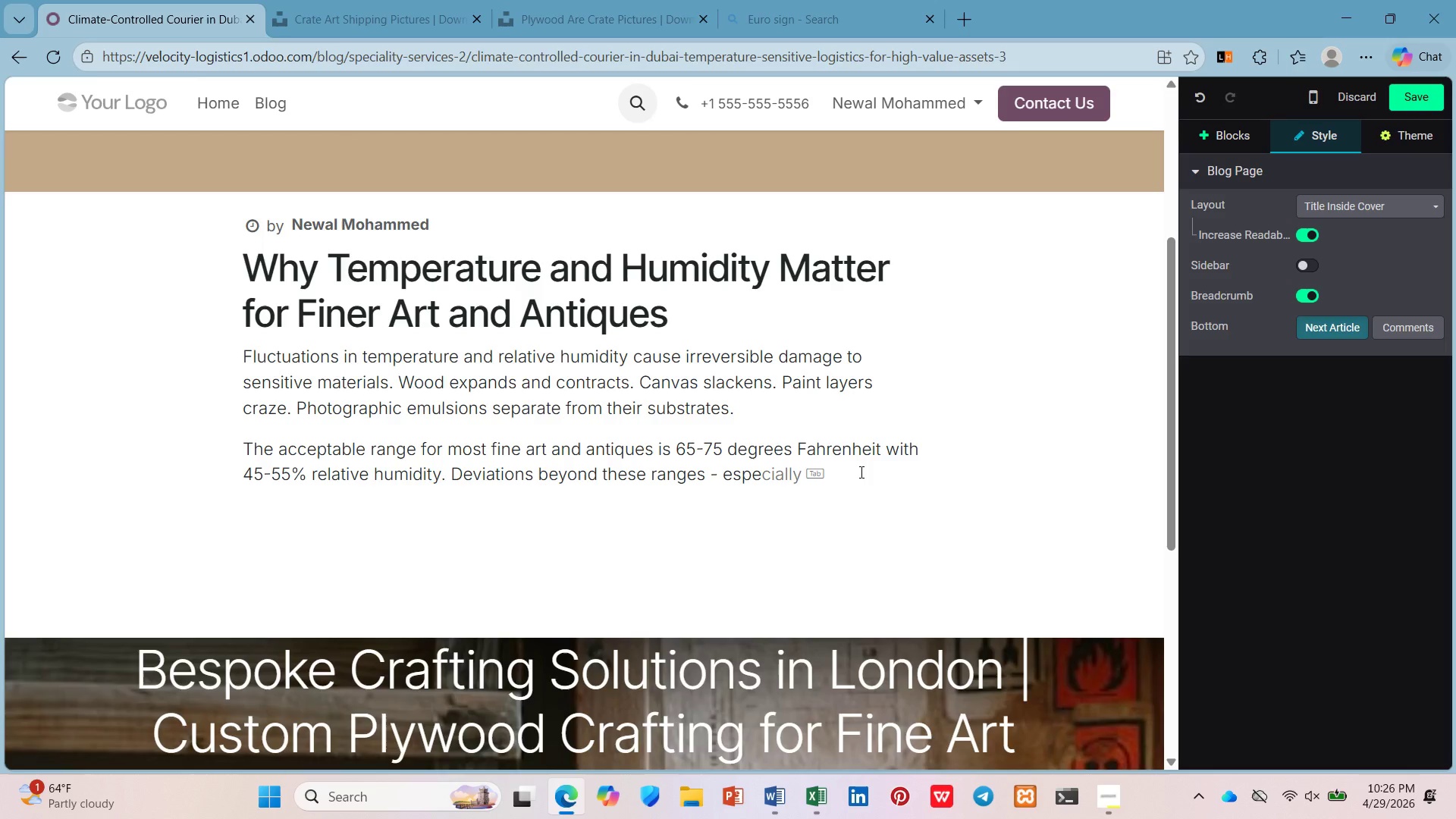 
key(ArrowRight)
 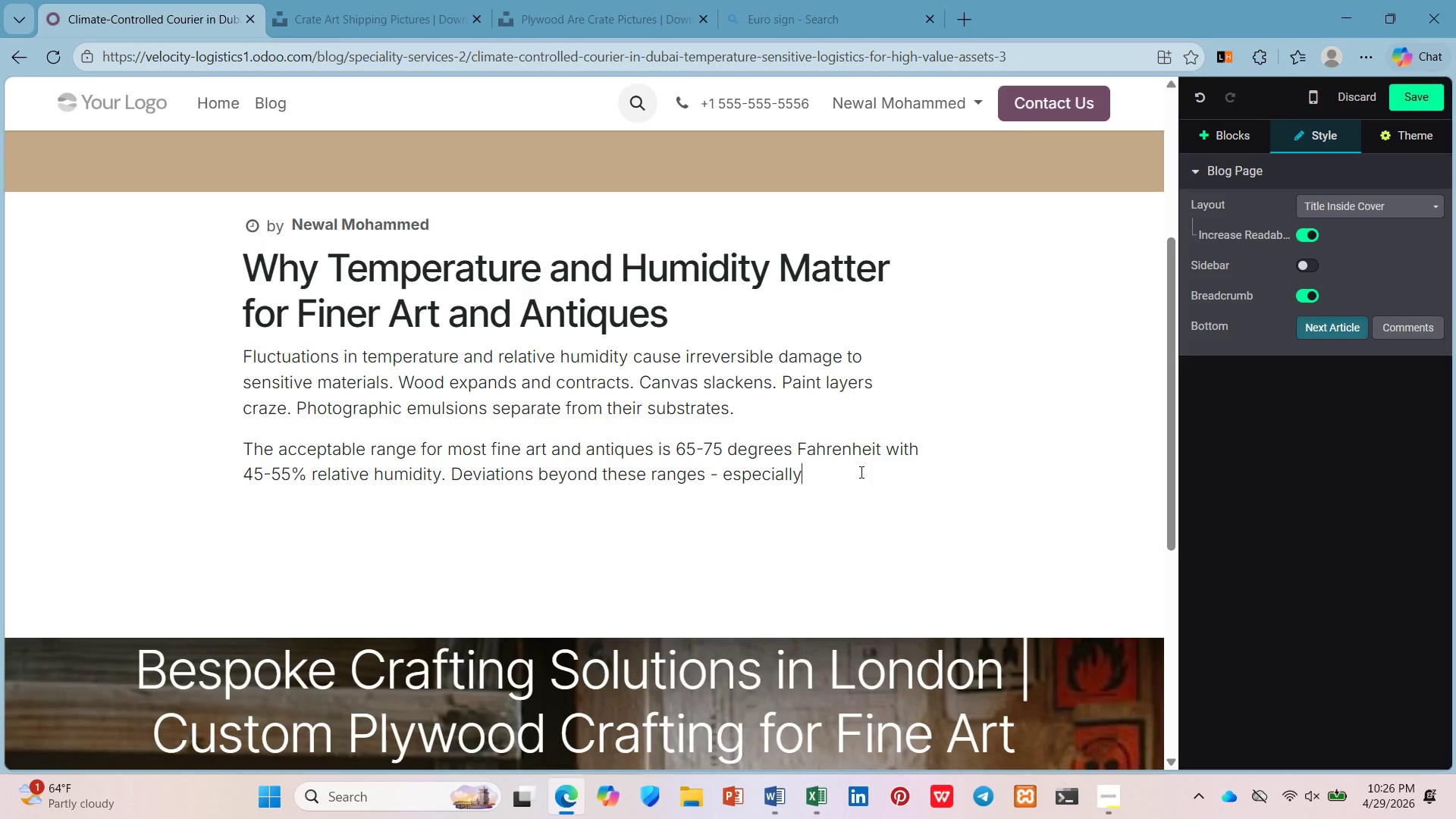 
type( ar)
key(Backspace)
key(Backspace)
type(rapid changes - are moe)
key(Backspace)
type(re ed)
key(Backspace)
key(Backspace)
type(damaging than steary consitions outside oof th)
key(Backspace)
key(Backspace)
key(Backspace)
key(Backspace)
key(Backspace)
type(f th e)
key(Backspace)
key(Backspace)
type(e ideal.)
 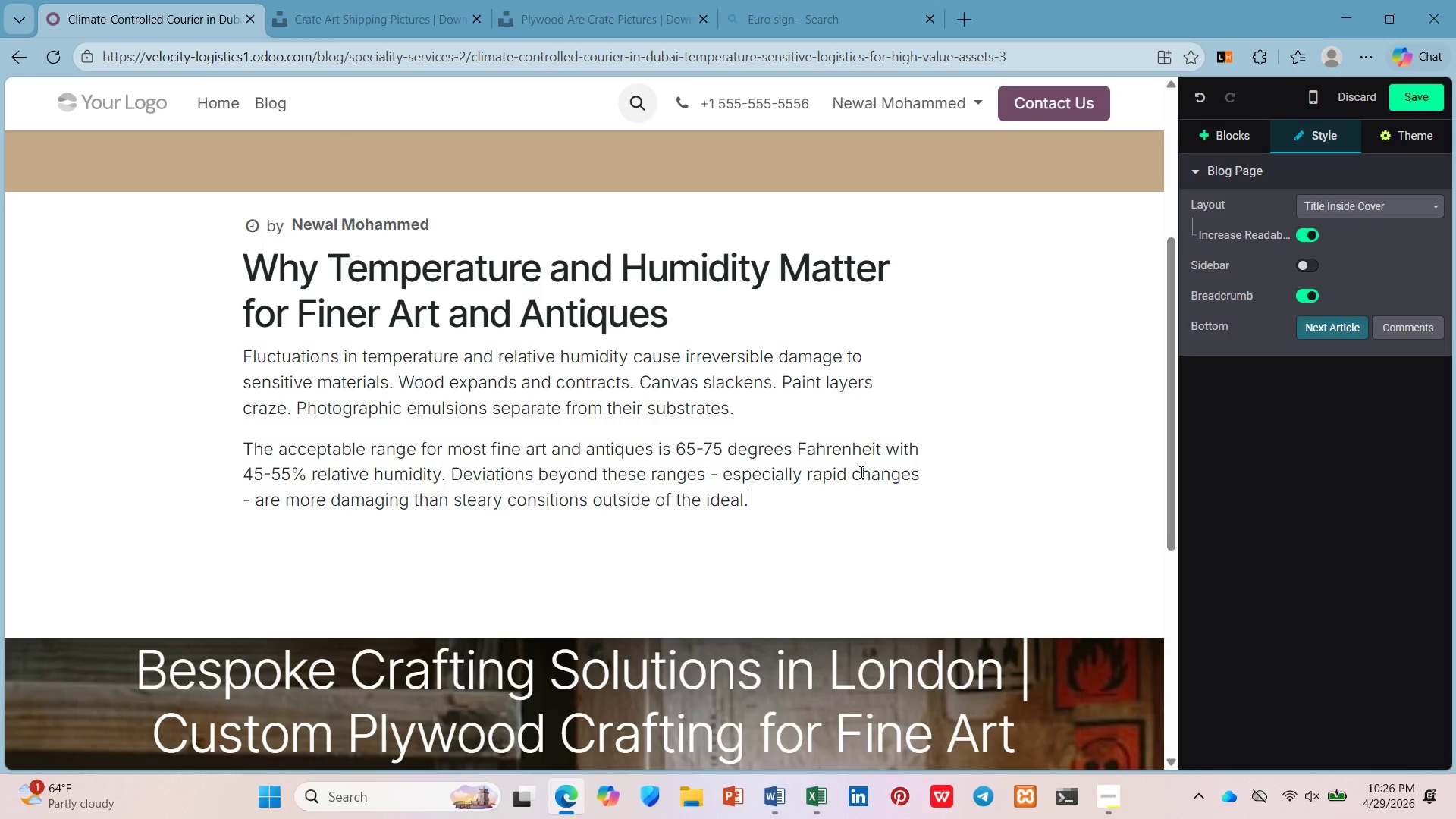 
key(Enter)
 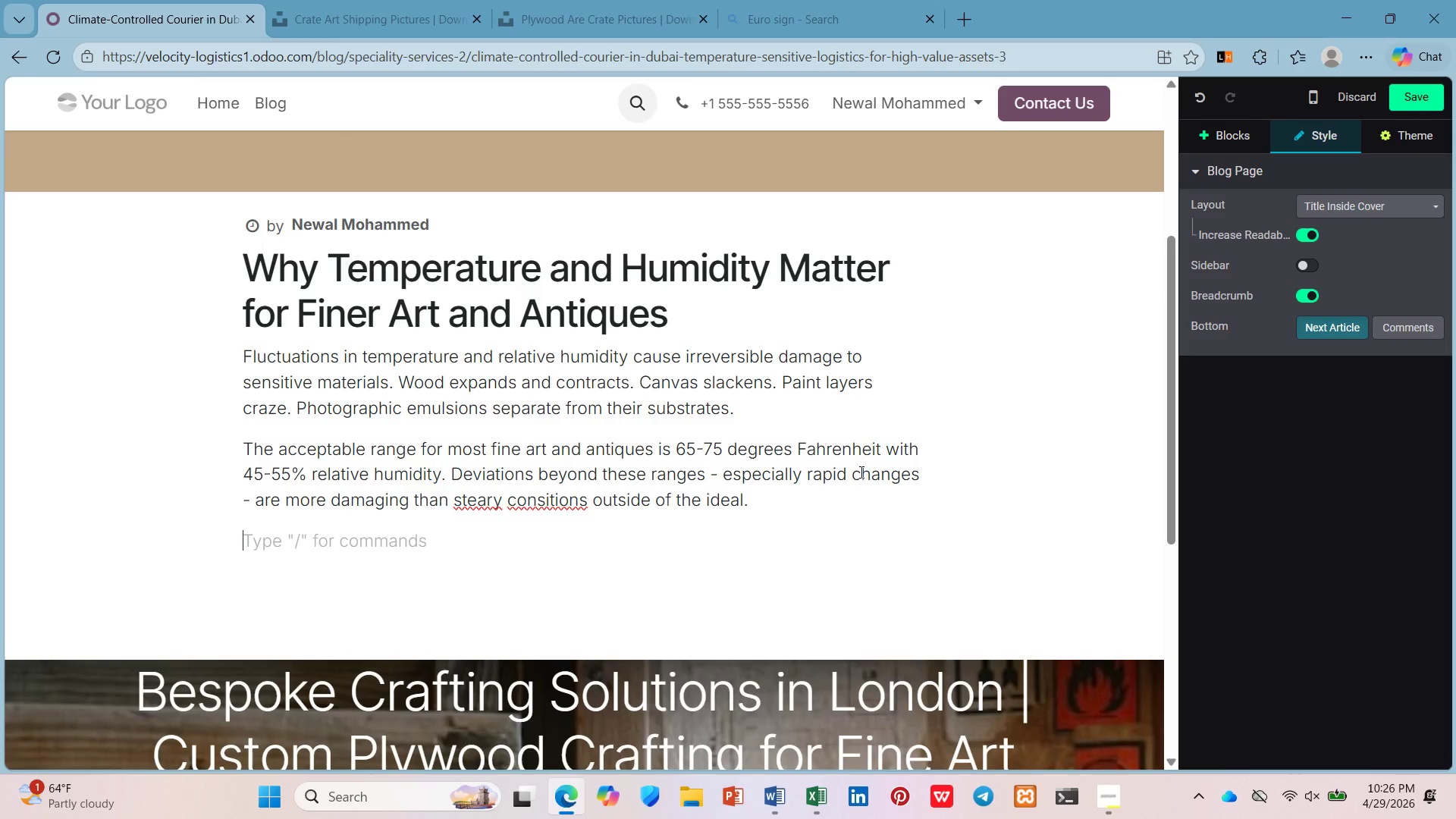 
key(Enter)
 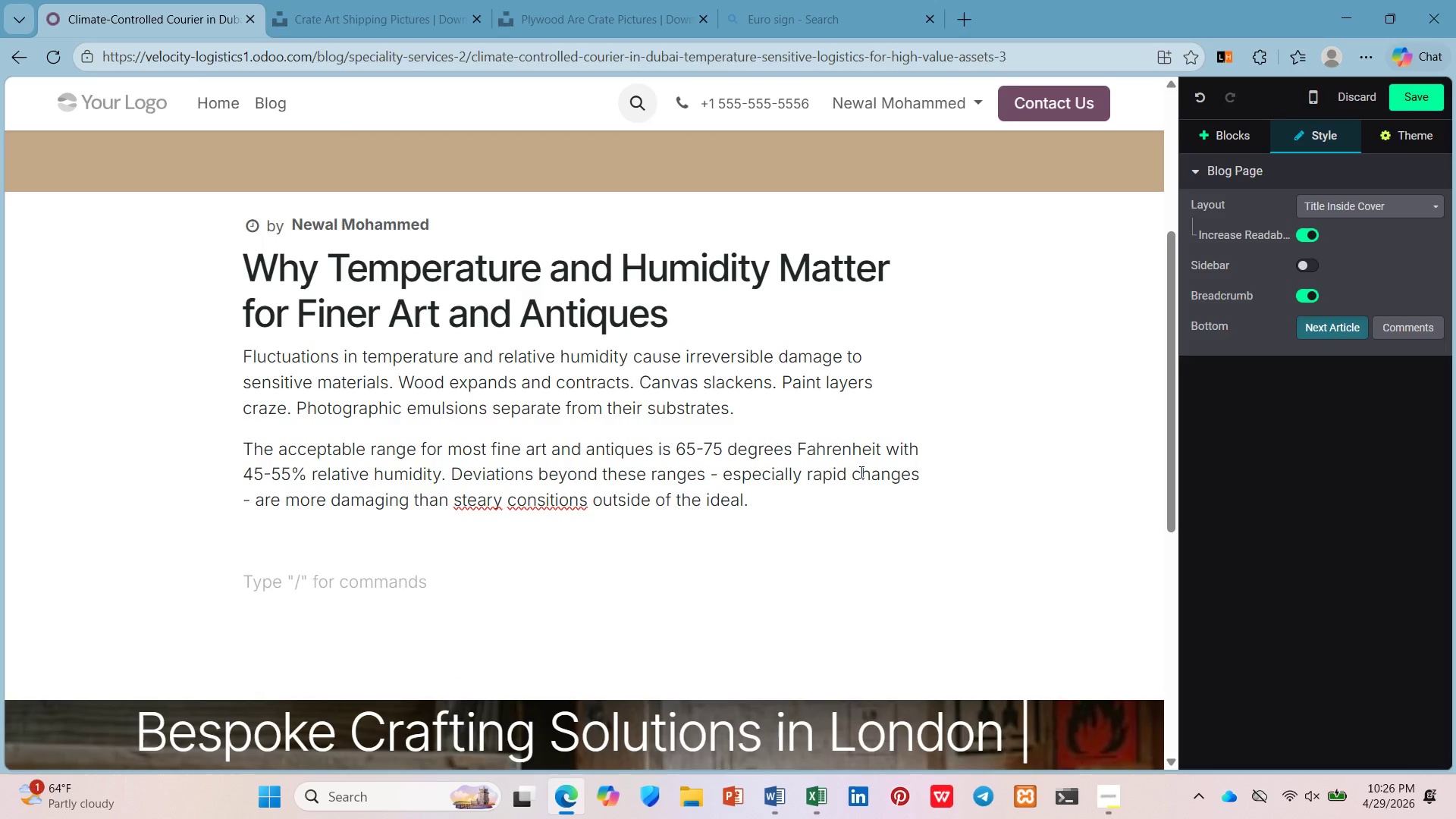 
key(Backspace)
type(In d)
key(Backspace)
type(Dubai )
key(Backspace)
type(, where summer e)
key(Backspace)
type(temp)
 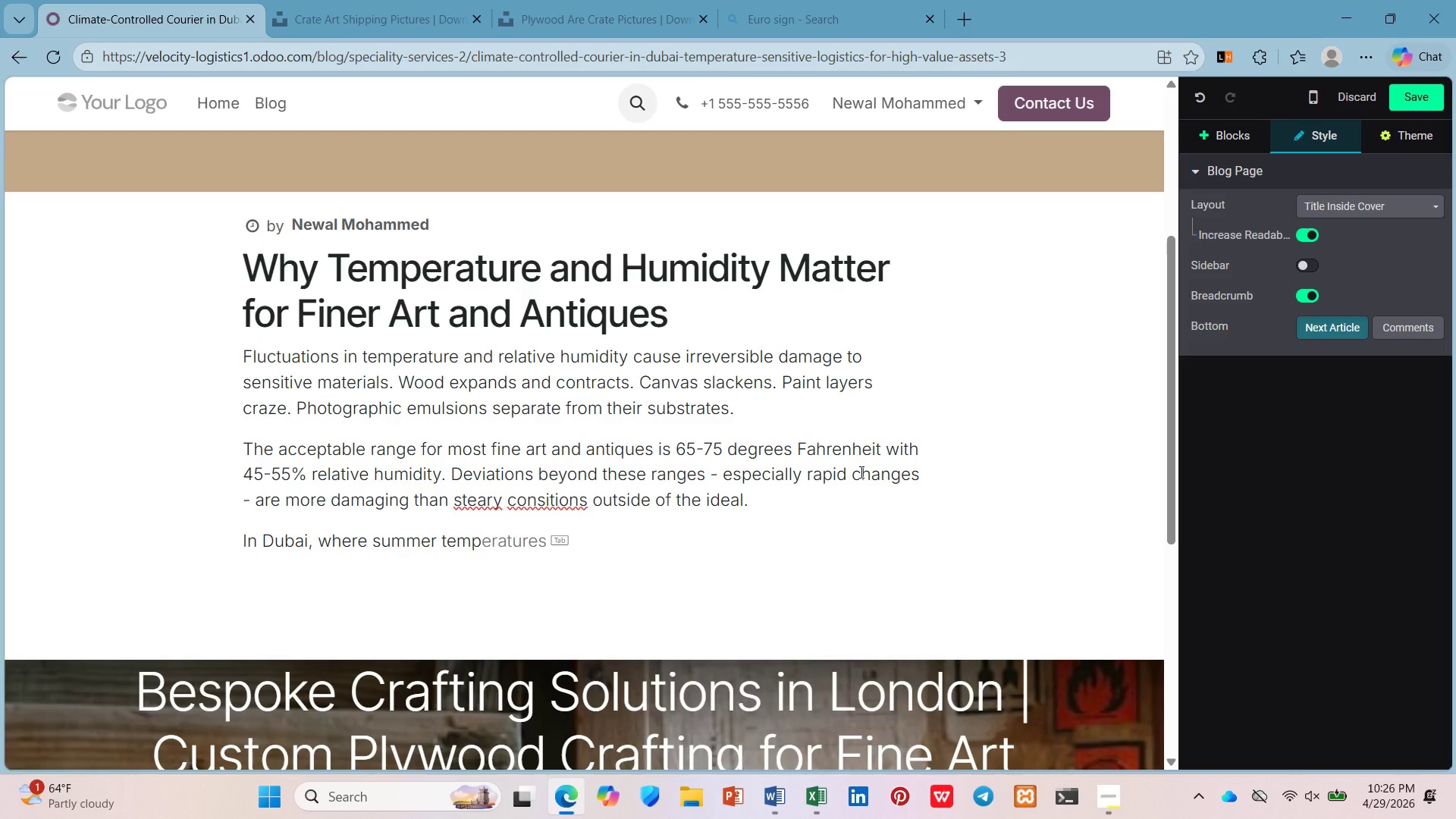 
key(ArrowRight)
 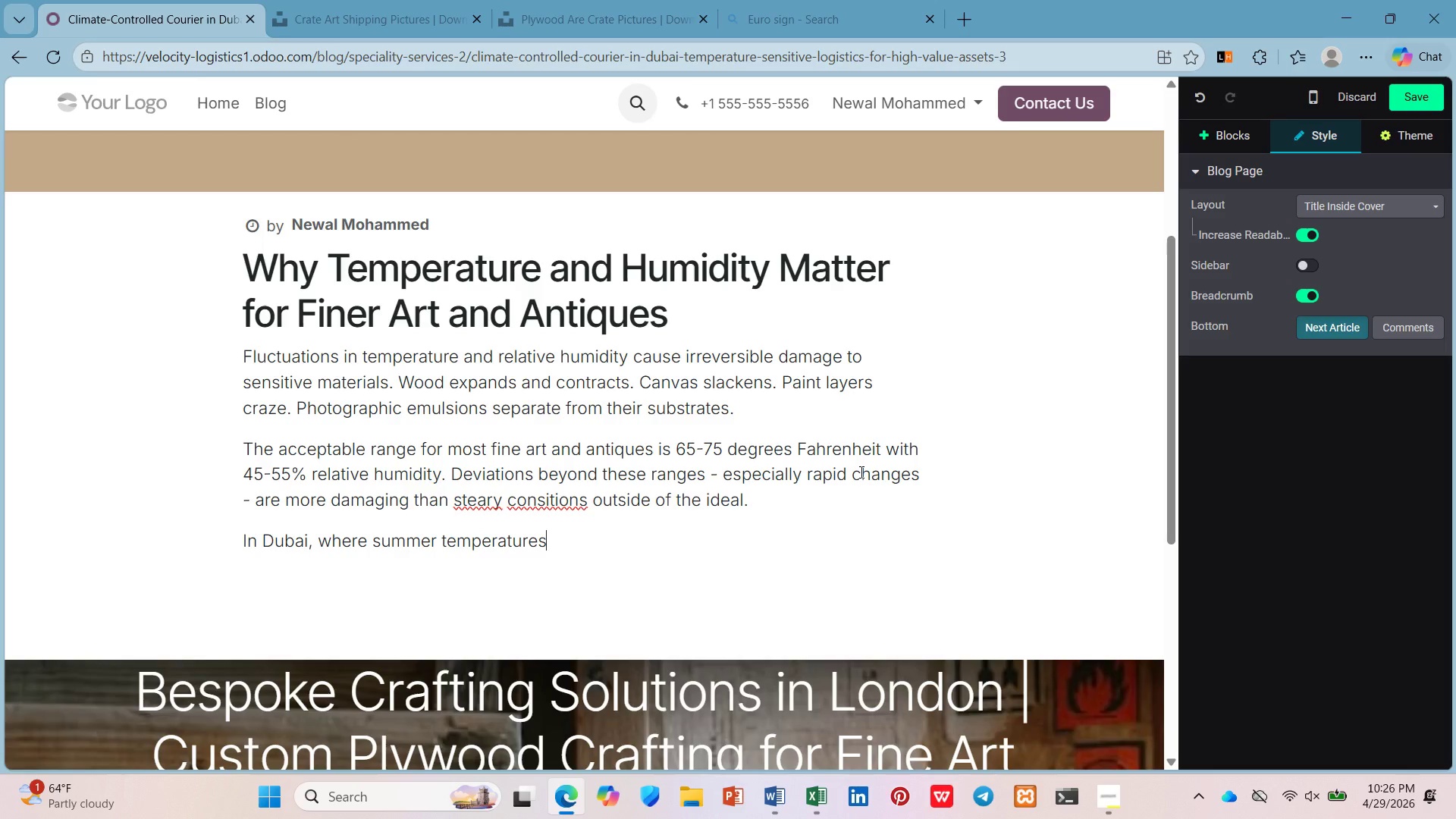 
type( exceed 105 de)
 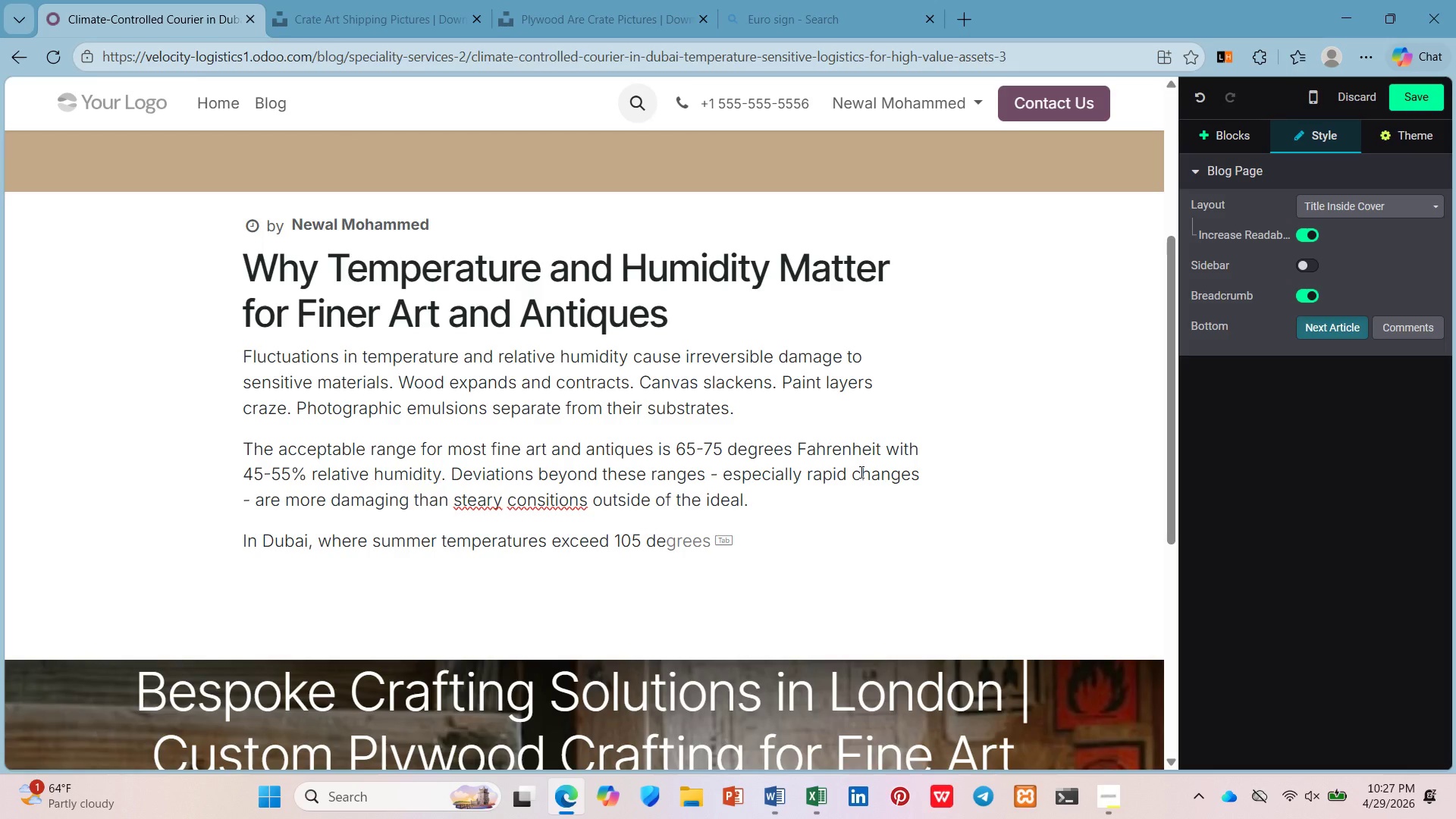 
key(ArrowRight)
 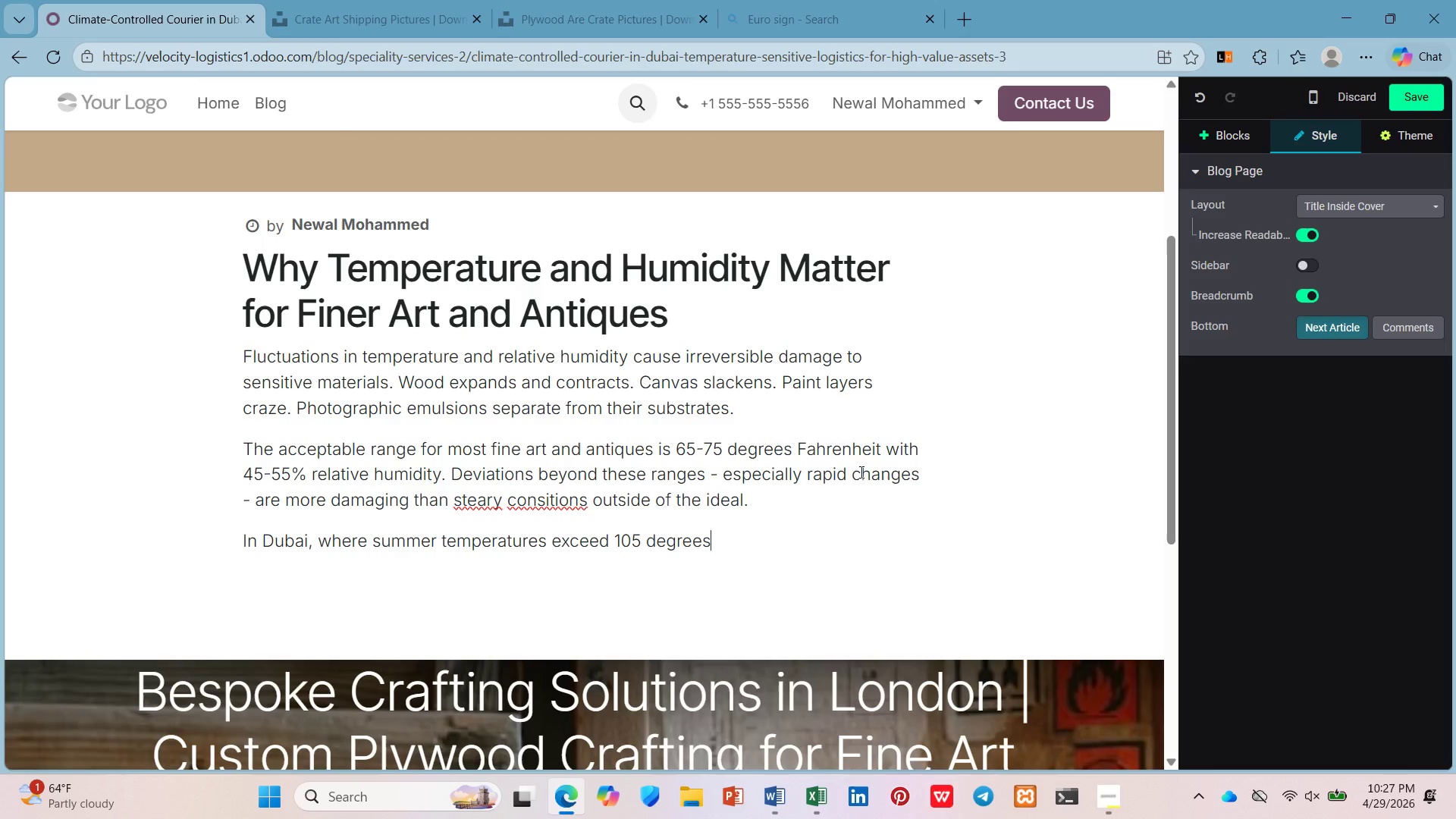 
type( and humidity cna drop e)
key(Backspace)
type(bel)
key(Backspace)
key(Backspace)
type(an drop below )
 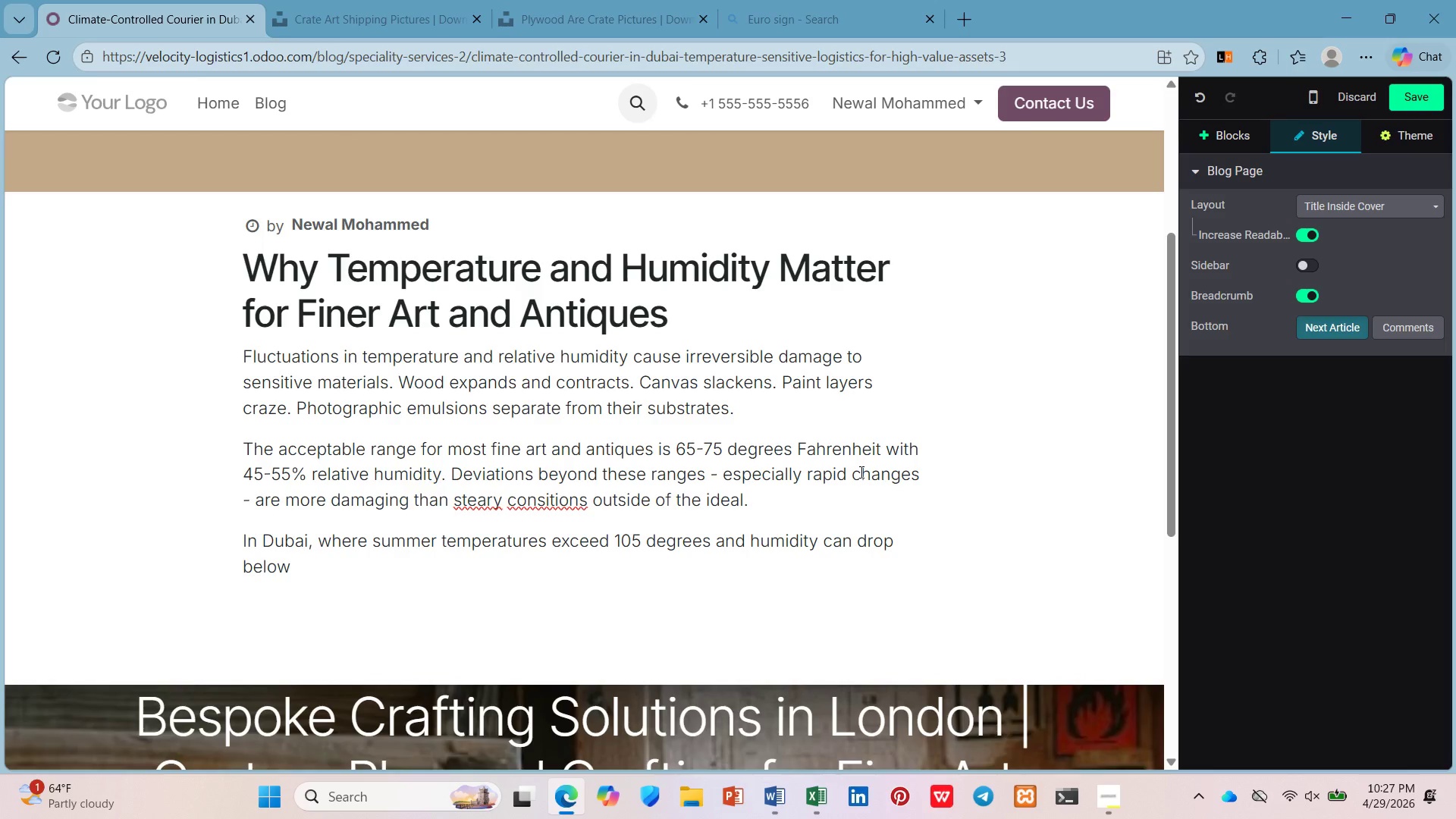 
wait(10.8)
 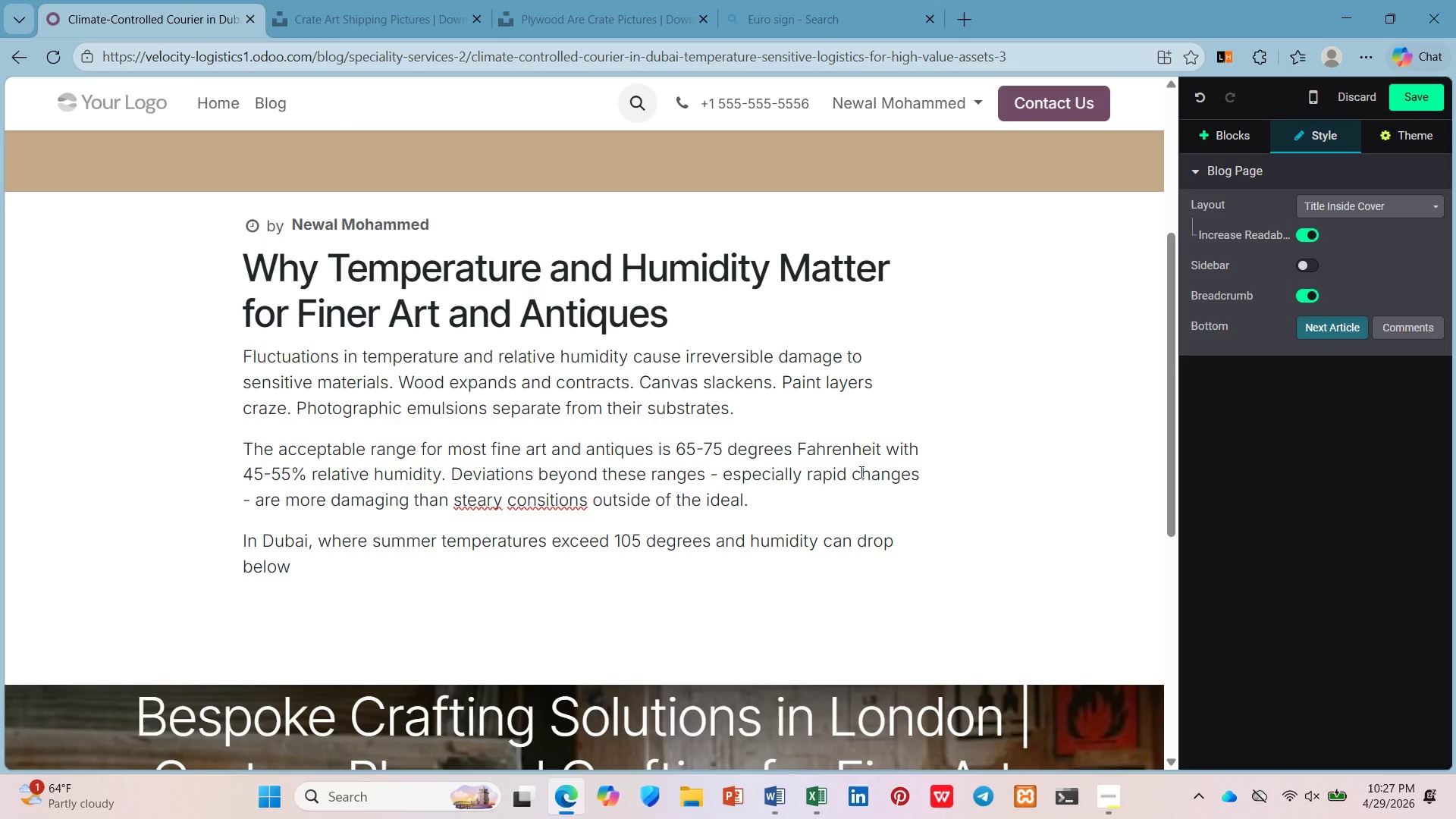 
type(10%, climate-controll d)
key(Backspace)
key(Backspace)
type(d courier service is not optional for valuable )
 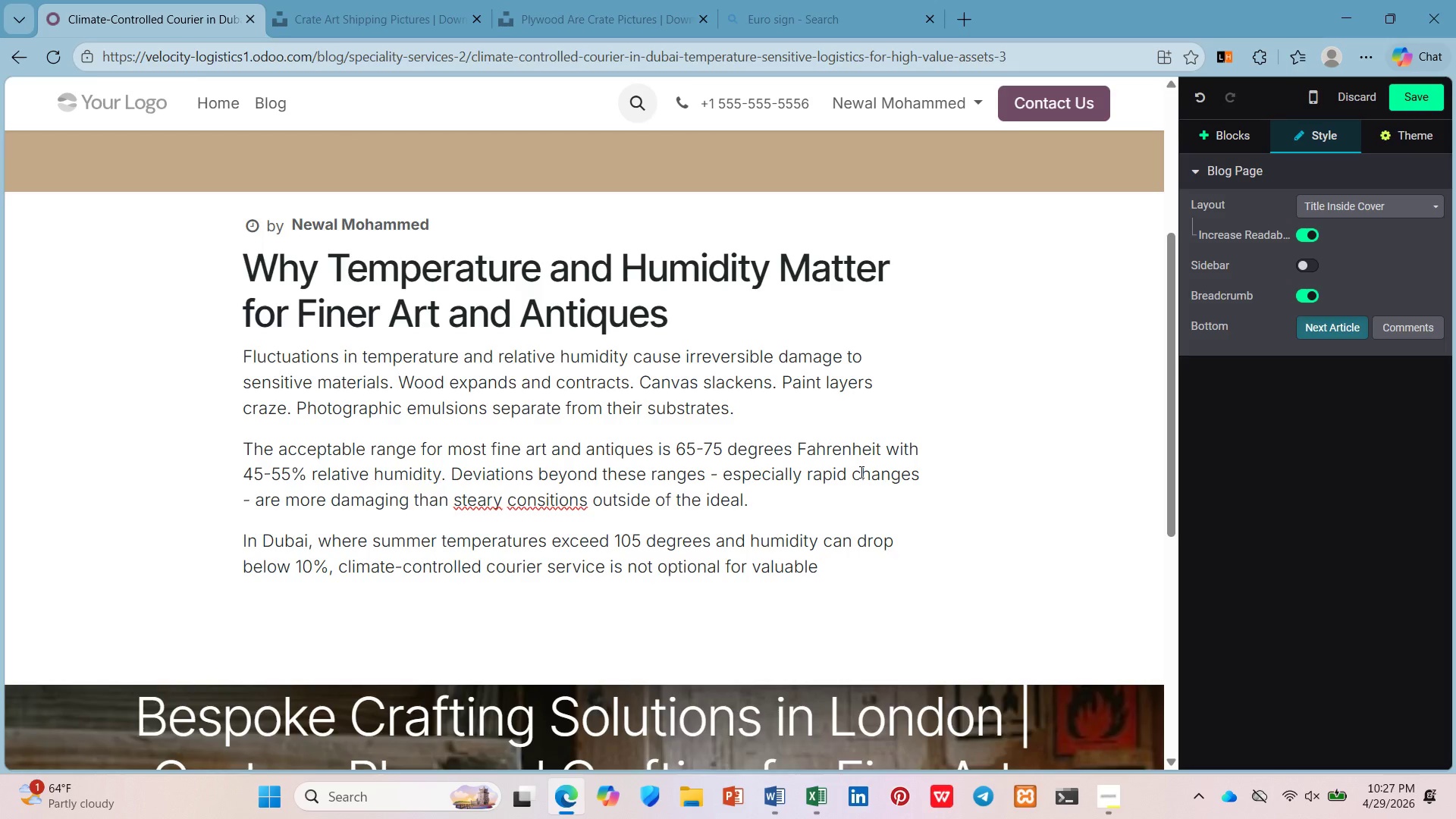 
type(ship)
 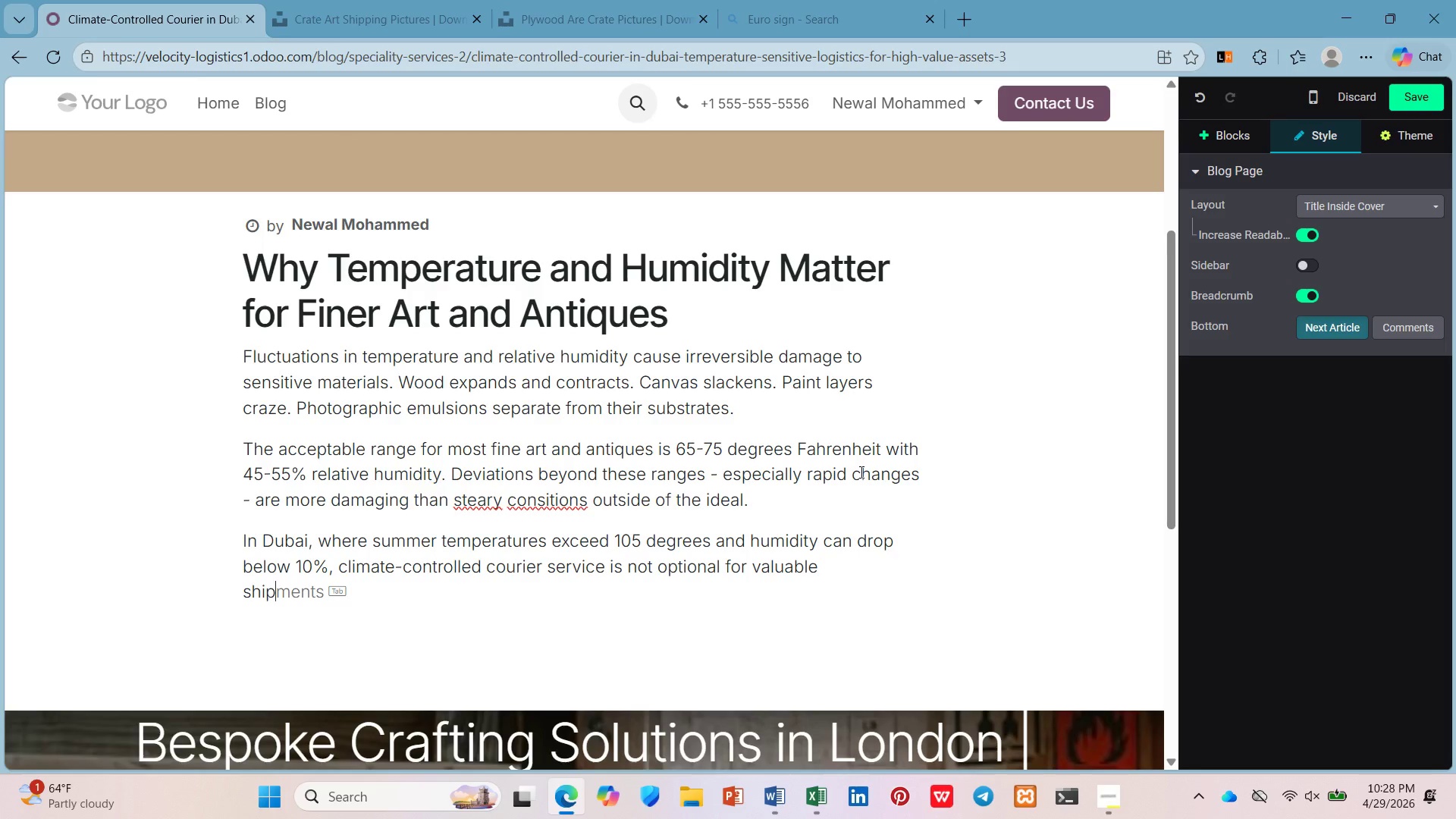 
wait(21.94)
 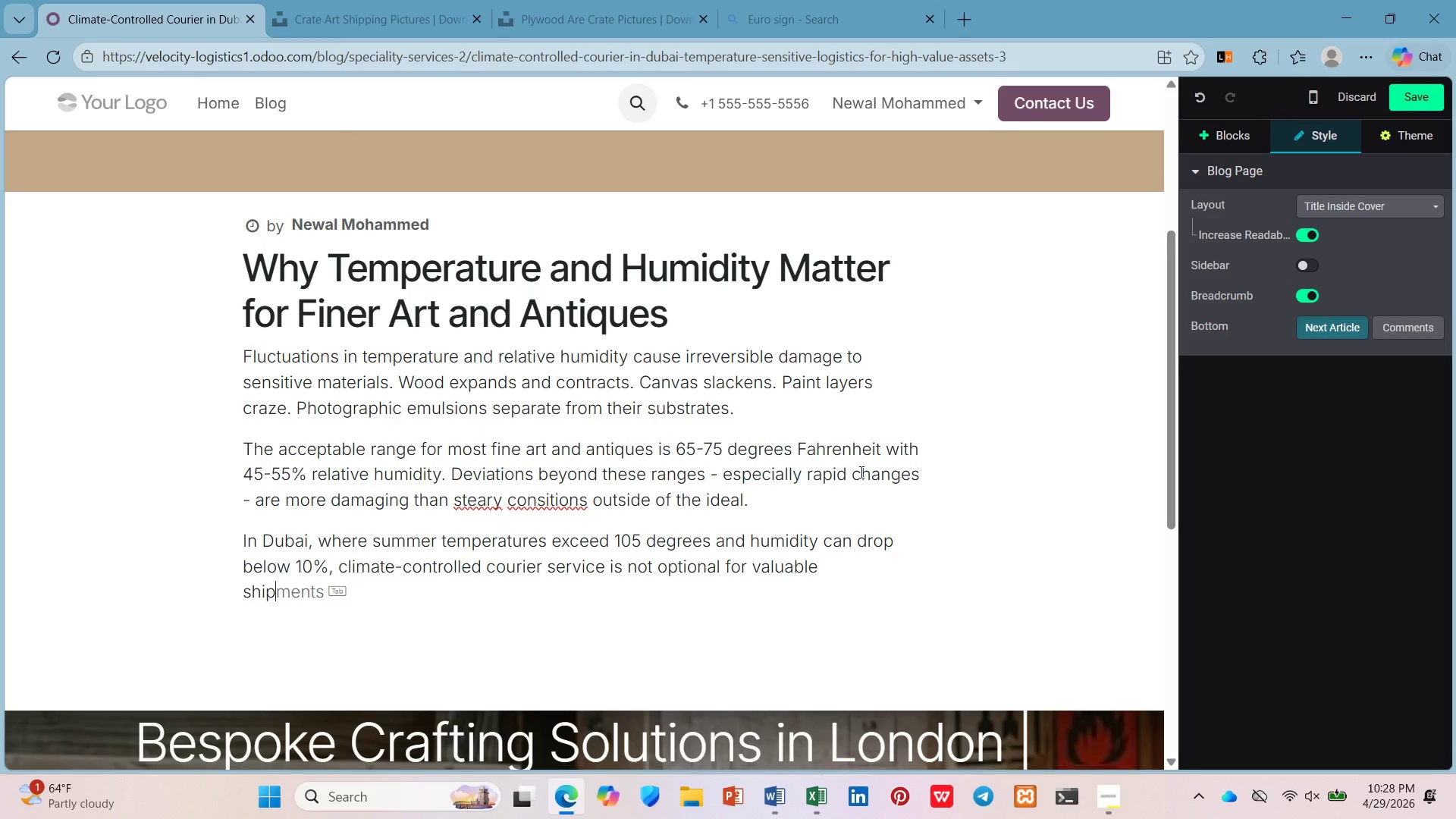 
key(ArrowRight)
 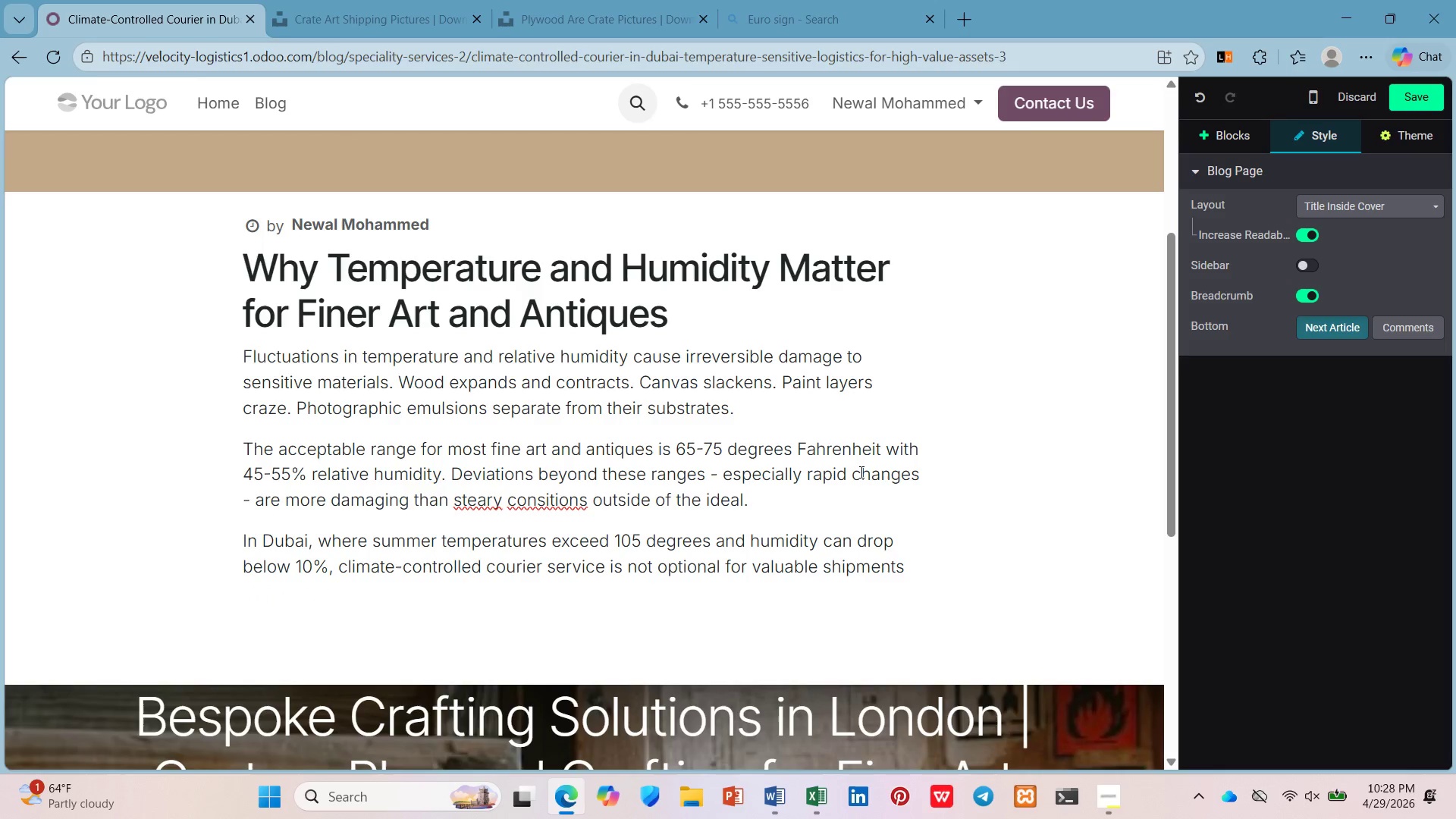 
type(. It is )
 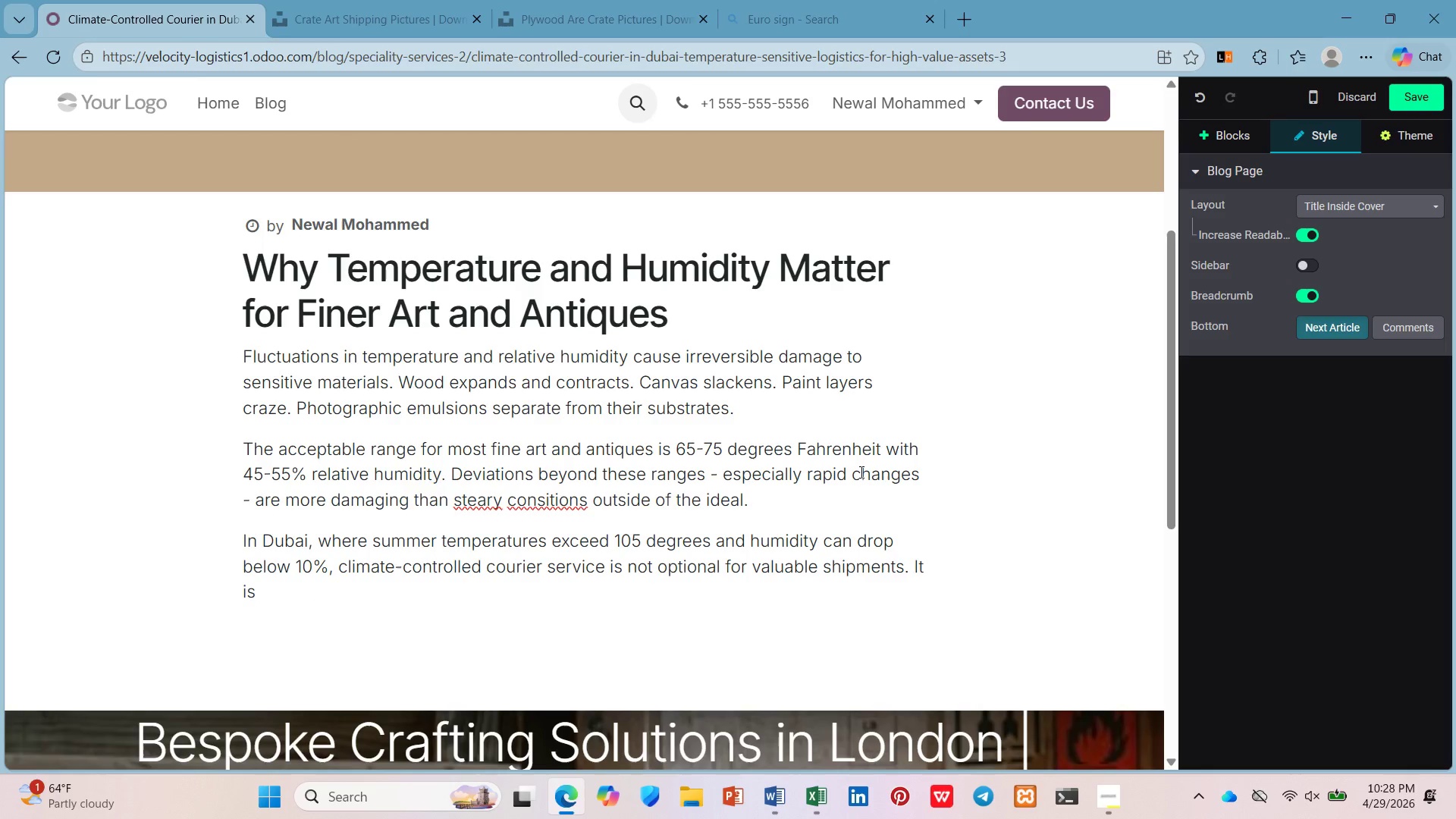 
type(the onl y)
key(Backspace)
key(Backspace)
type(y way to preven thte)
key(Backspace)
key(Backspace)
key(Backspace)
type(thermal shocks)
key(Backspace)
type(., s)
key(Backspace)
type(desica)
key(Backspace)
type(cation crackin g)
key(Backspace)
key(Backspace)
type(g, anf )
 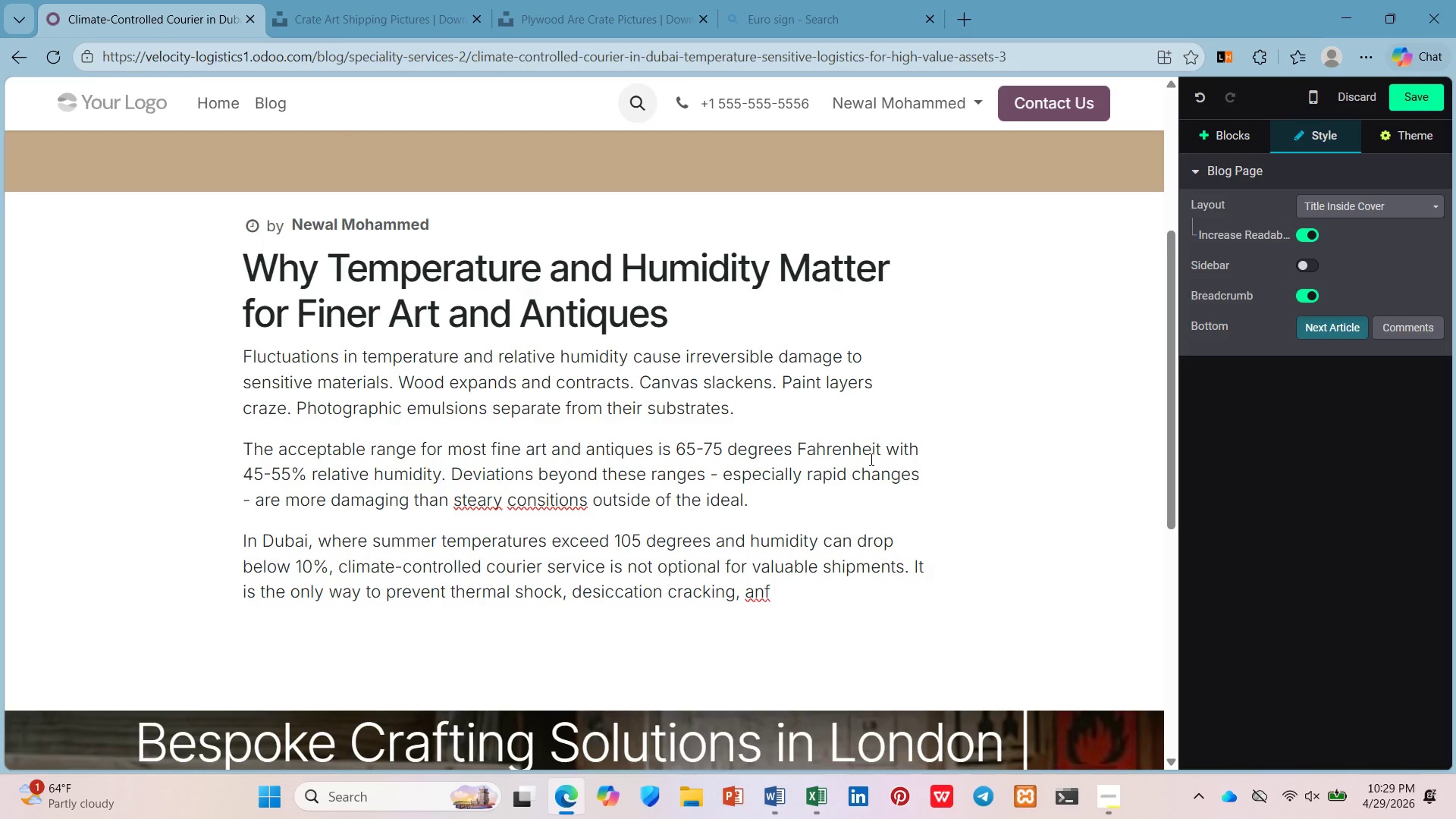 
wait(24.72)
 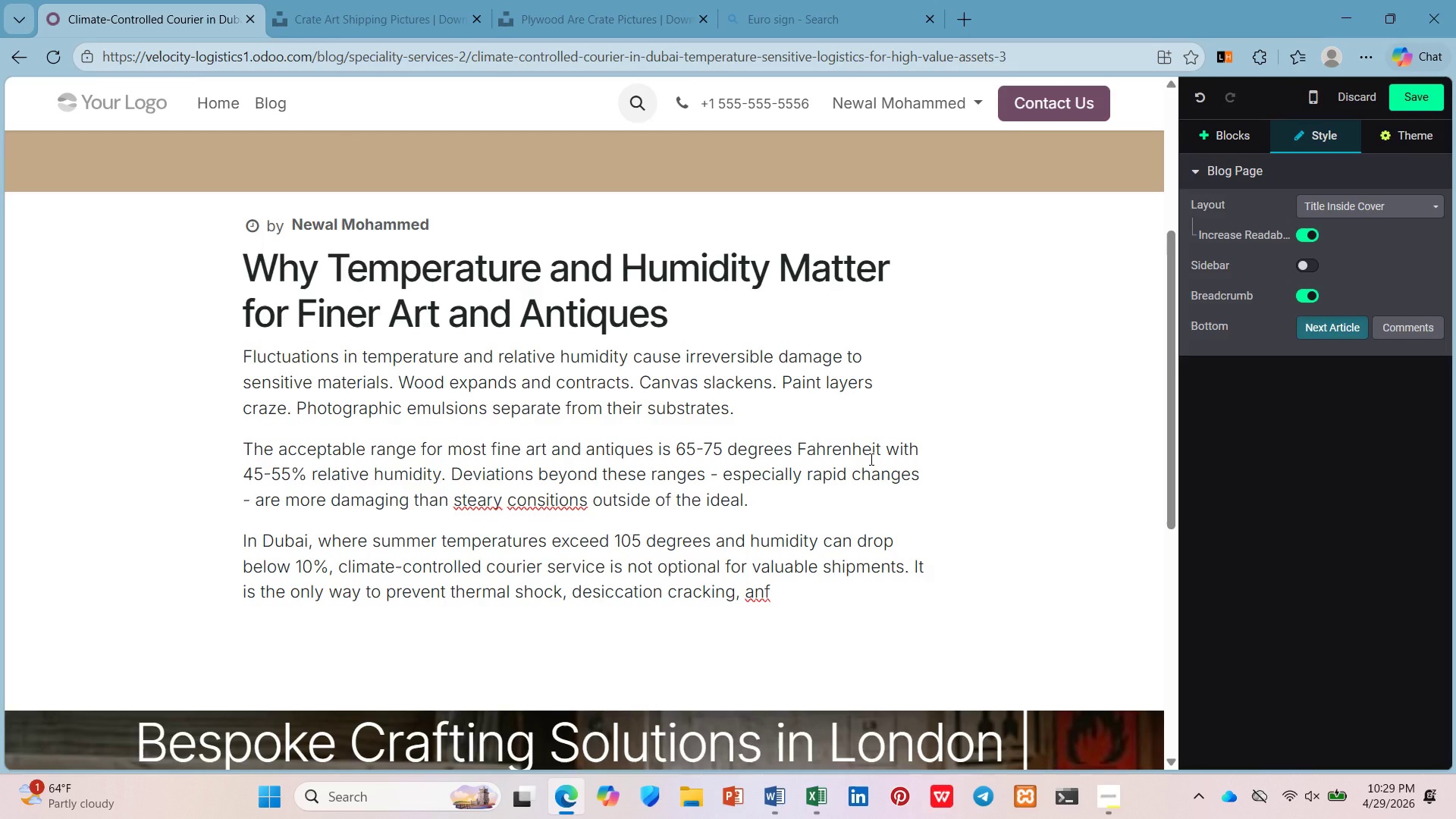 
key(Backspace)
key(Backspace)
type(d adhesive failure.)
 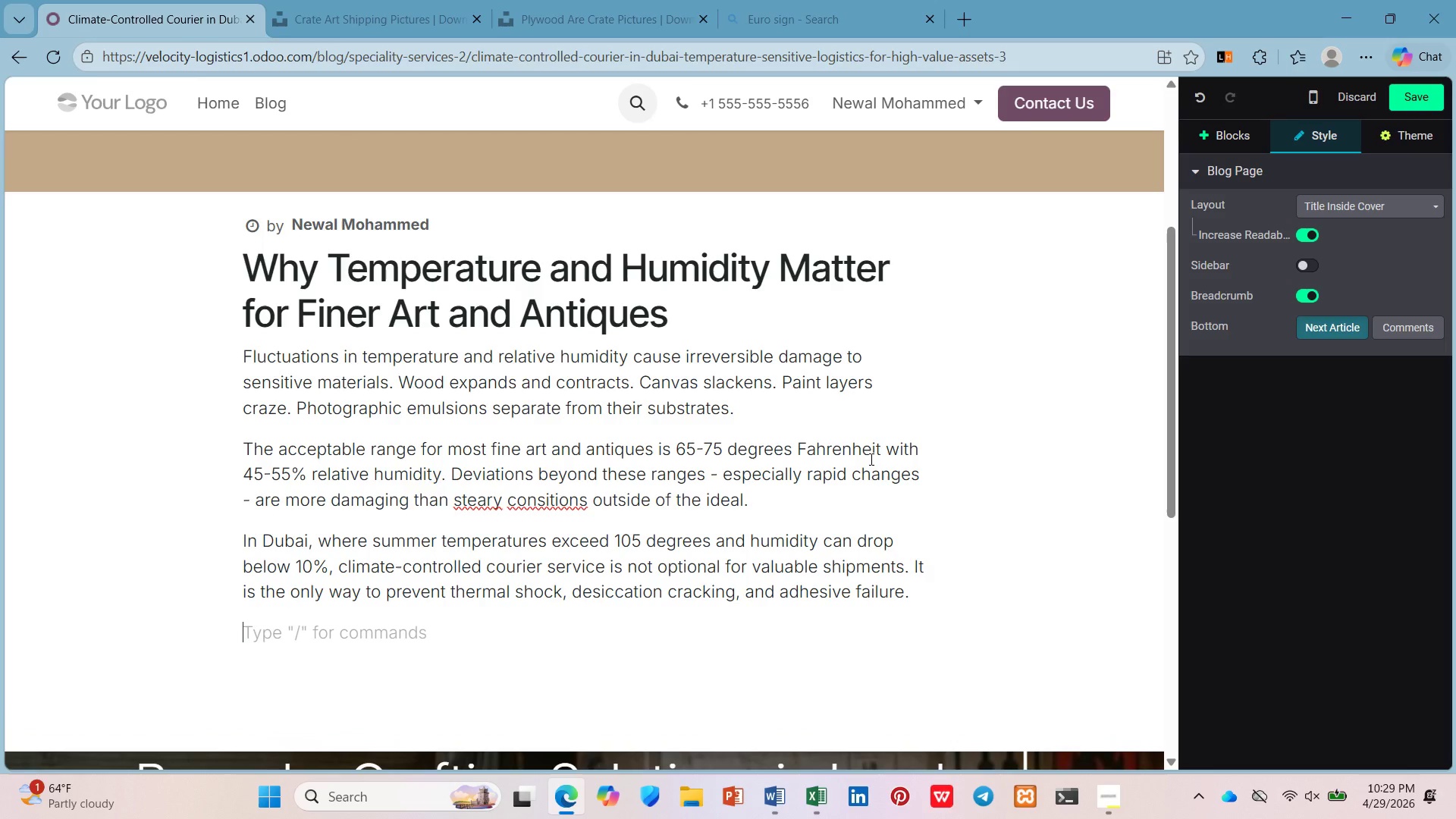 
key(Enter)
 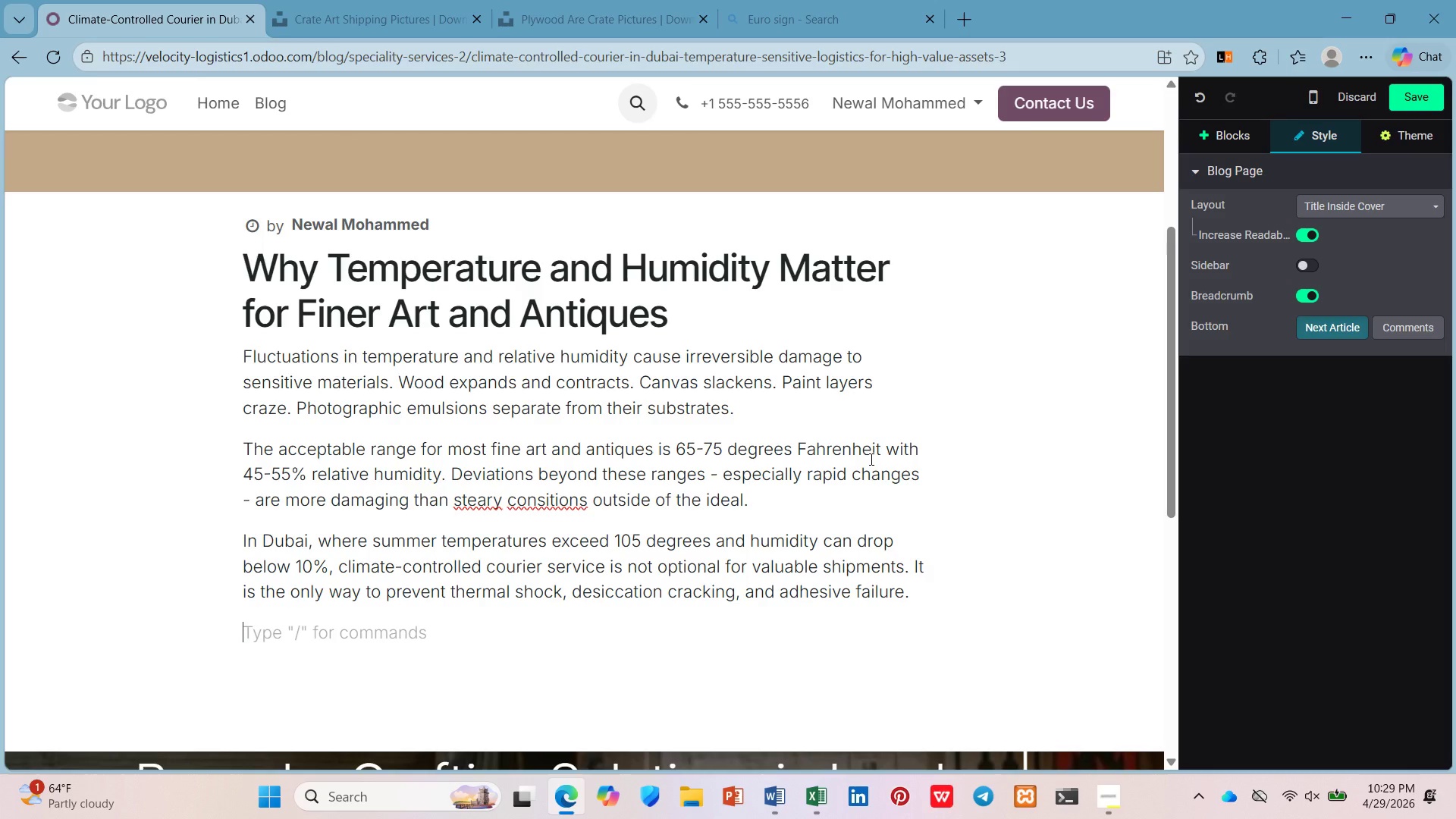 
wait(7.48)
 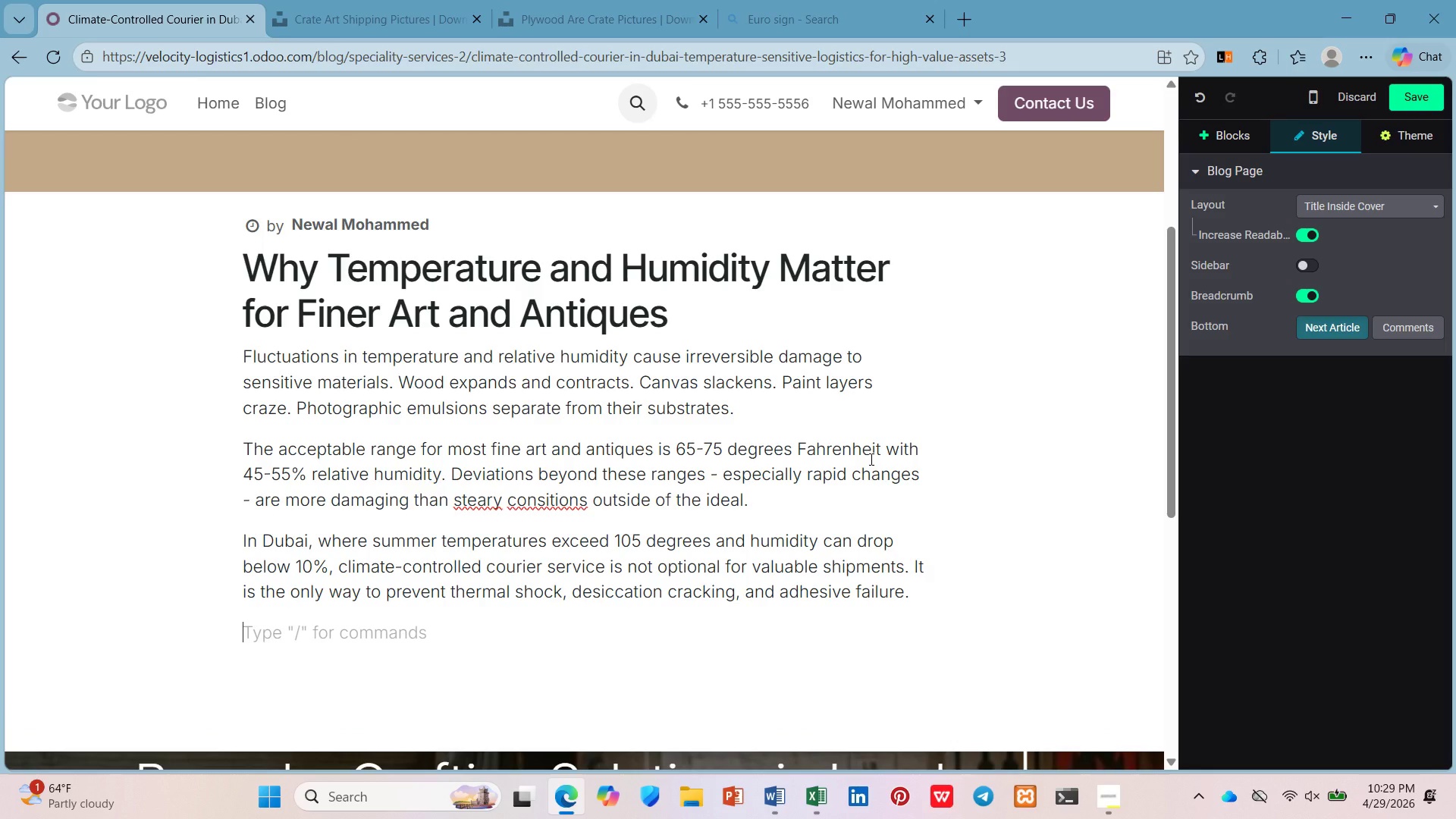 
left_click([870, 459])
 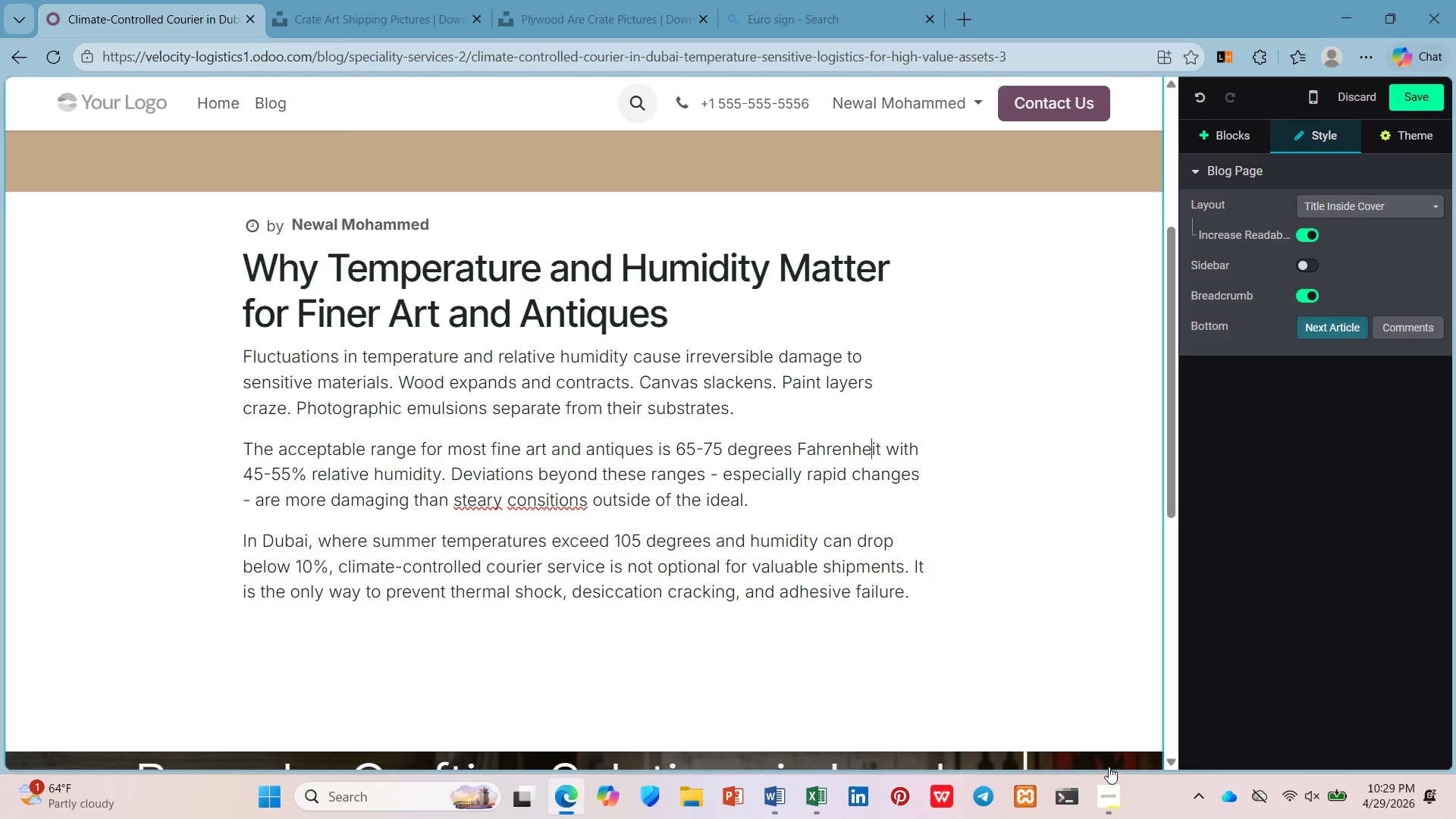 
left_click([1109, 796])